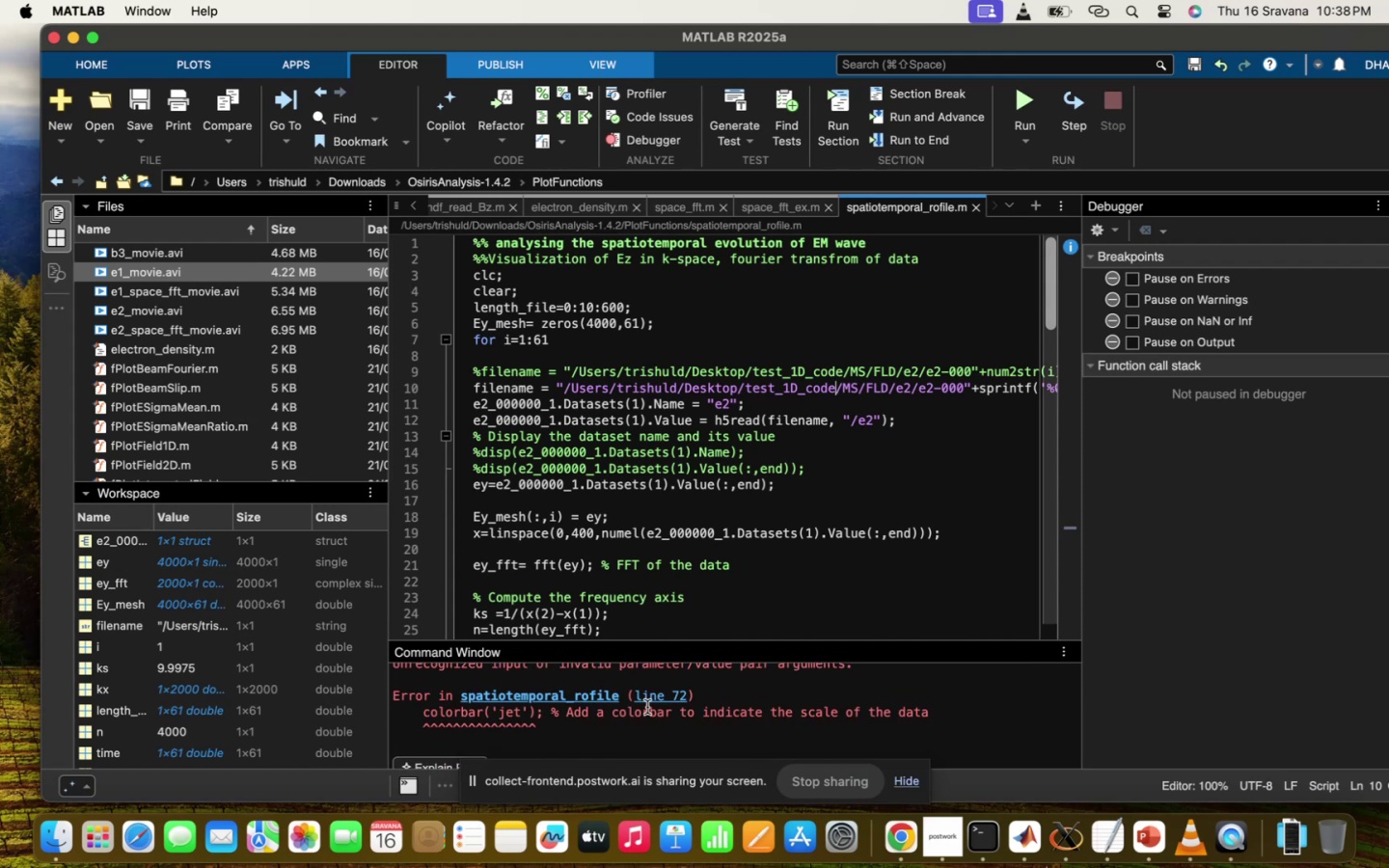 
scroll: coordinate [647, 707], scroll_direction: up, amount: 7.0
 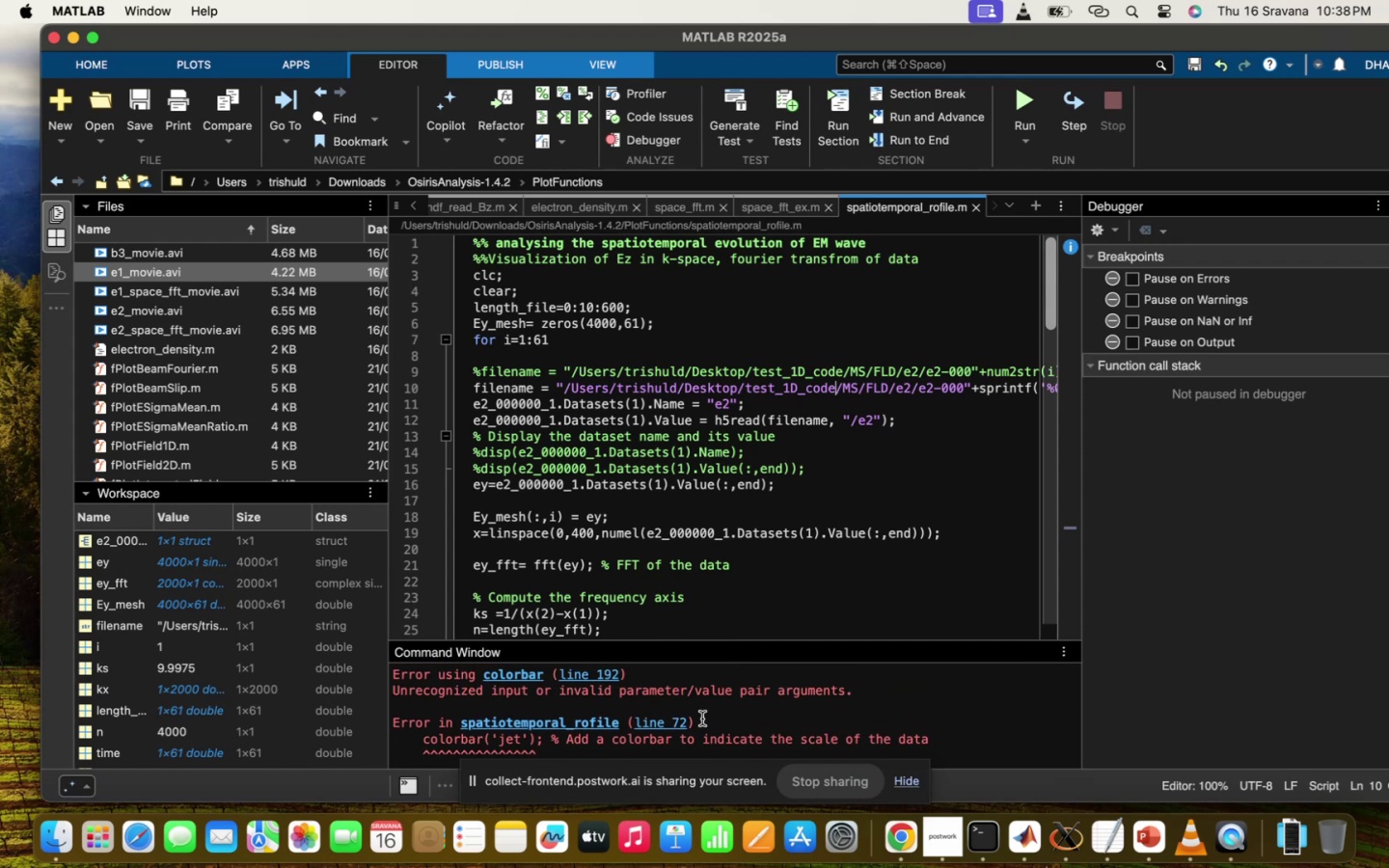 
scroll: coordinate [724, 490], scroll_direction: down, amount: 93.0
 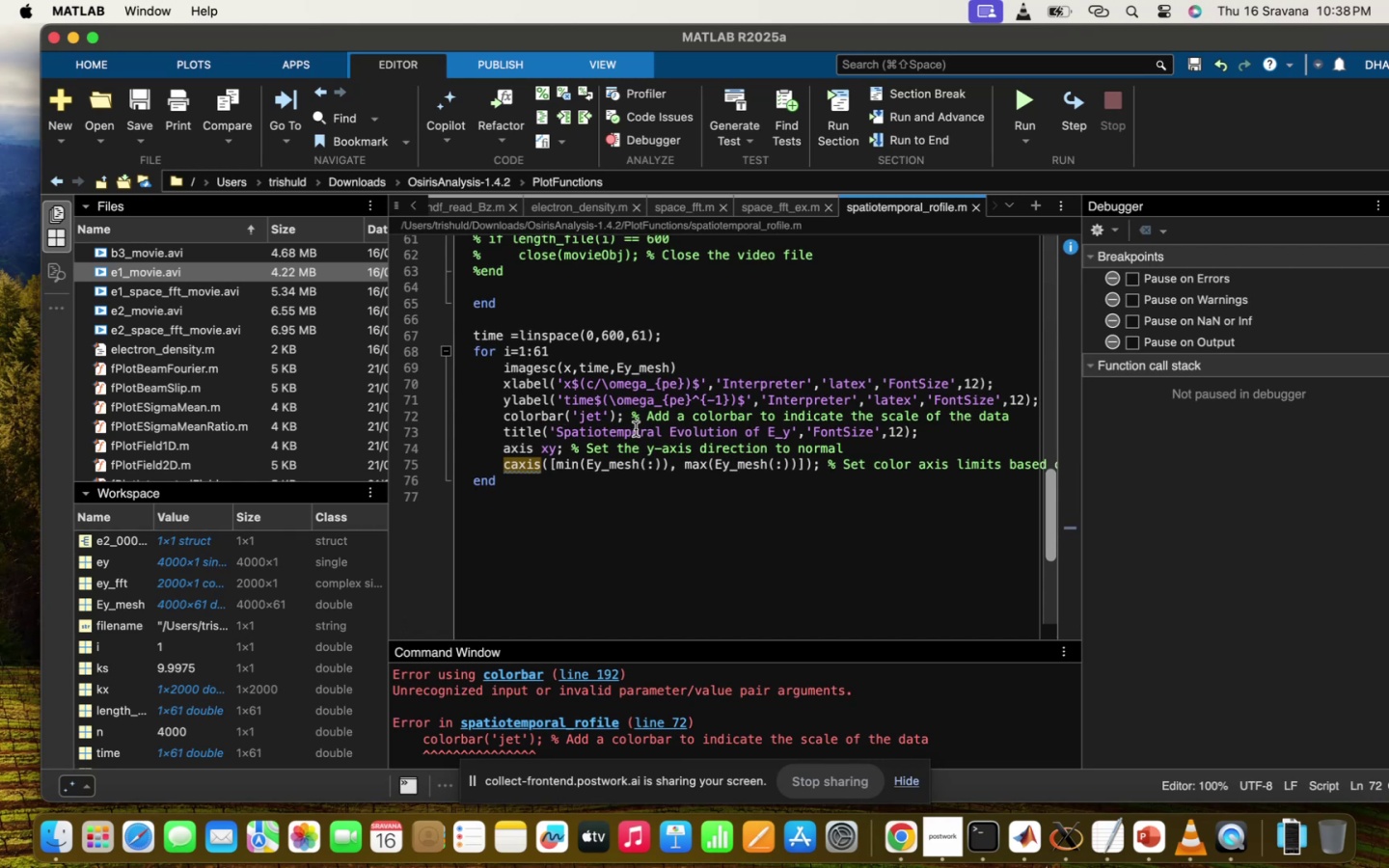 
left_click([615, 411])
 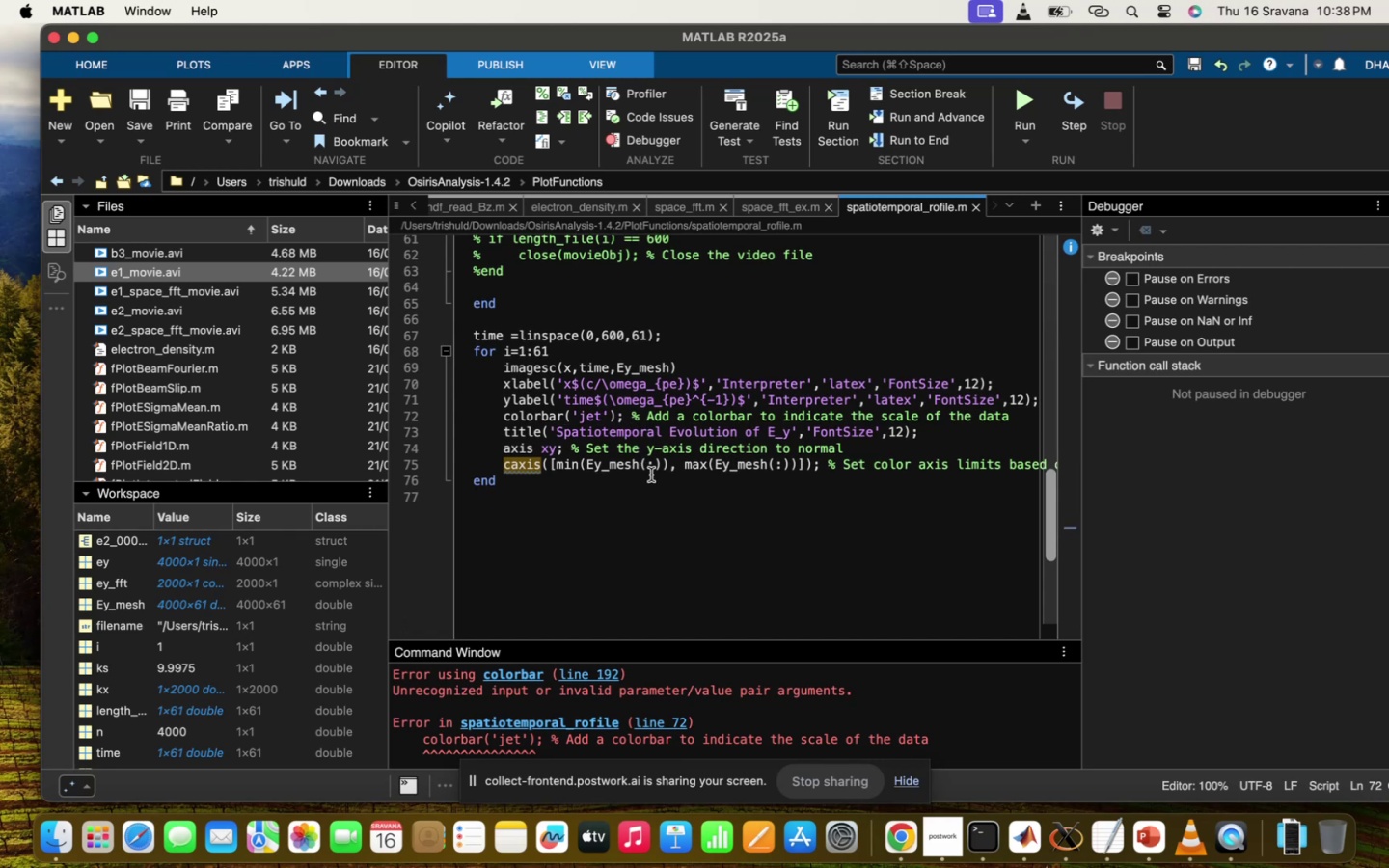 
left_click([691, 522])
 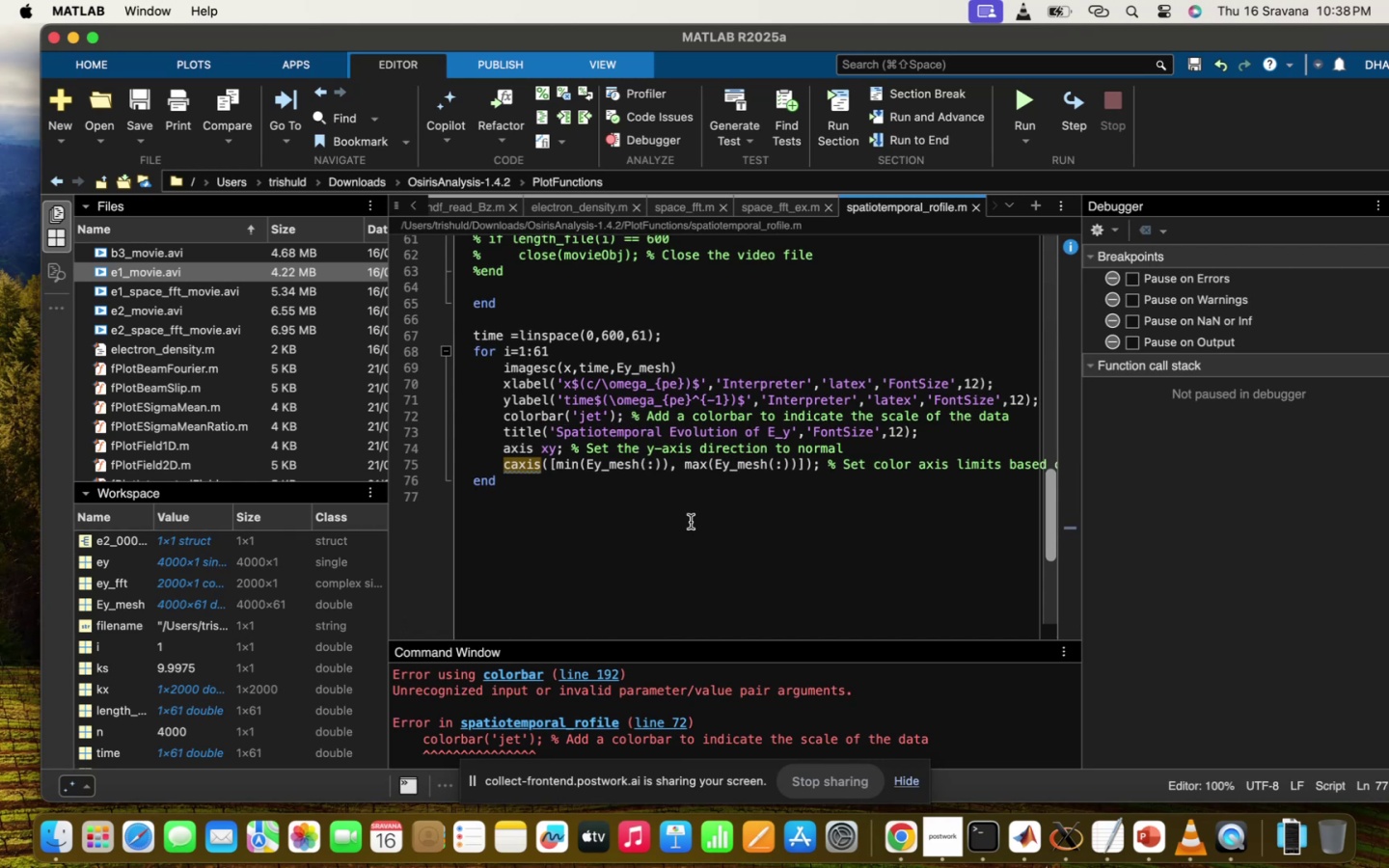 
scroll: coordinate [691, 522], scroll_direction: up, amount: 150.0
 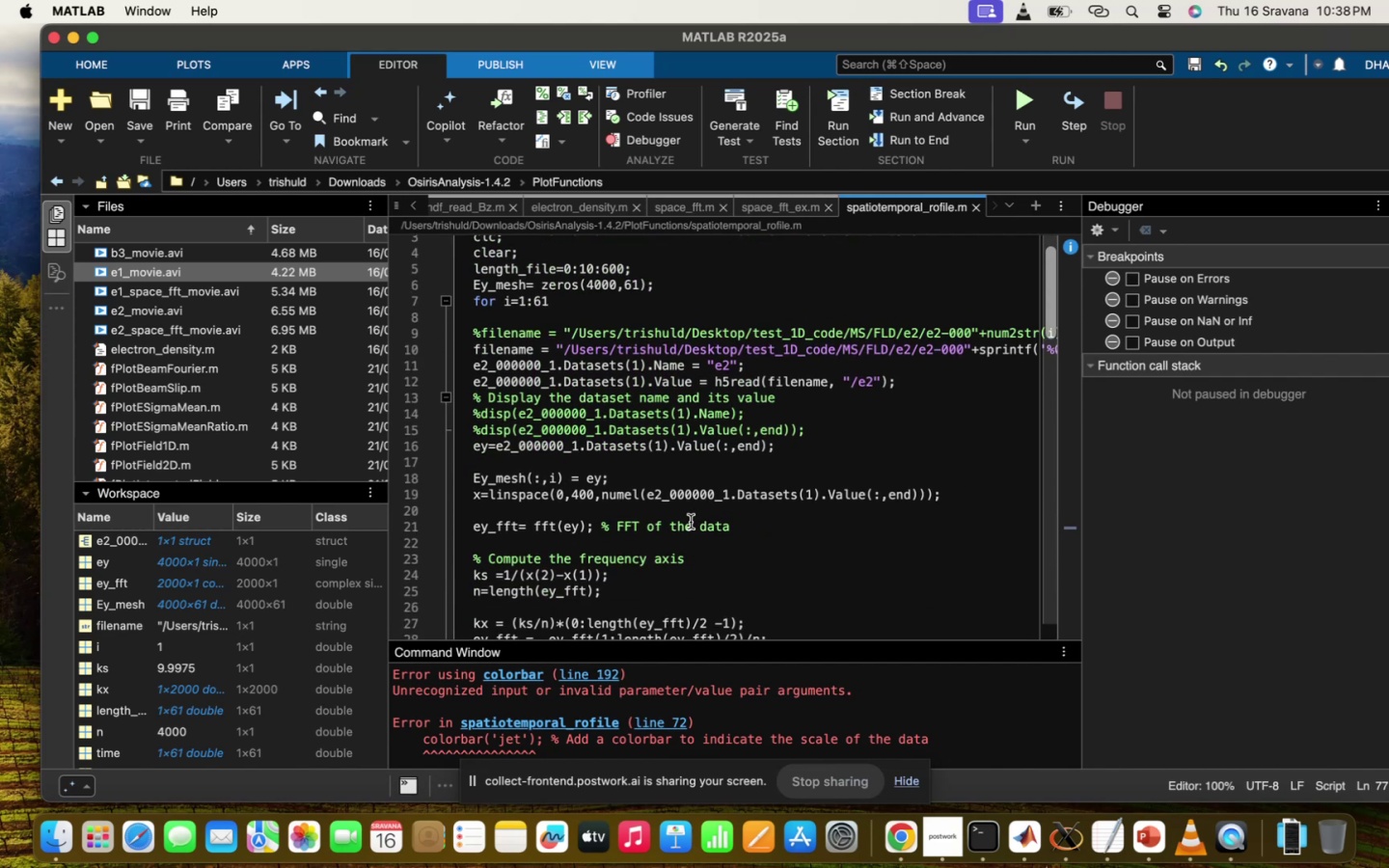 
scroll: coordinate [691, 522], scroll_direction: down, amount: 31.0
 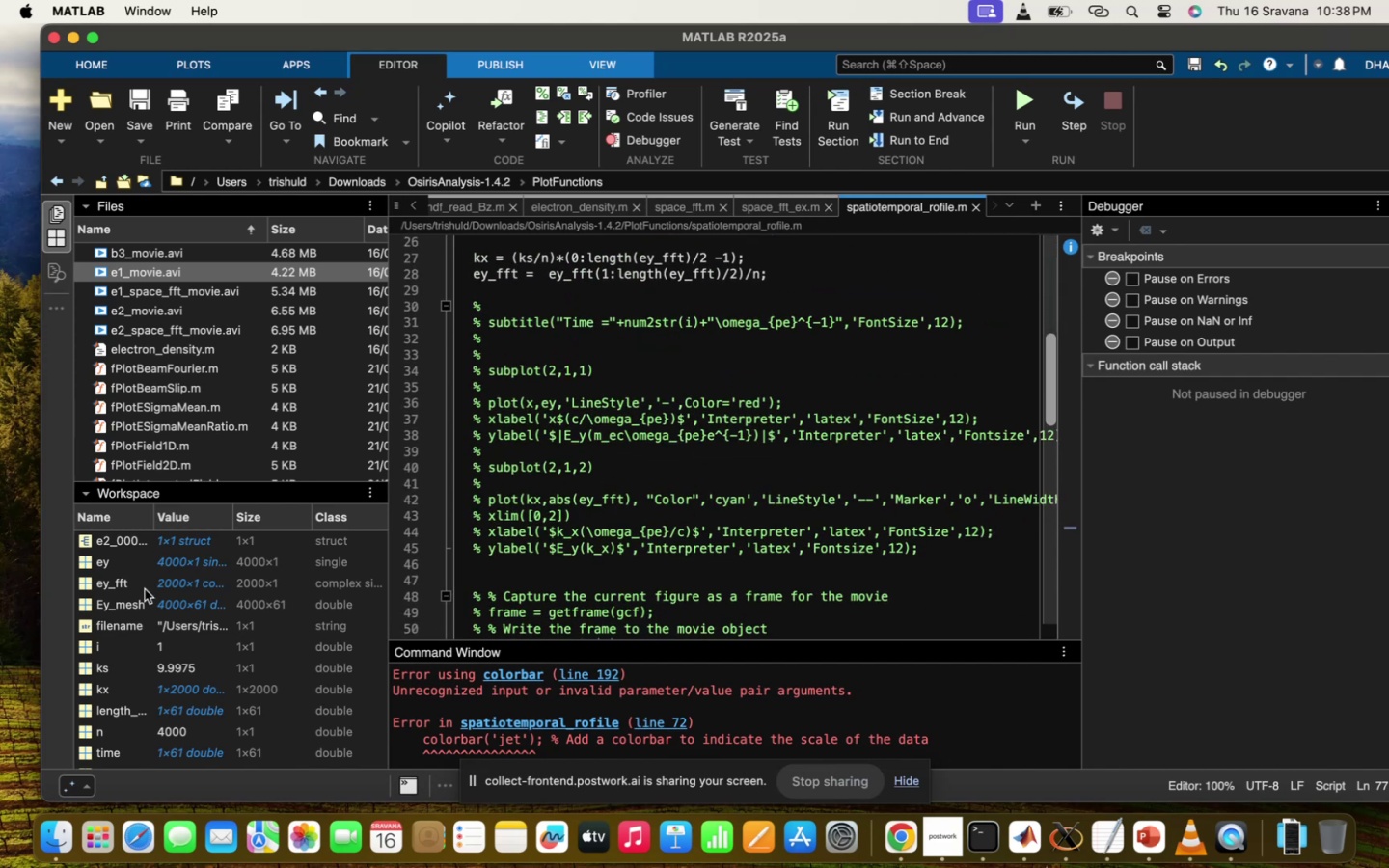 
double_click([165, 610])
 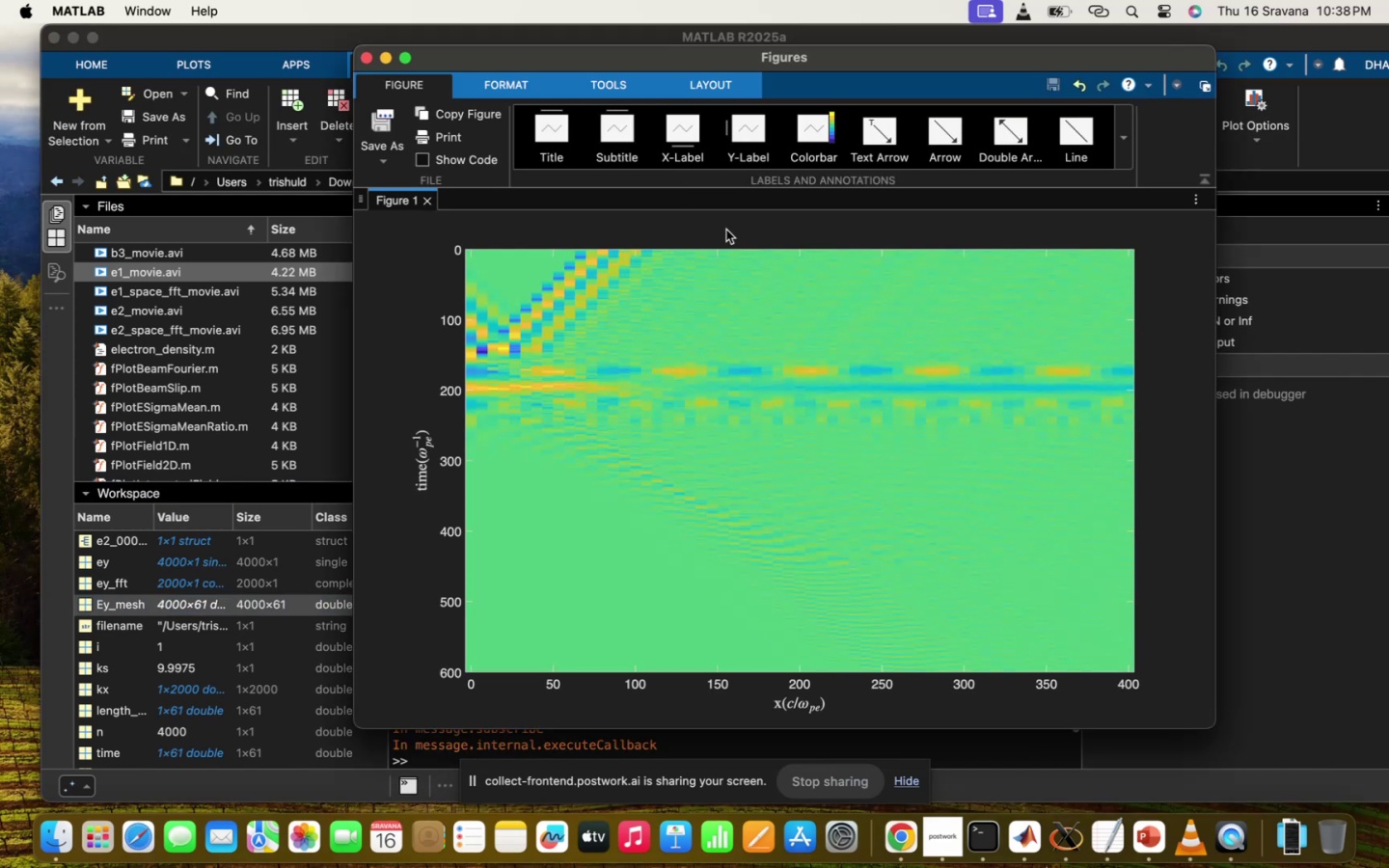 
wait(10.56)
 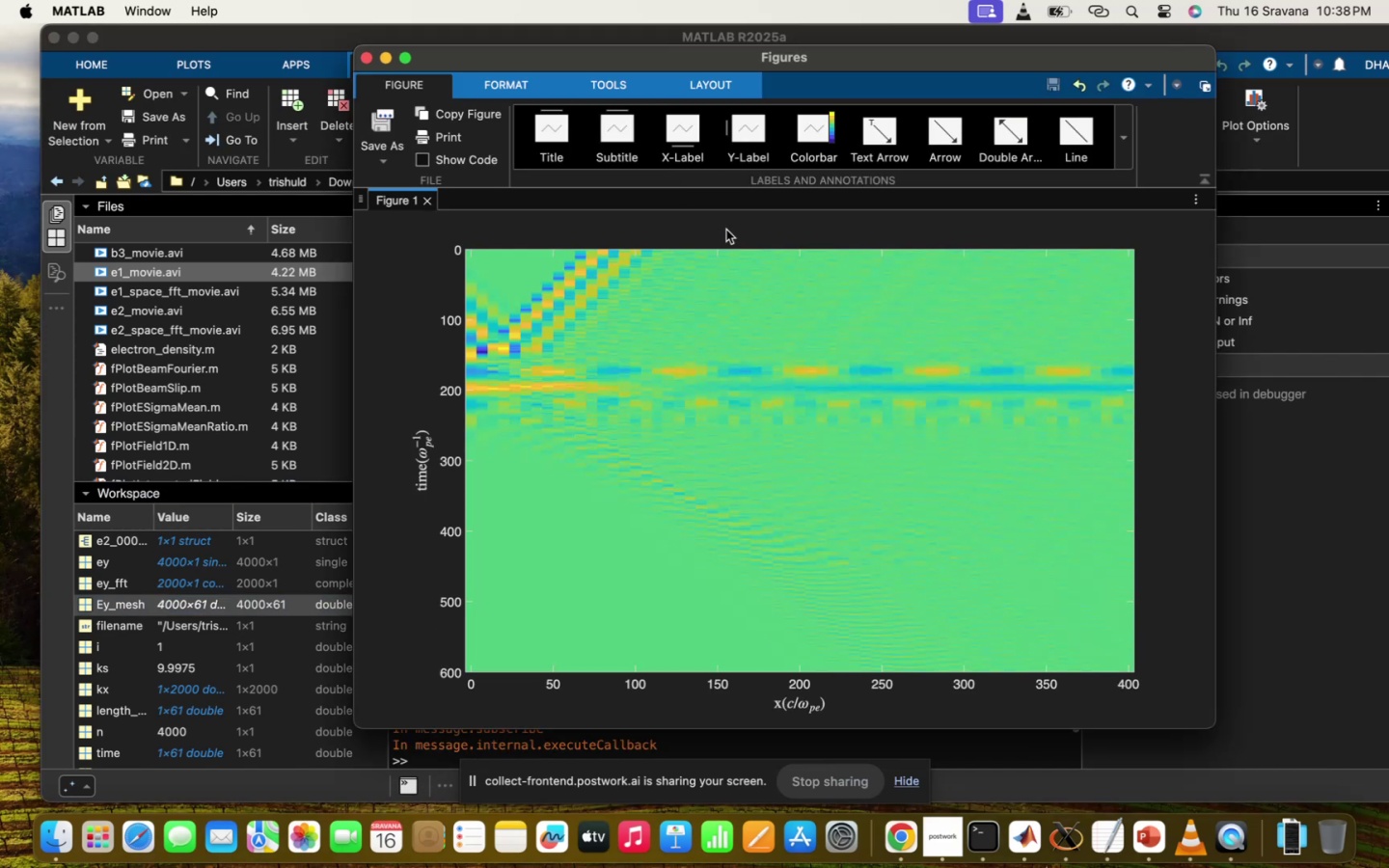 
left_click_drag(start_coordinate=[785, 461], to_coordinate=[839, 457])
 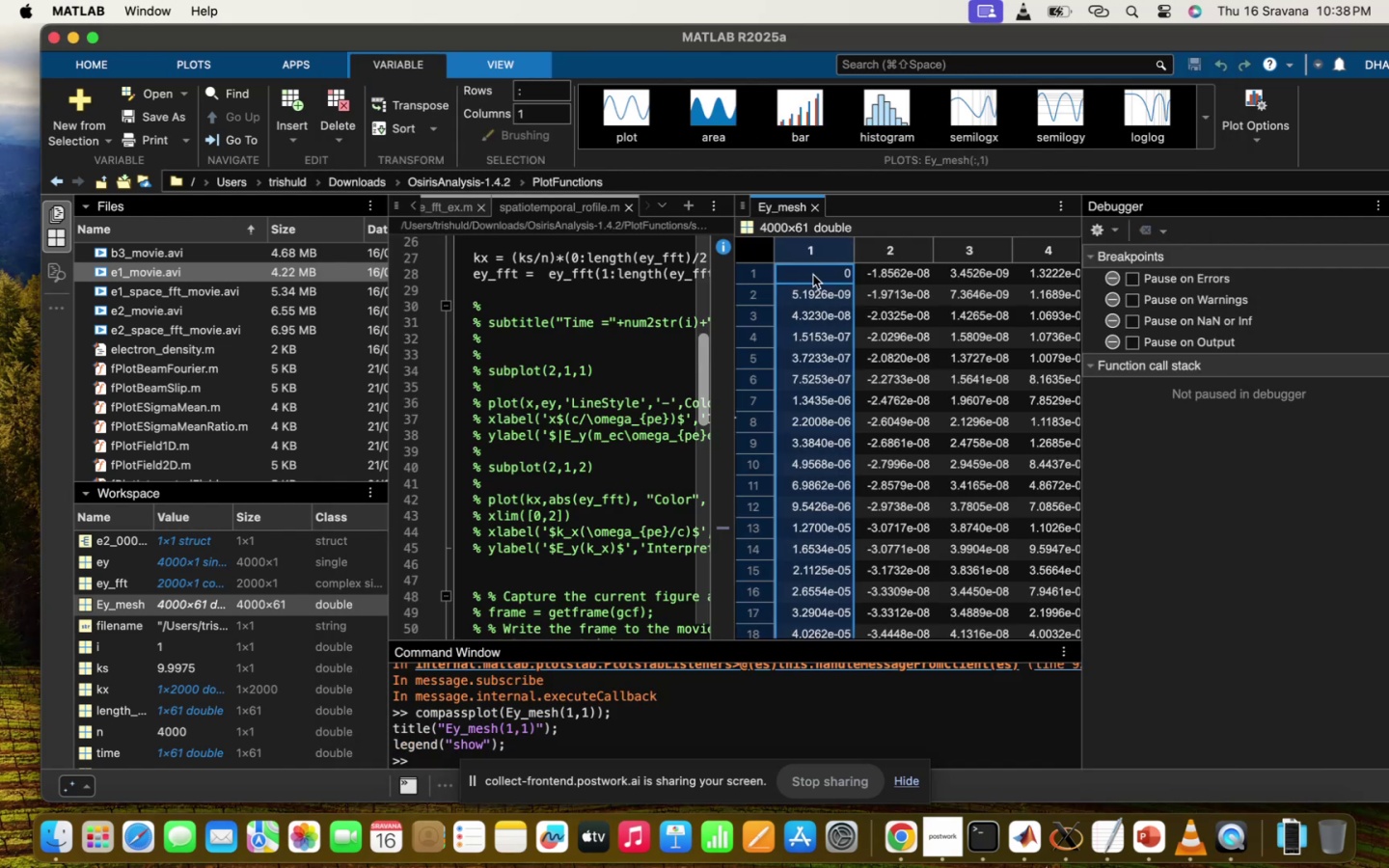 
left_click([924, 265])
 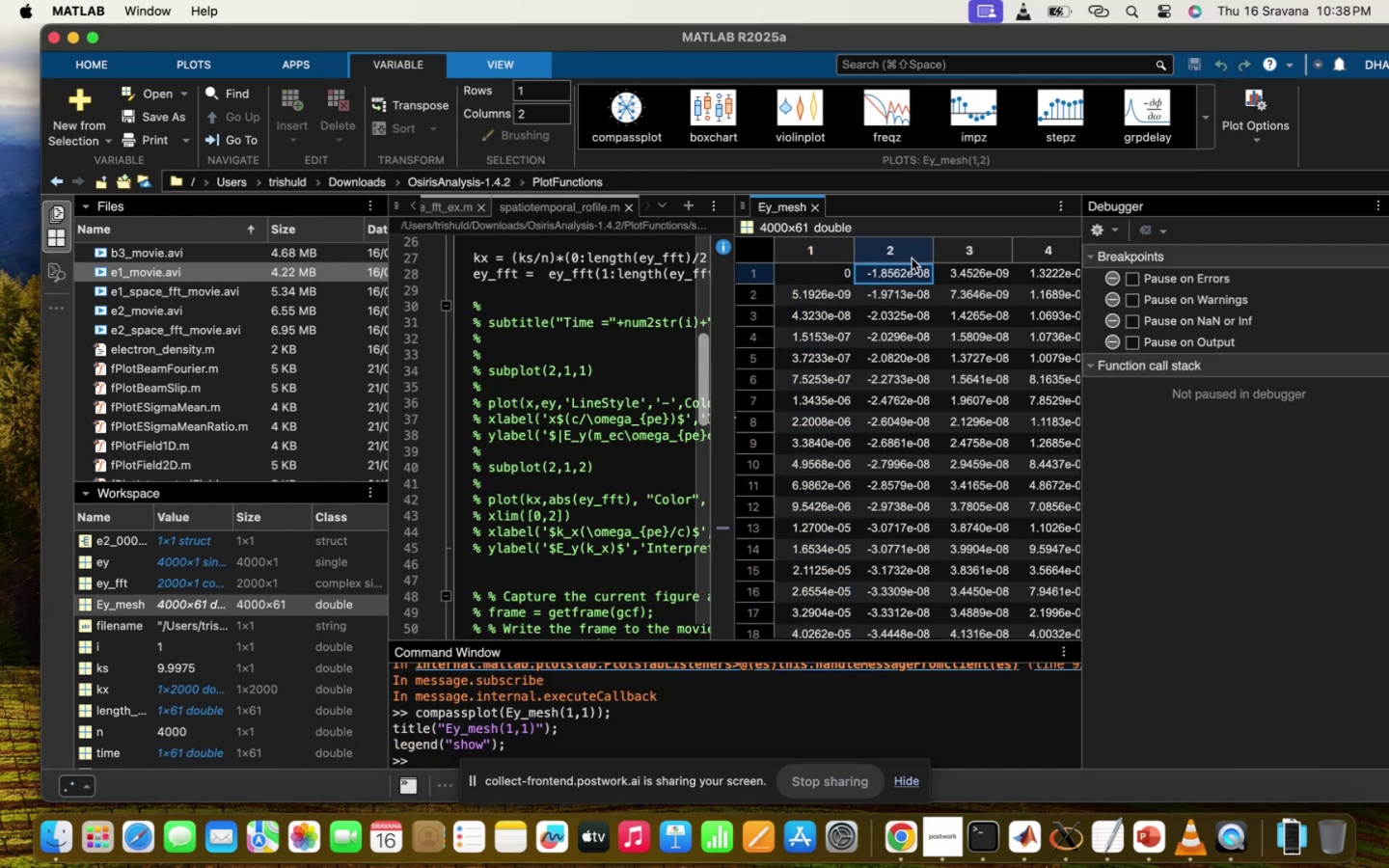 
left_click([909, 258])
 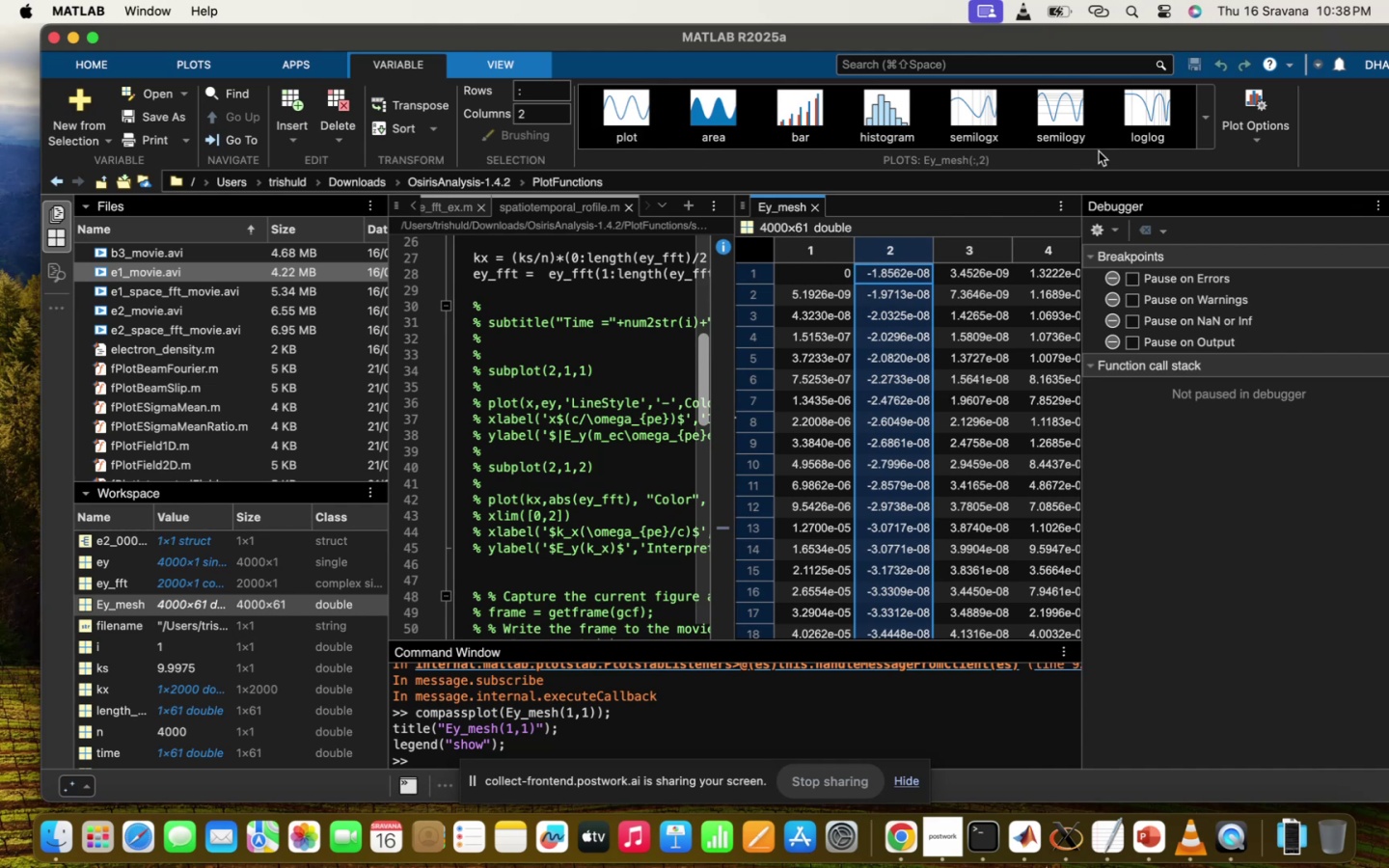 
left_click([968, 112])
 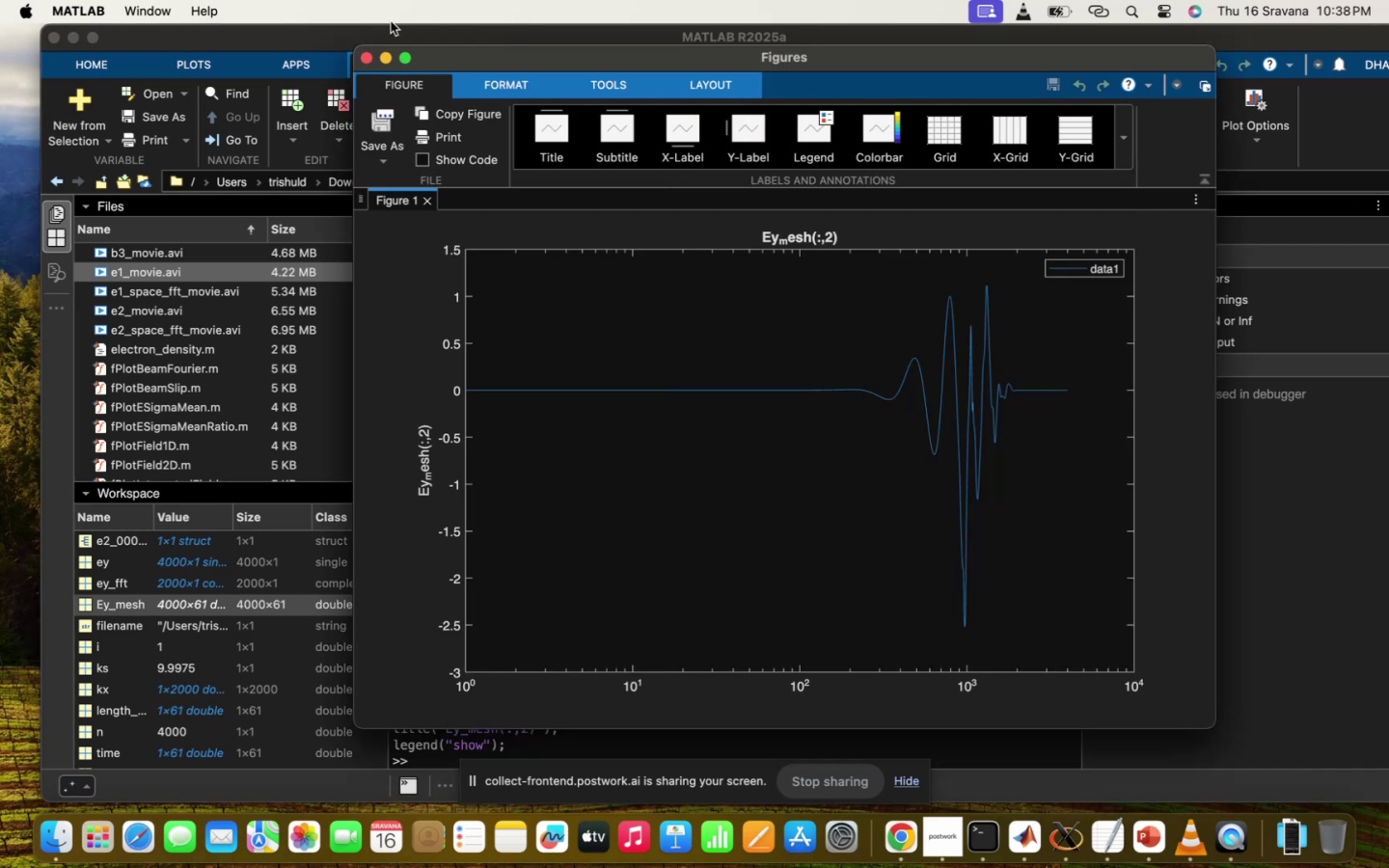 
wait(7.02)
 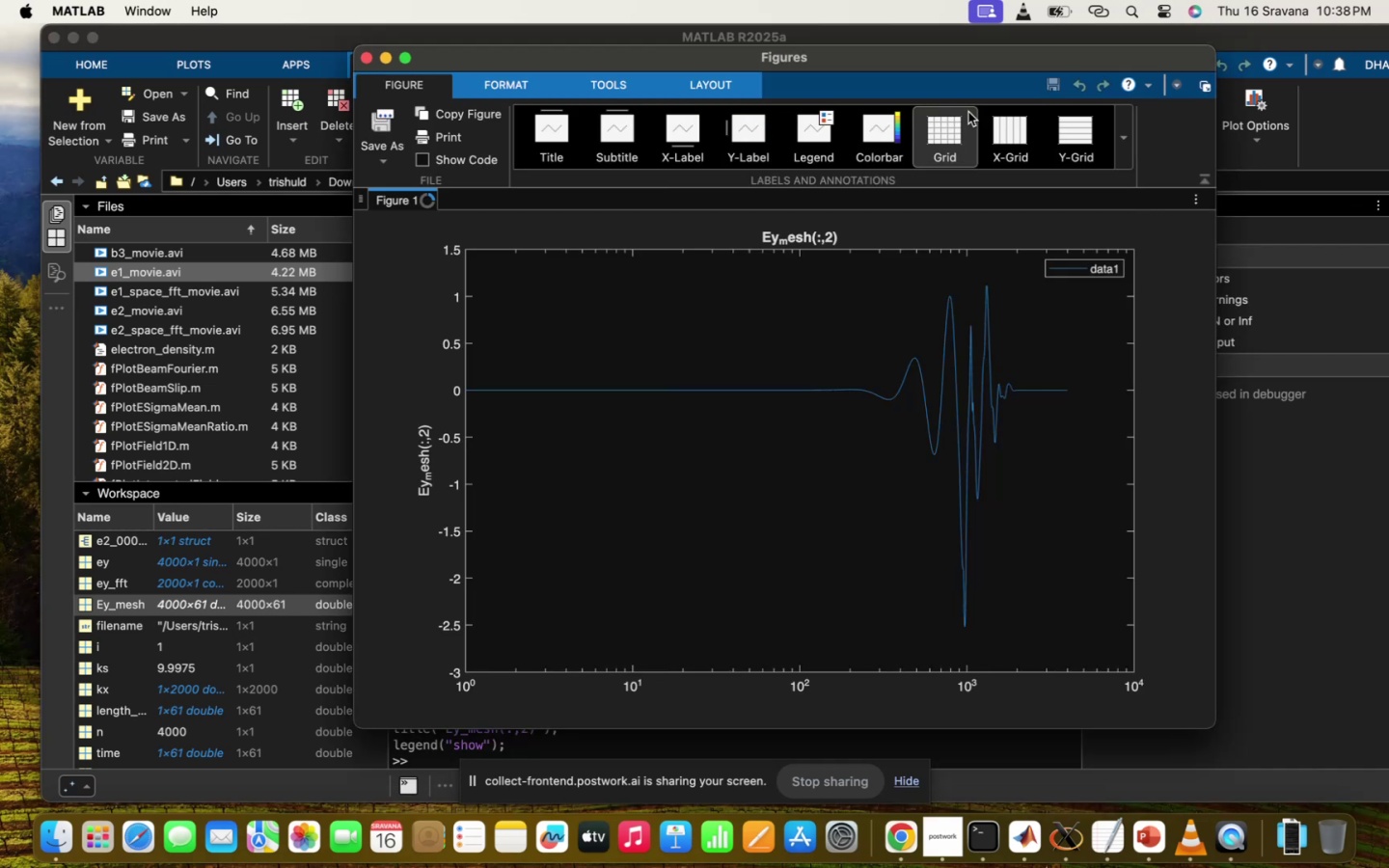 
scroll: coordinate [998, 283], scroll_direction: down, amount: 42.0
 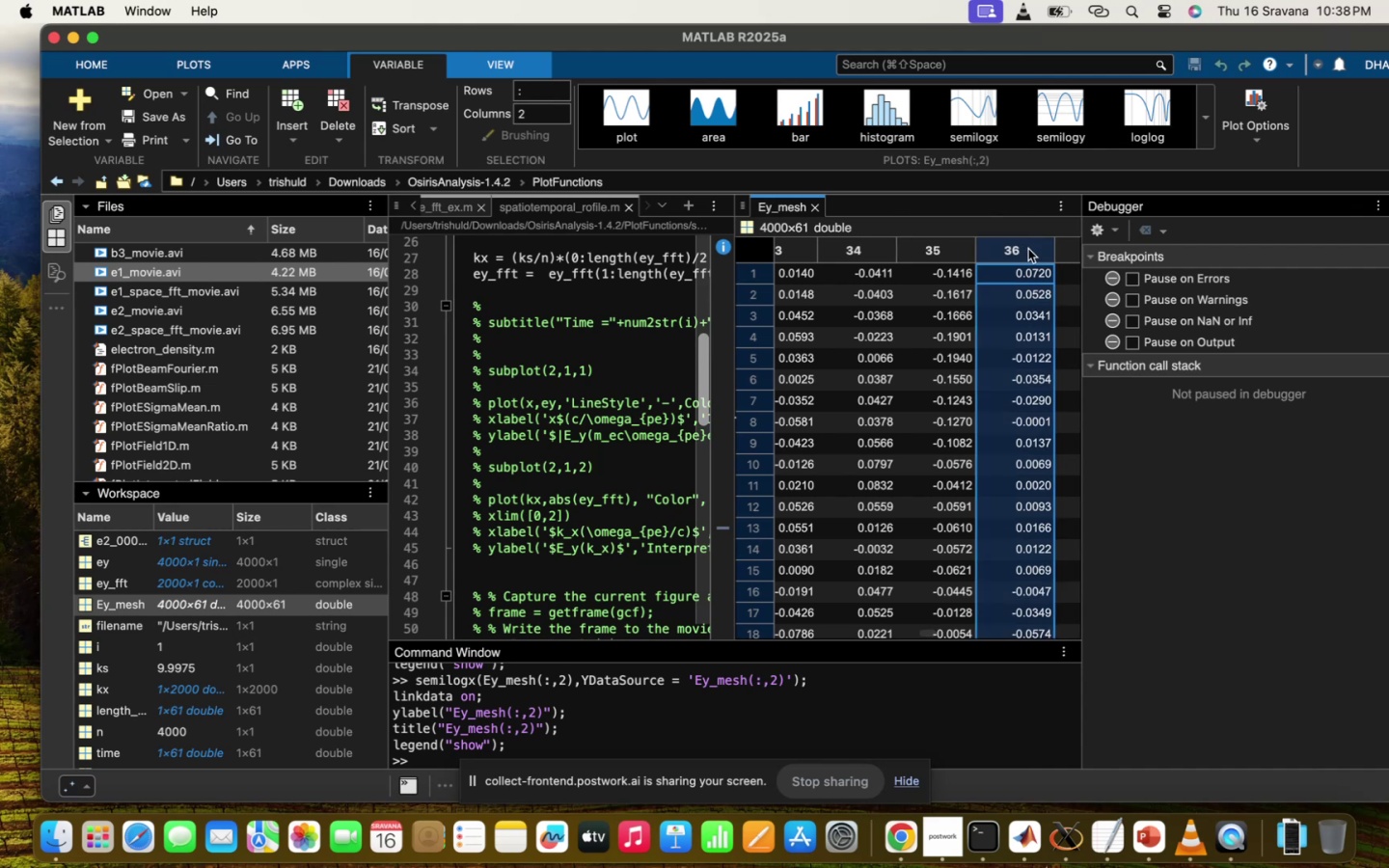 
mouse_move([820, 171])
 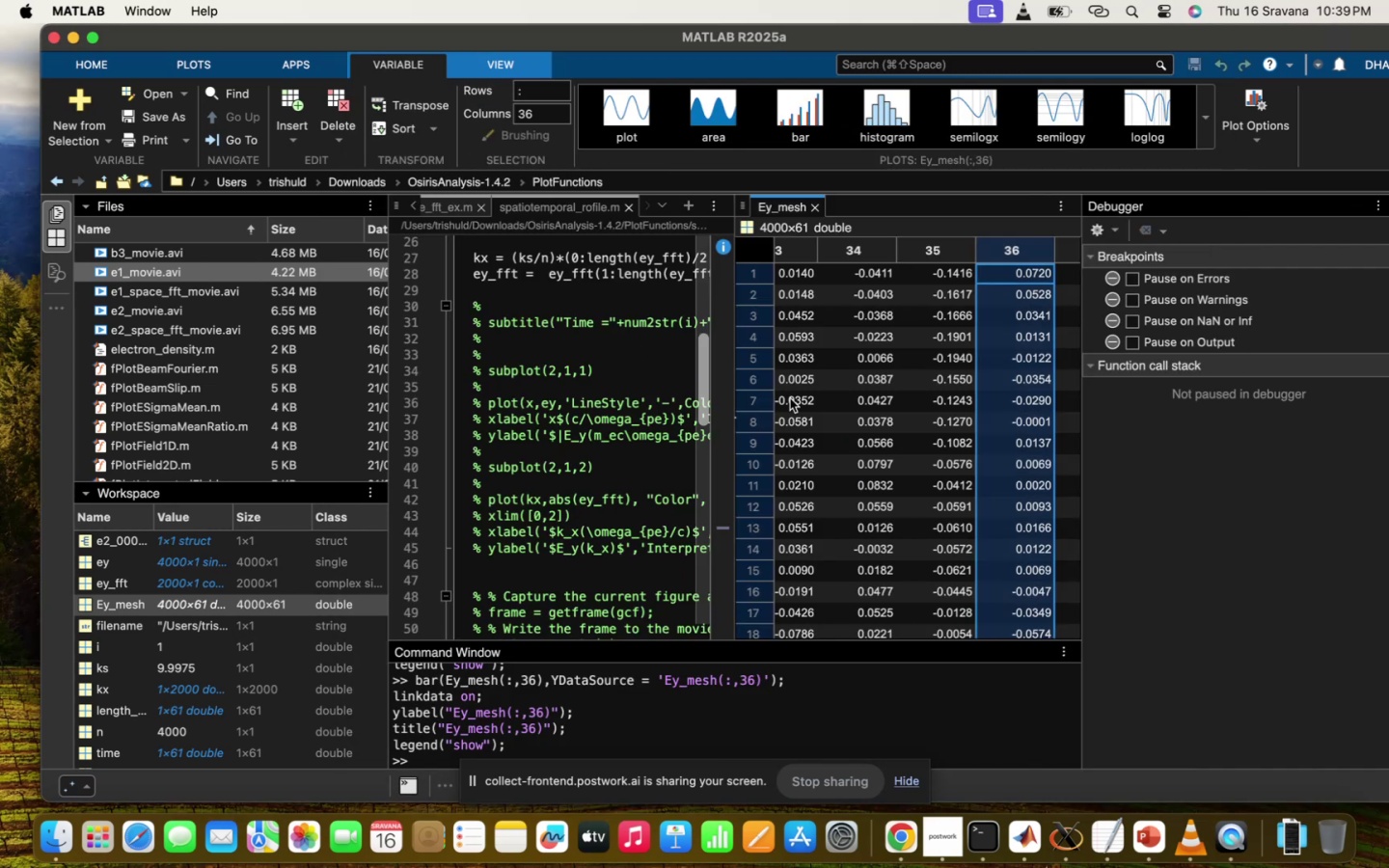 
wait(7.22)
 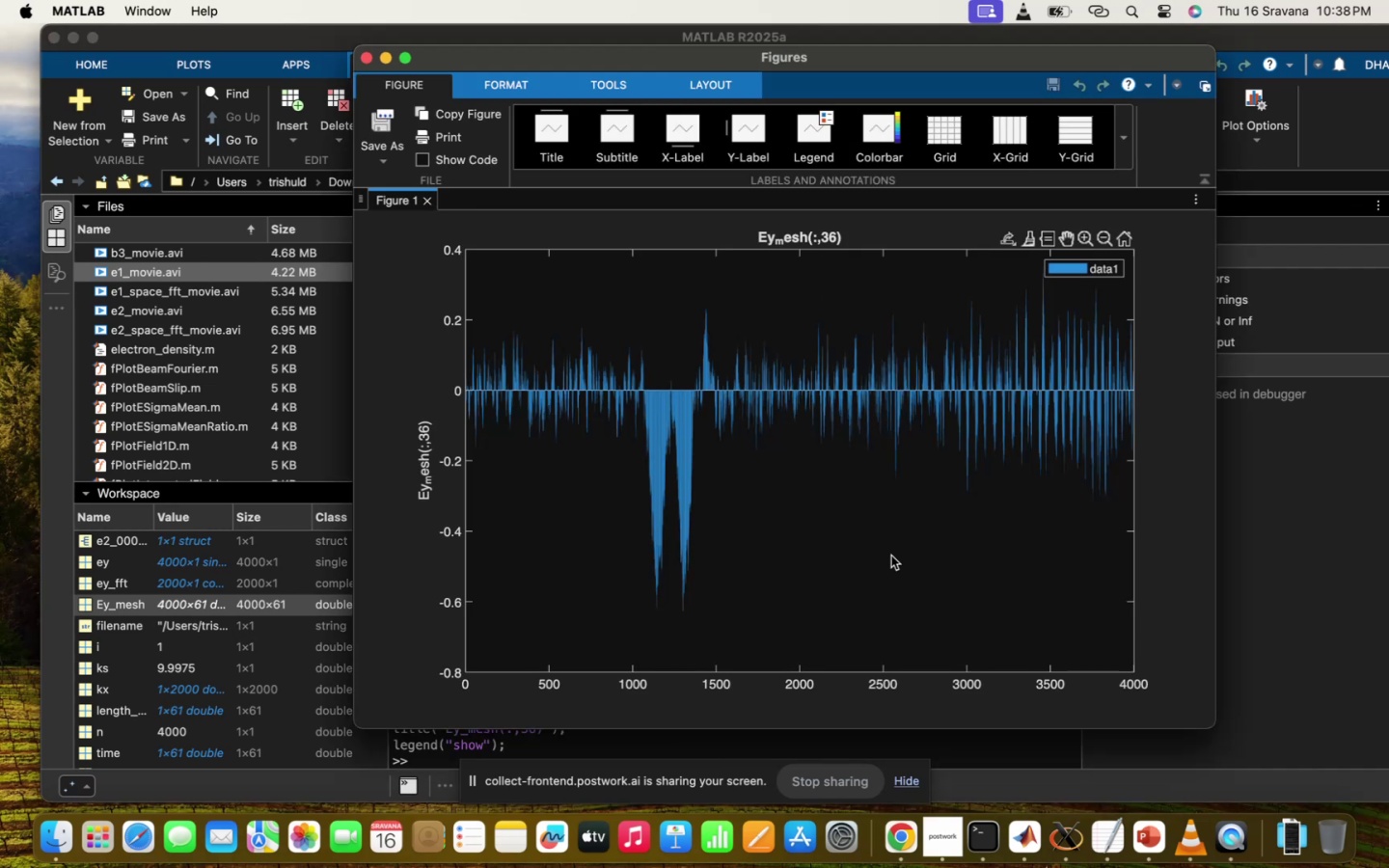 
left_click([1065, 133])
 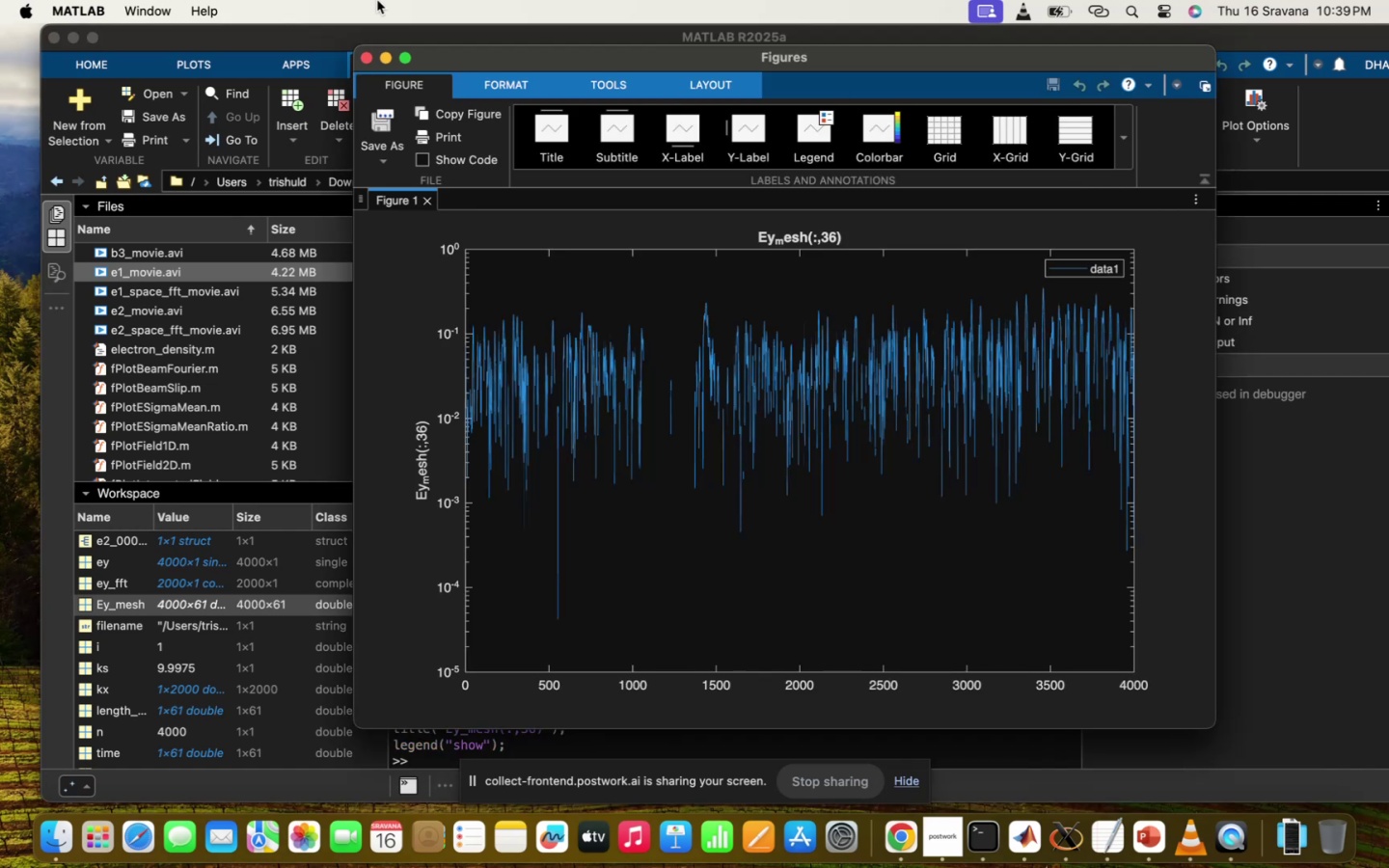 
left_click([364, 65])
 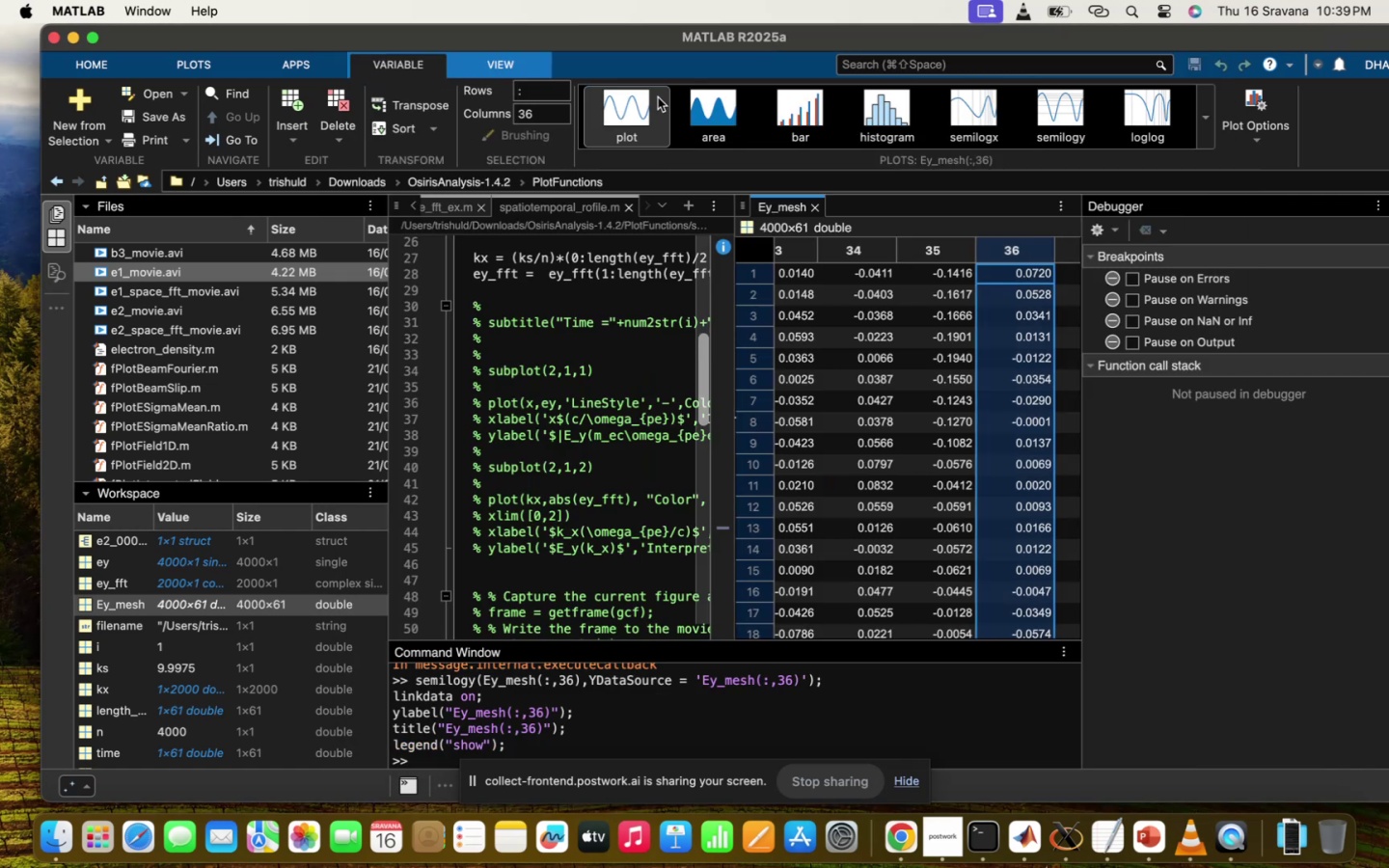 
left_click([634, 101])
 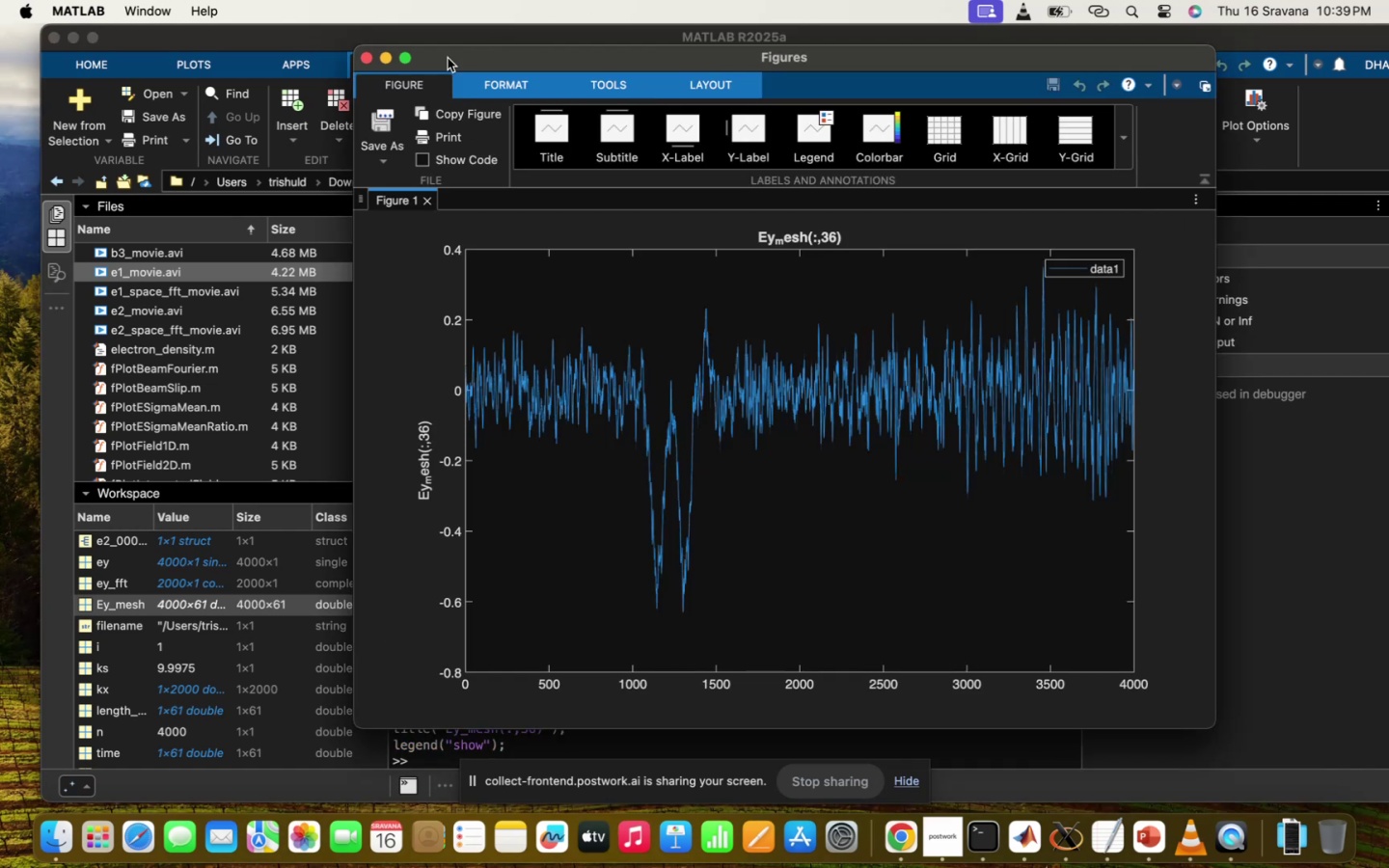 
left_click([366, 63])
 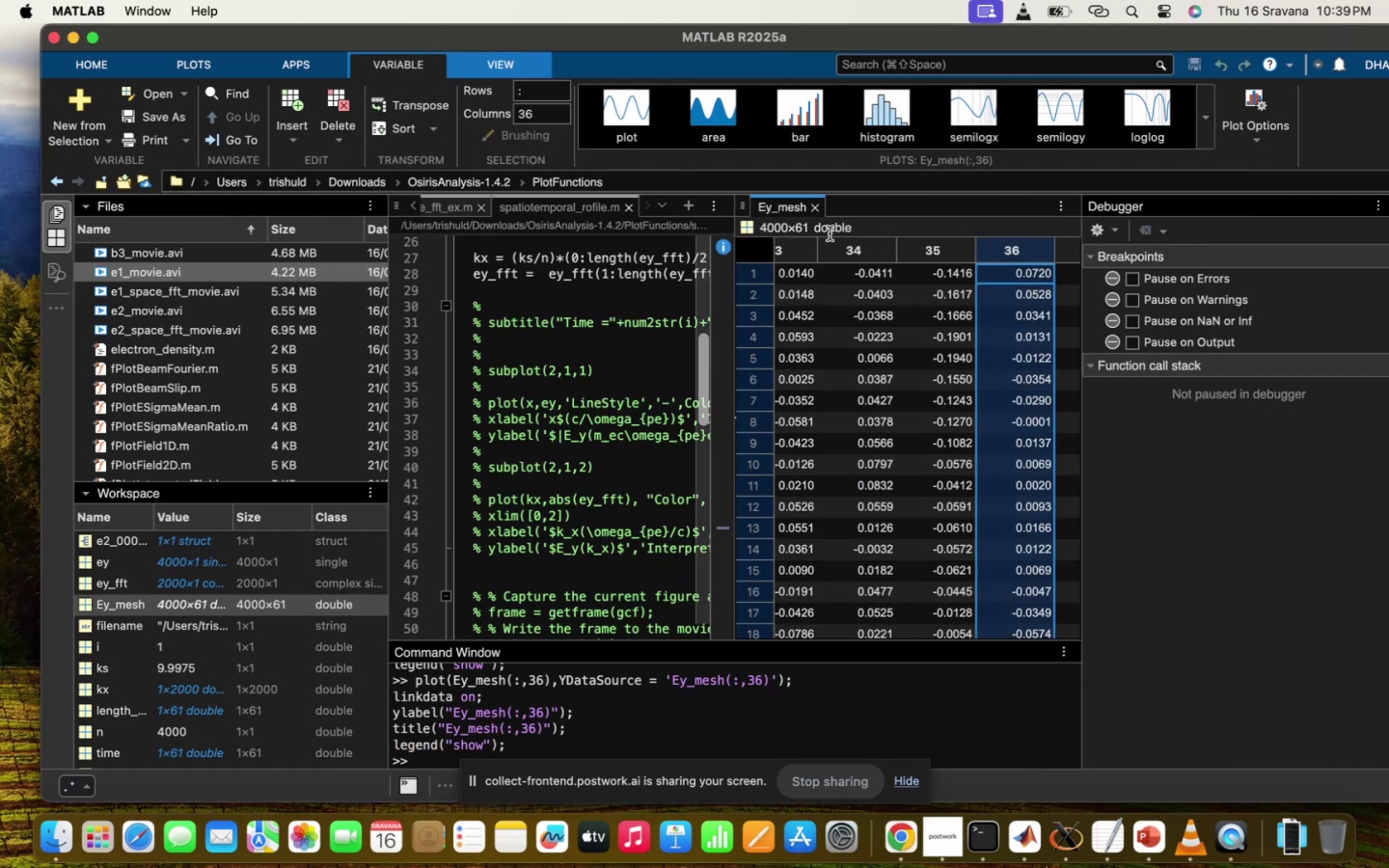 
left_click([814, 216])
 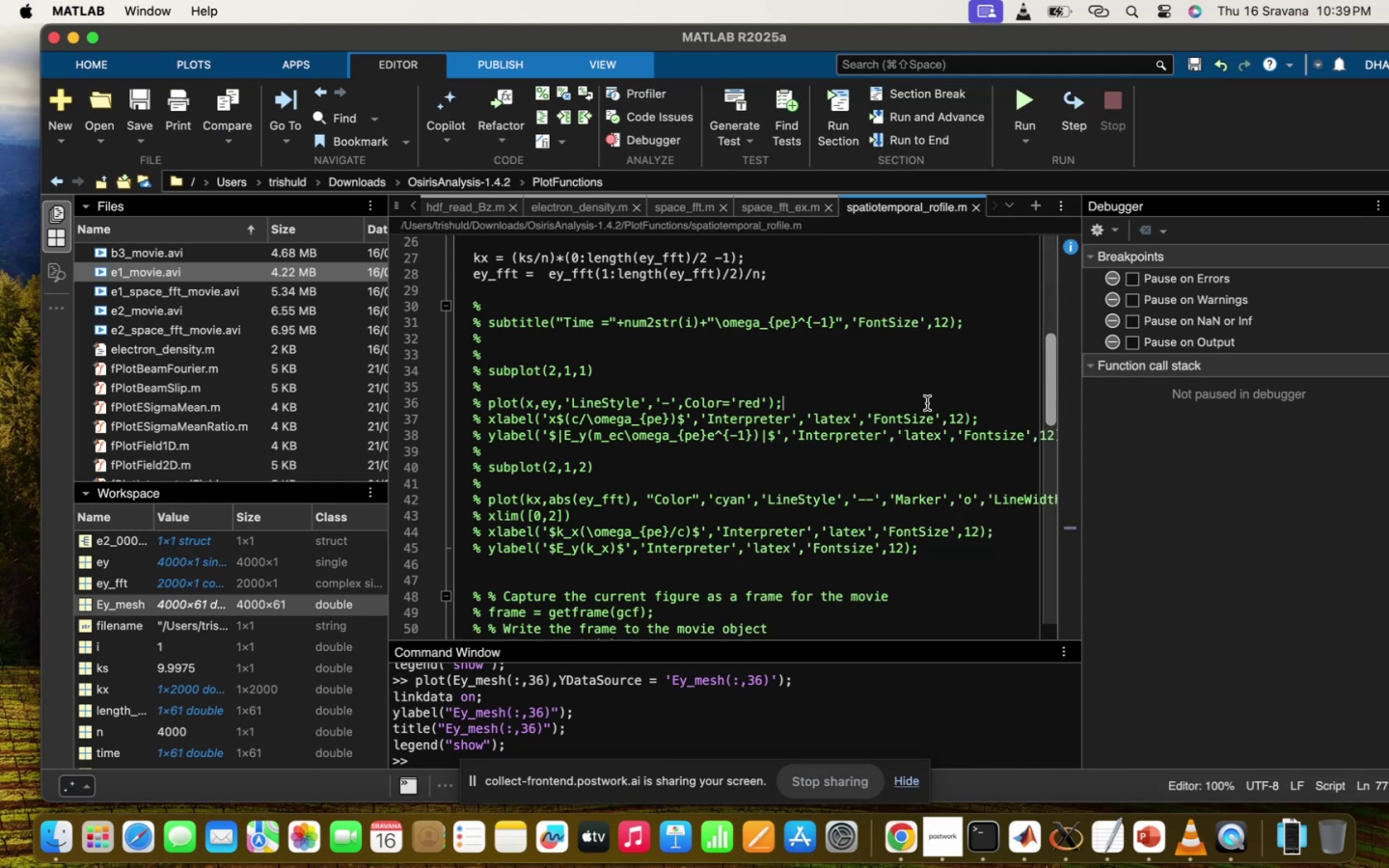 
scroll: coordinate [812, 365], scroll_direction: up, amount: 213.0
 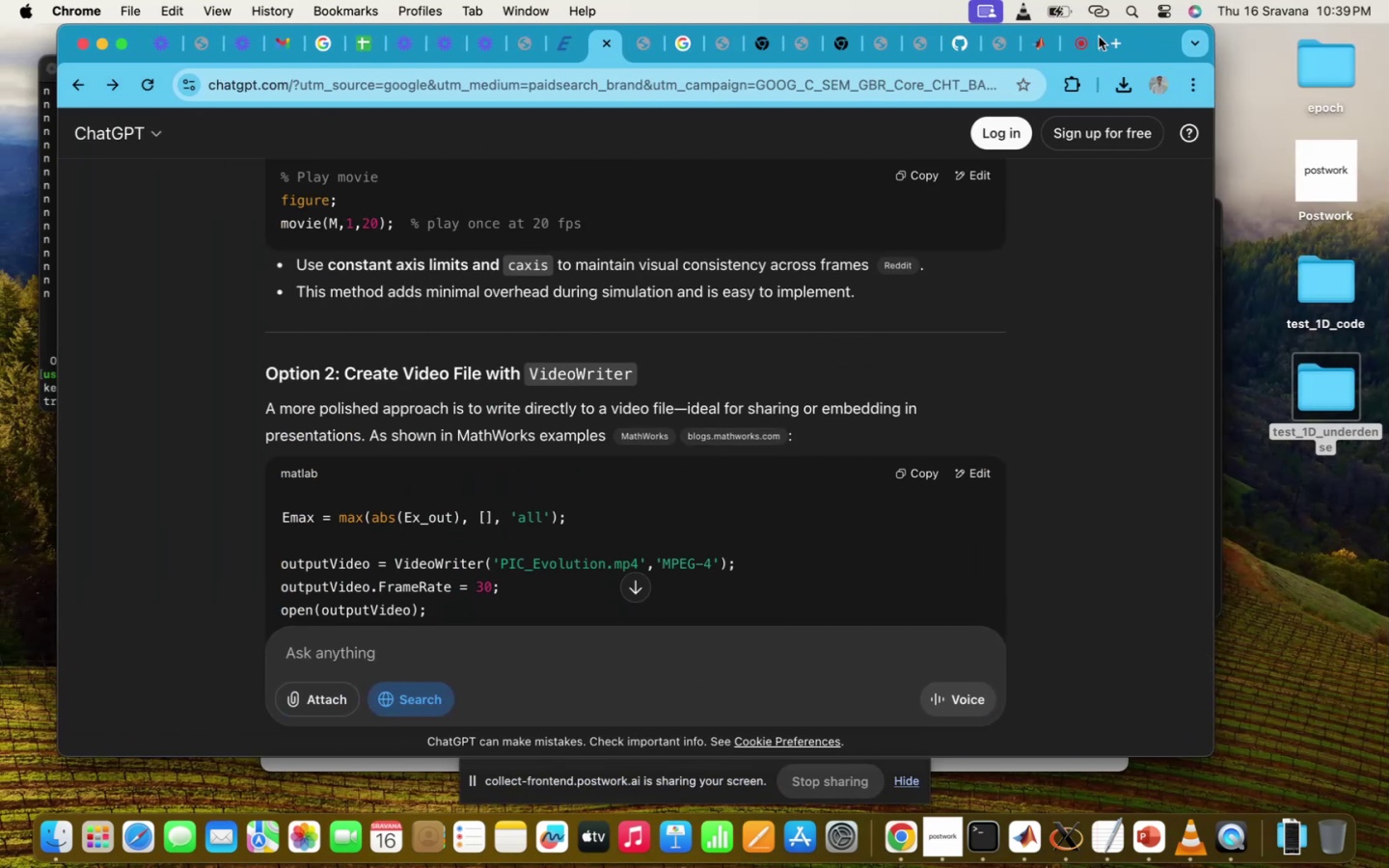 
left_click([1076, 51])
 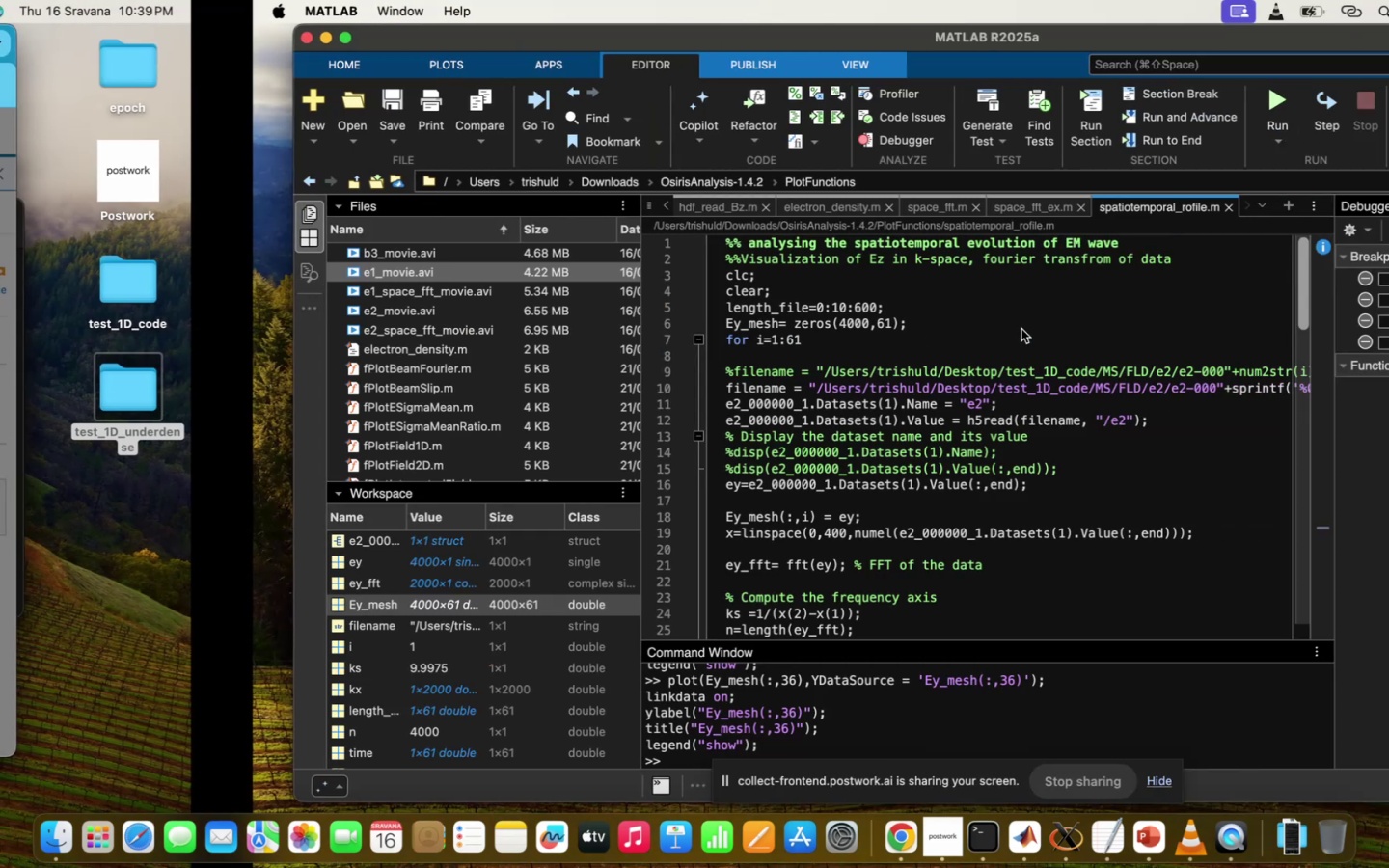 
left_click([815, 401])
 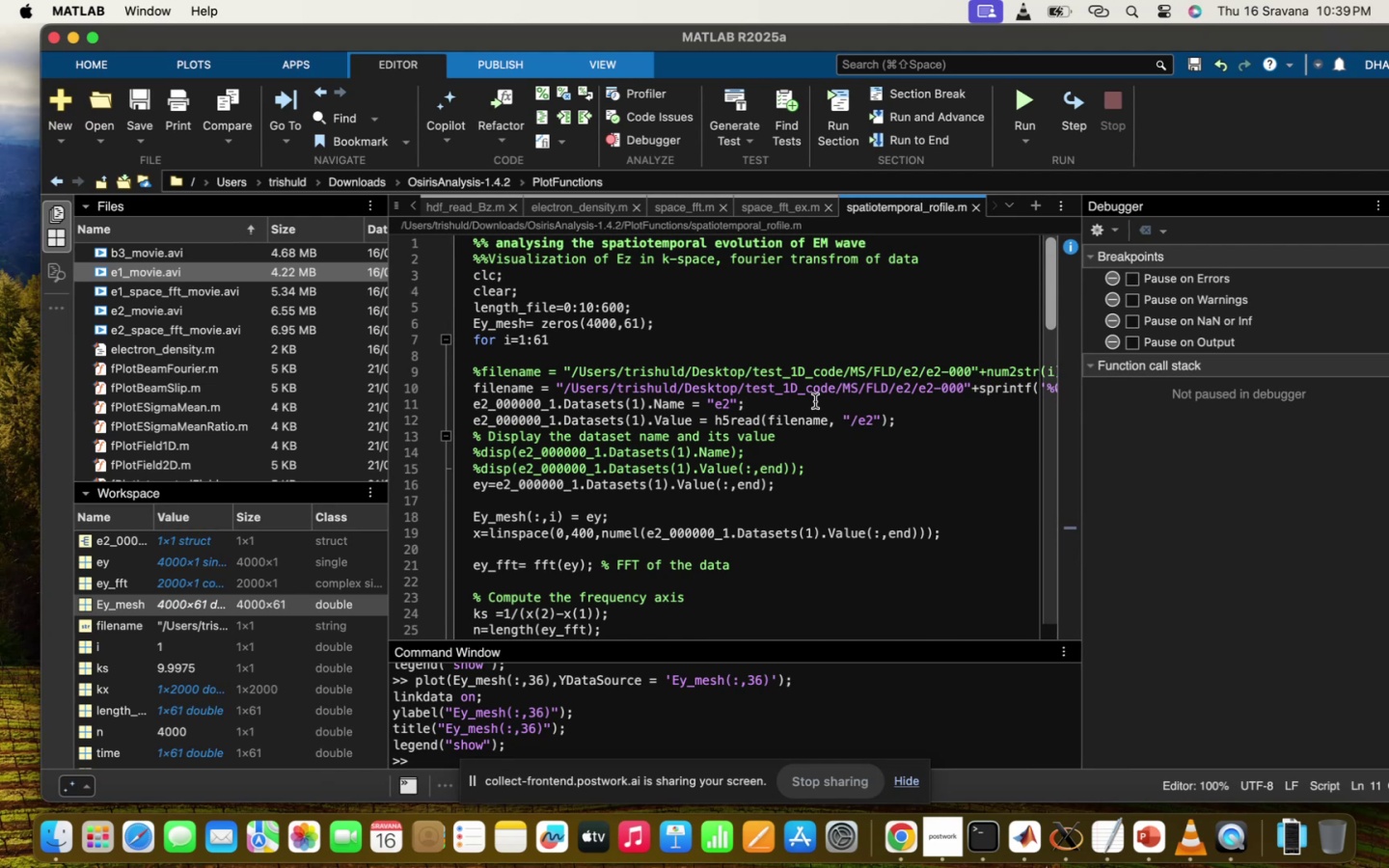 
wait(20.0)
 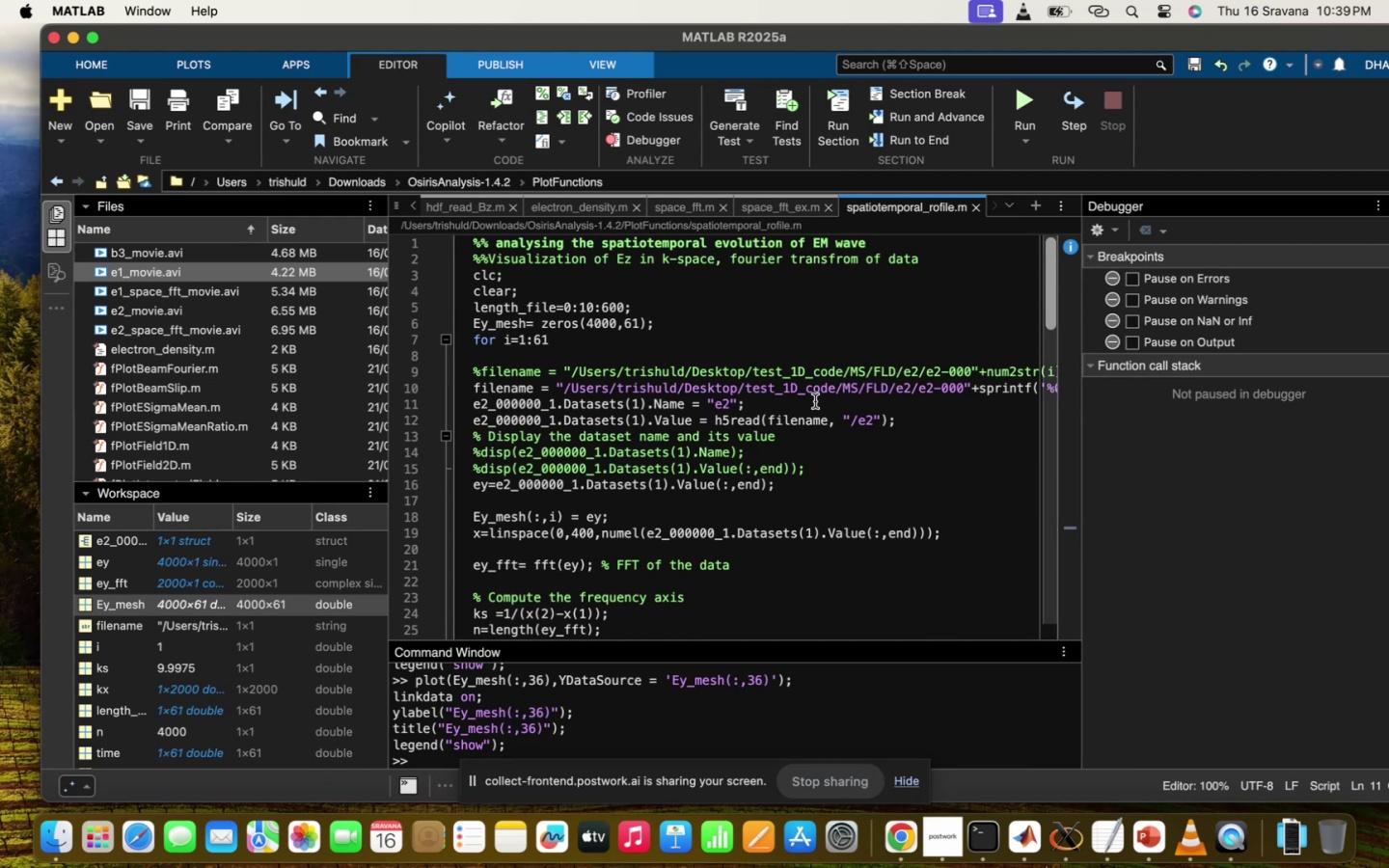 
left_click([743, 480])
 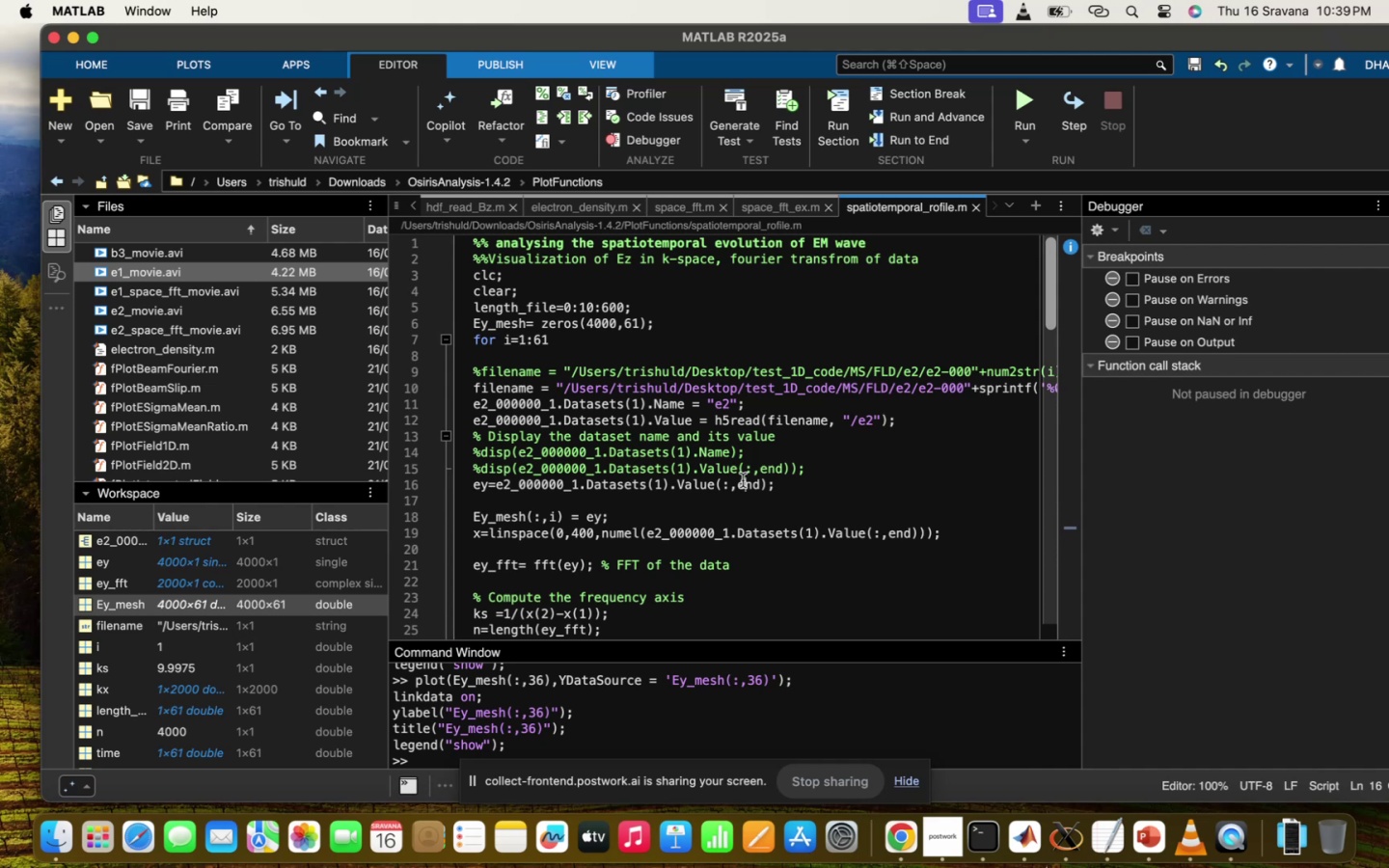 
scroll: coordinate [743, 480], scroll_direction: down, amount: 31.0
 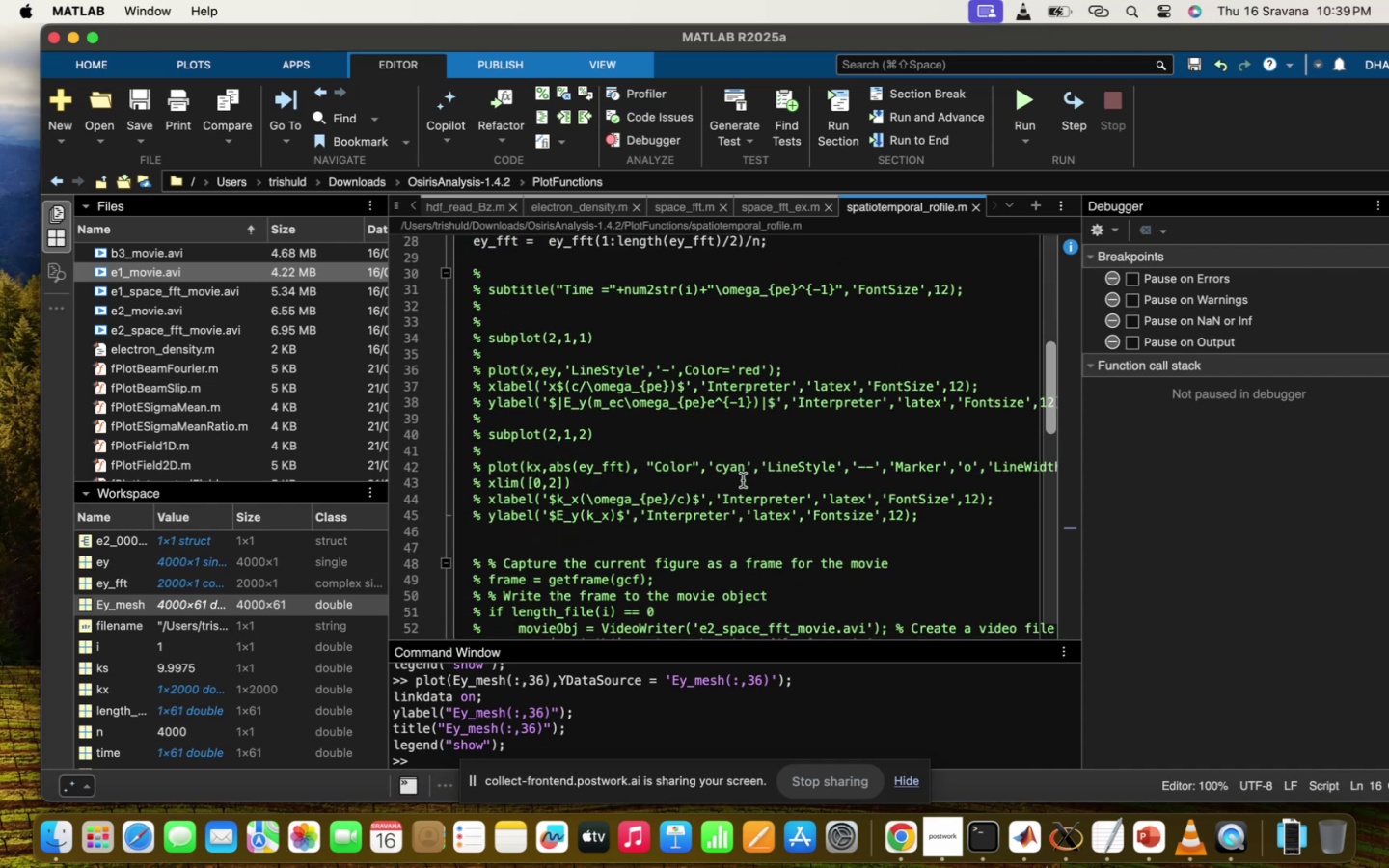 
scroll: coordinate [743, 480], scroll_direction: up, amount: 192.0
 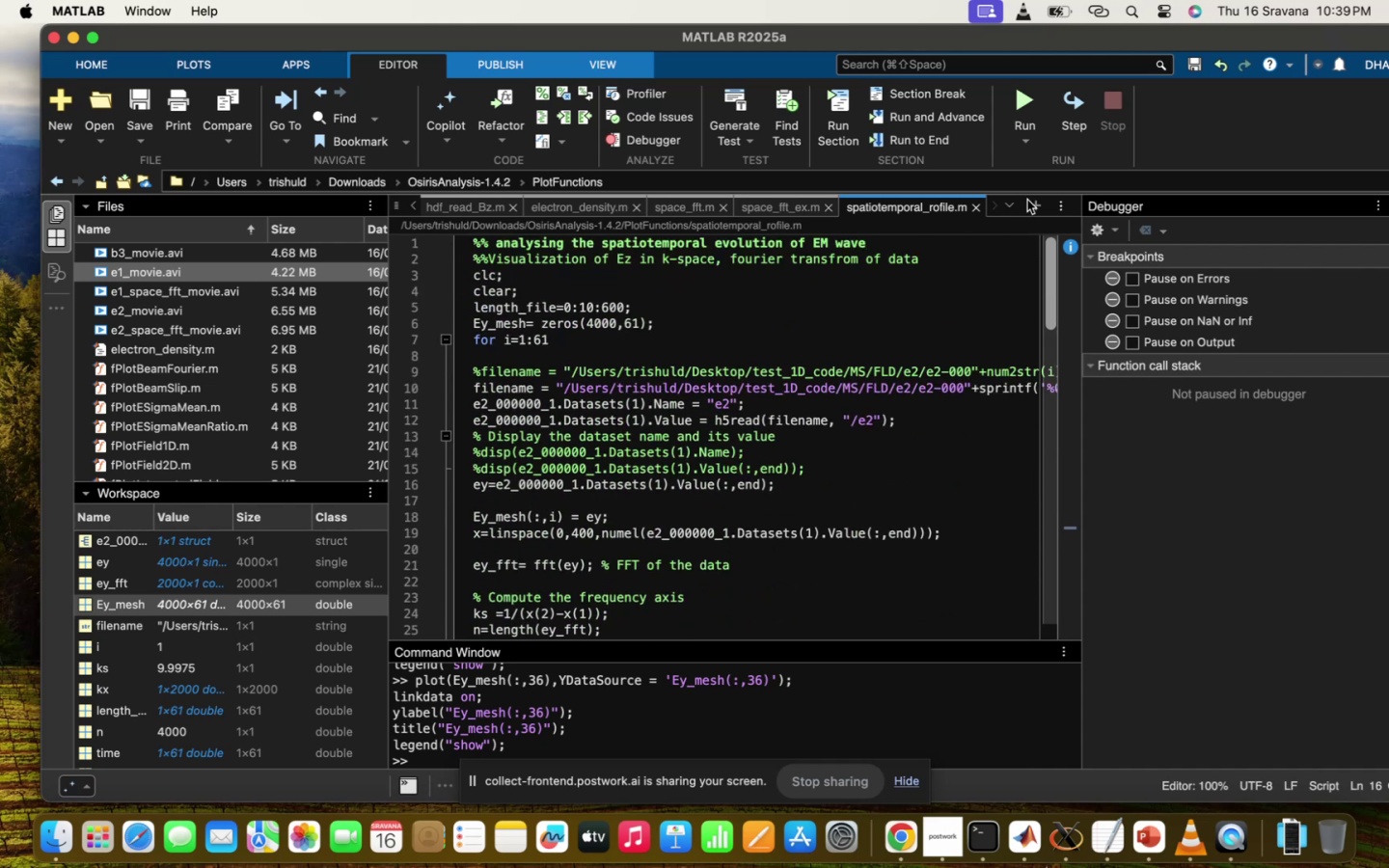 
left_click([1033, 204])
 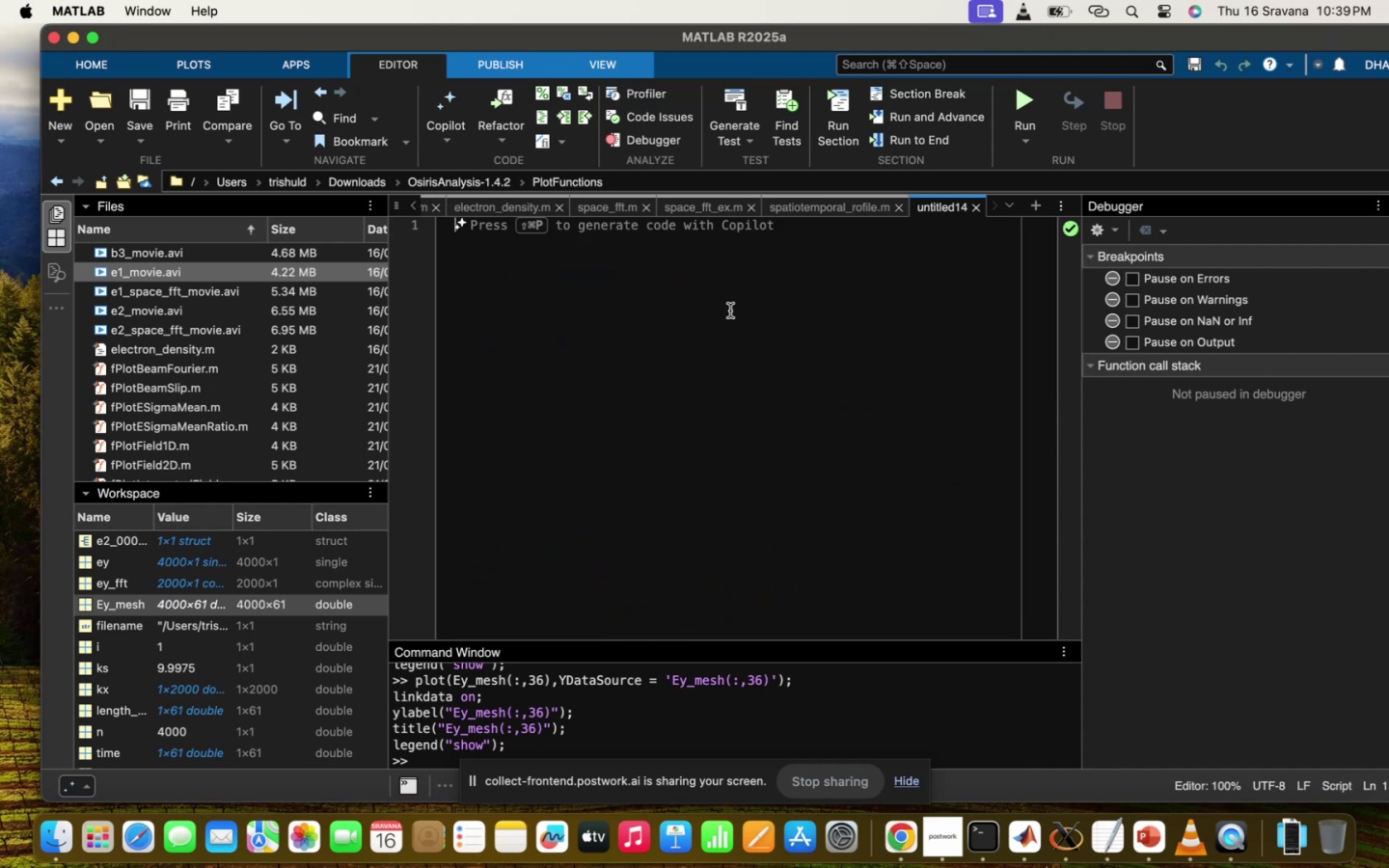 
left_click([756, 299])
 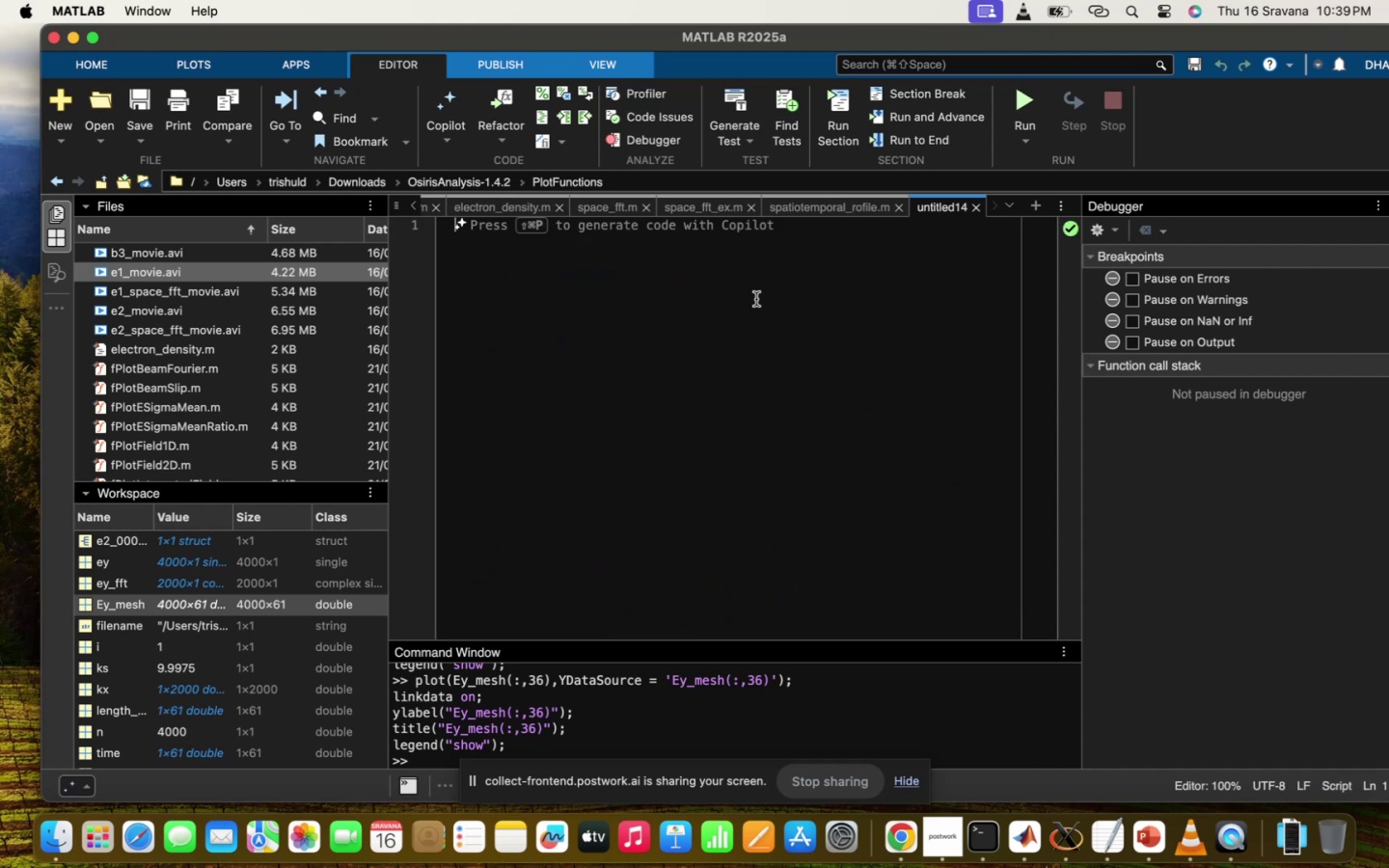 
type(%% Current )
key(Backspace)
type(s in l)
key(Backspace)
key(Backspace)
key(Backspace)
key(Backspace)
type(generated at laser plasma surface in underdene )
key(Backspace)
type(s)
key(Backspace)
key(Backspace)
type(se and over dense mediu)
 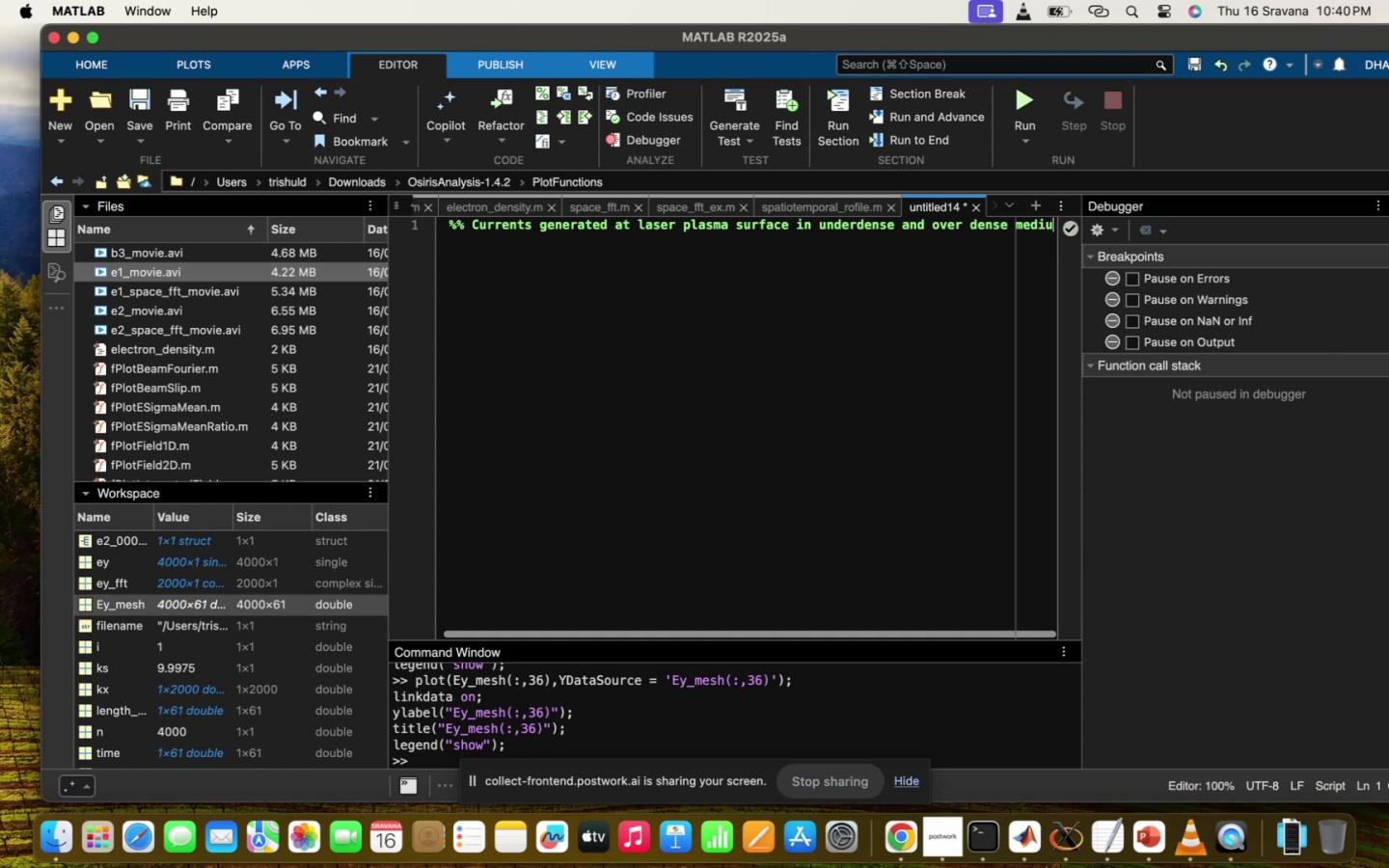 
hold_key(key=M, duration=0.38)
 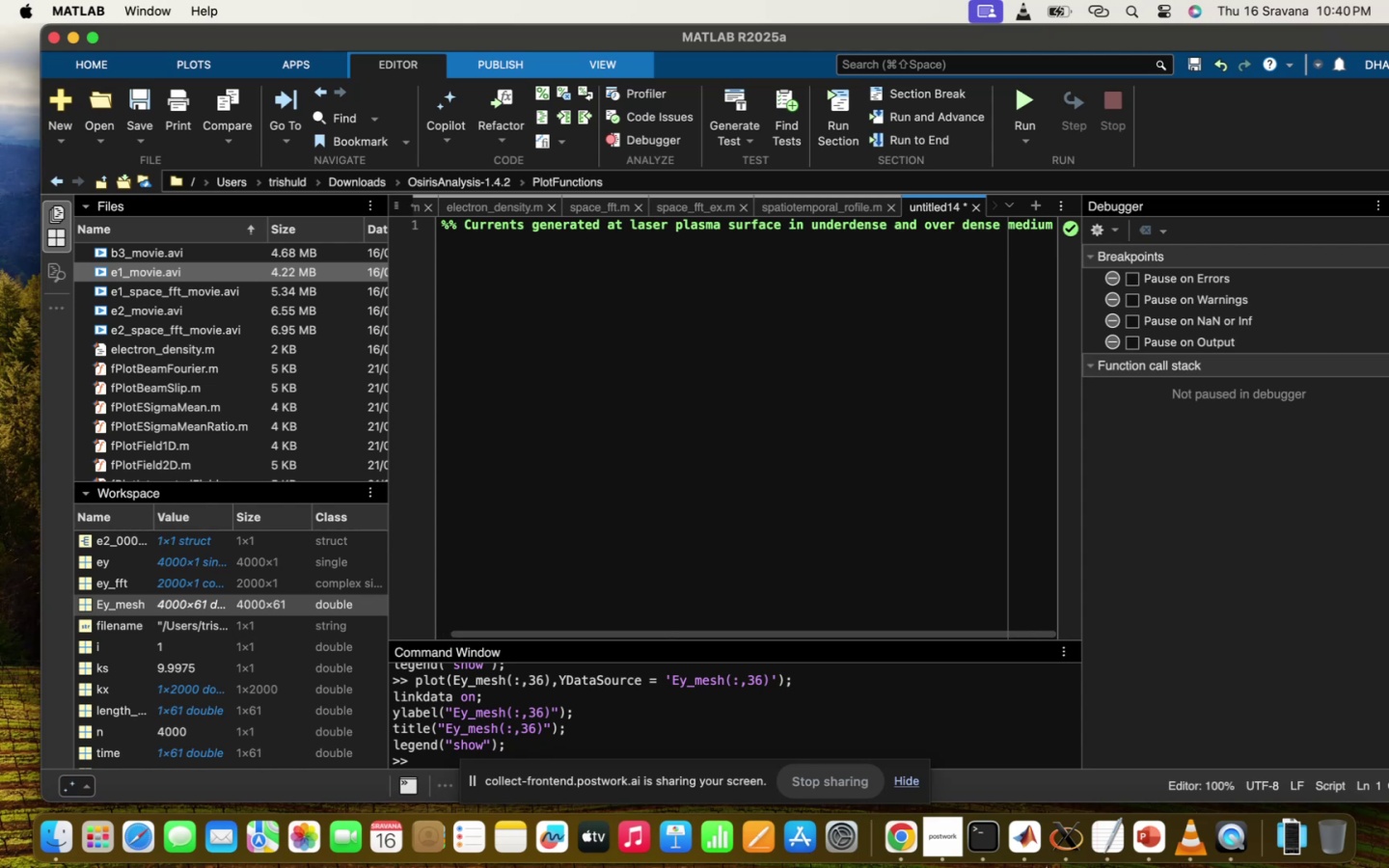 
key(Enter)
 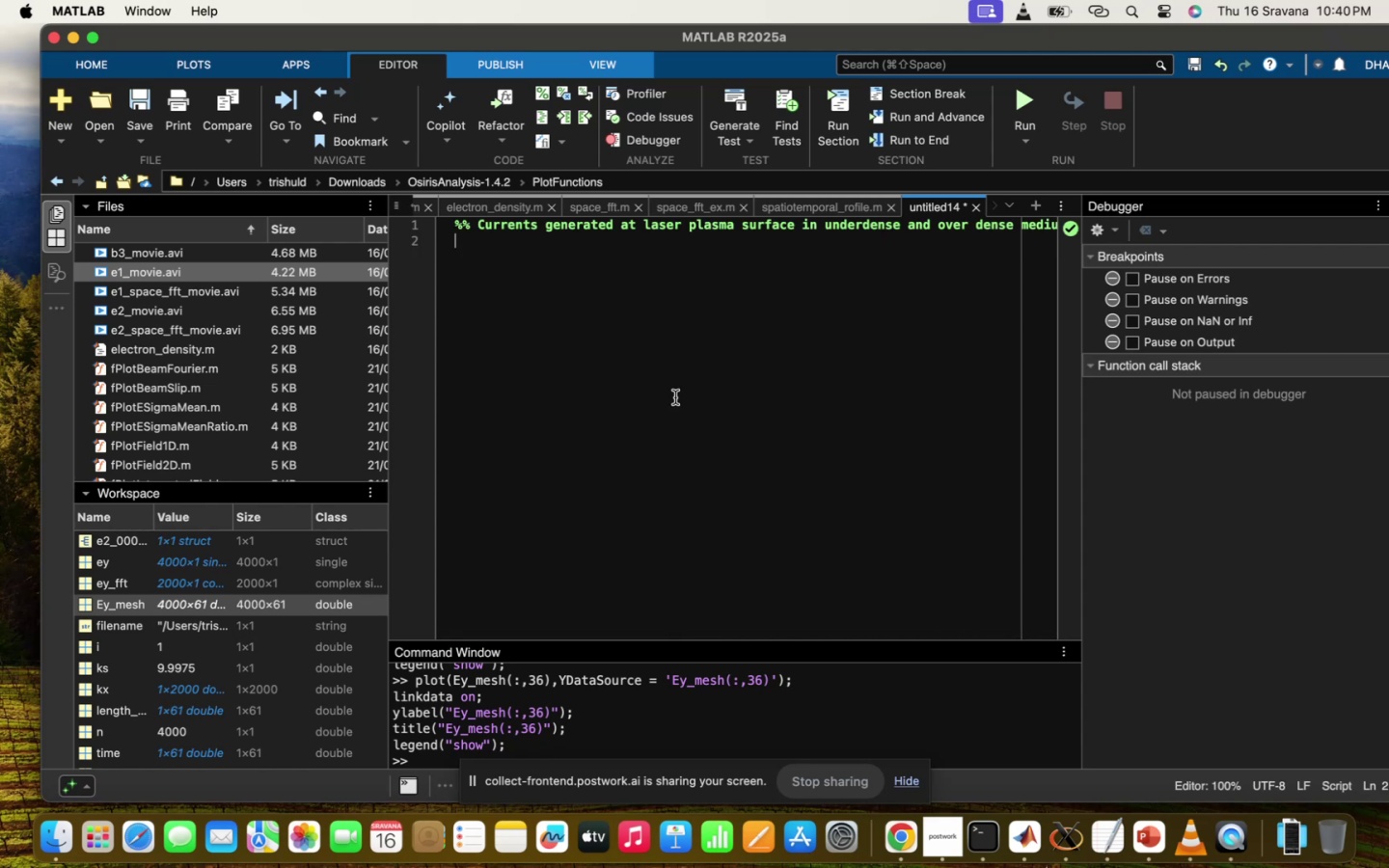 
key(Meta+V)
 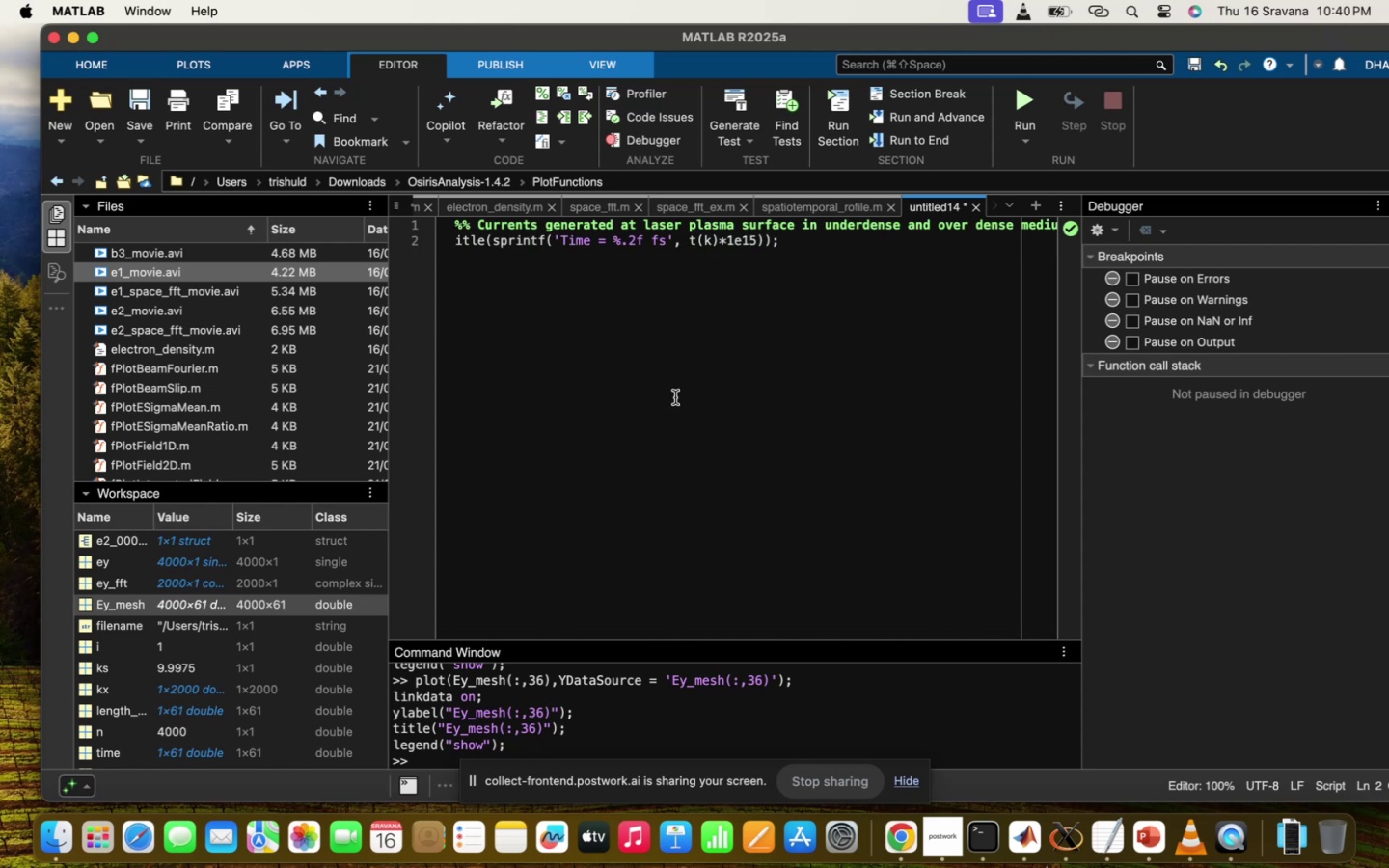 
key(Meta+Z)
 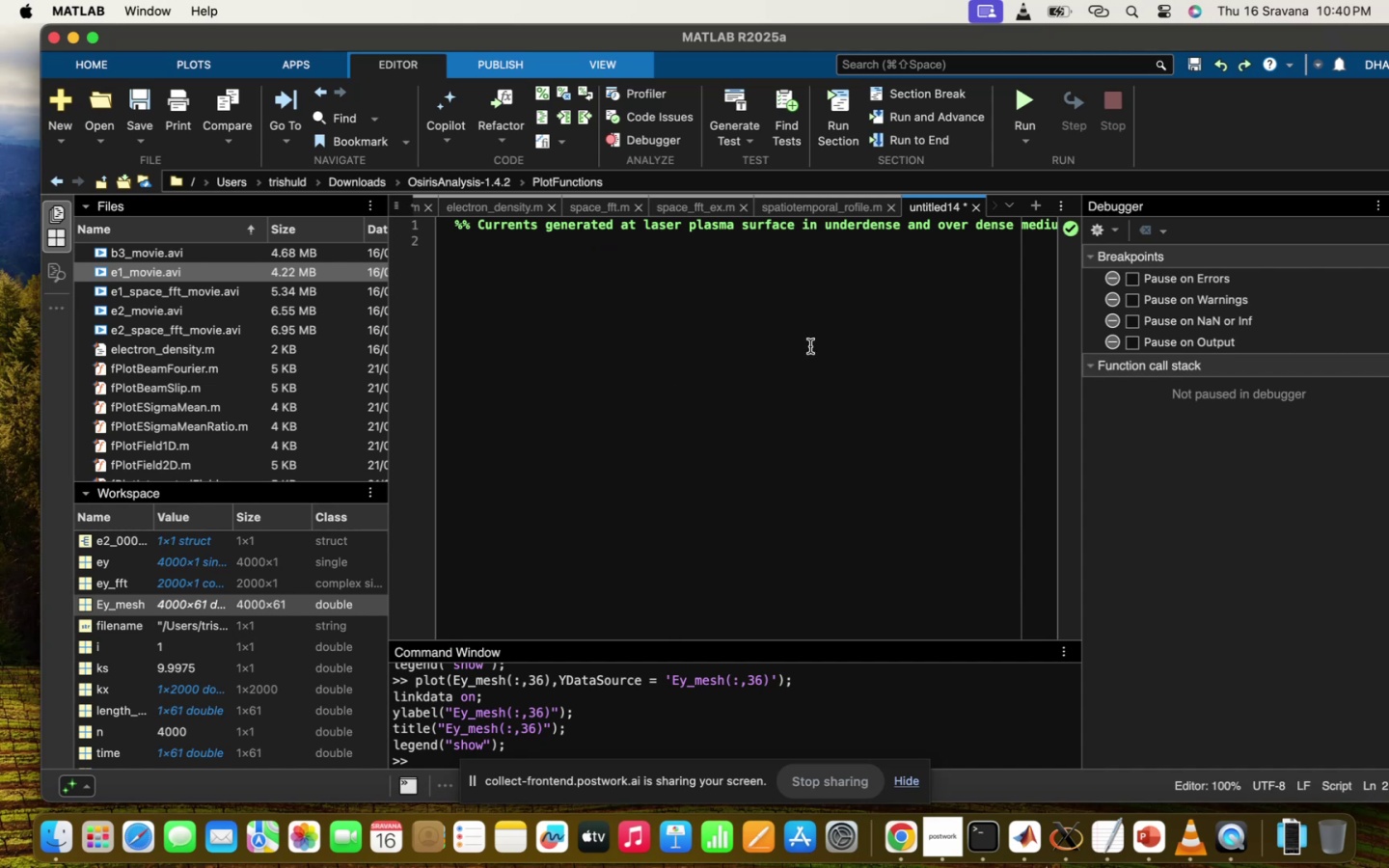 
scroll: coordinate [810, 346], scroll_direction: up, amount: 12.0
 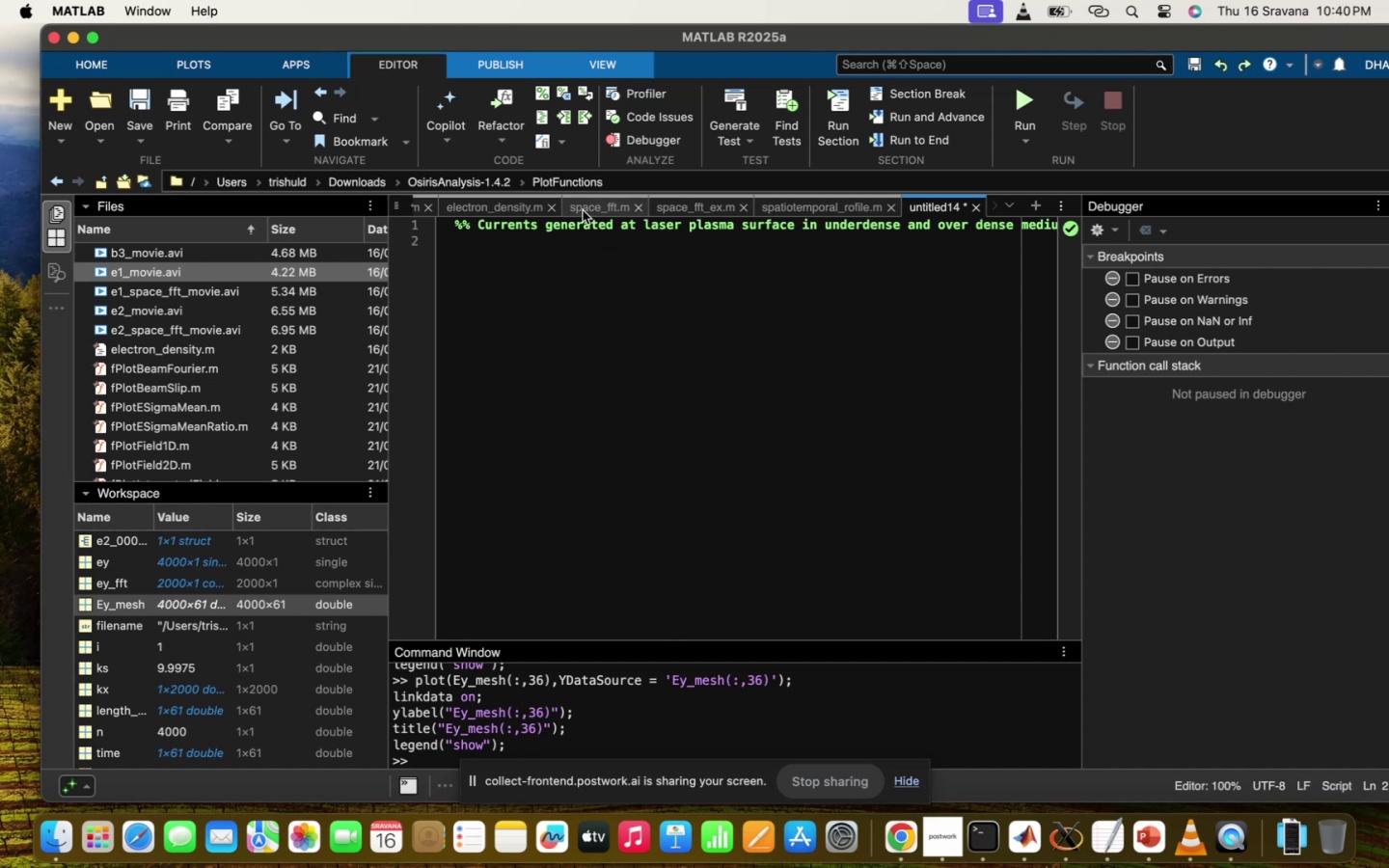 
mouse_move([486, 220])
 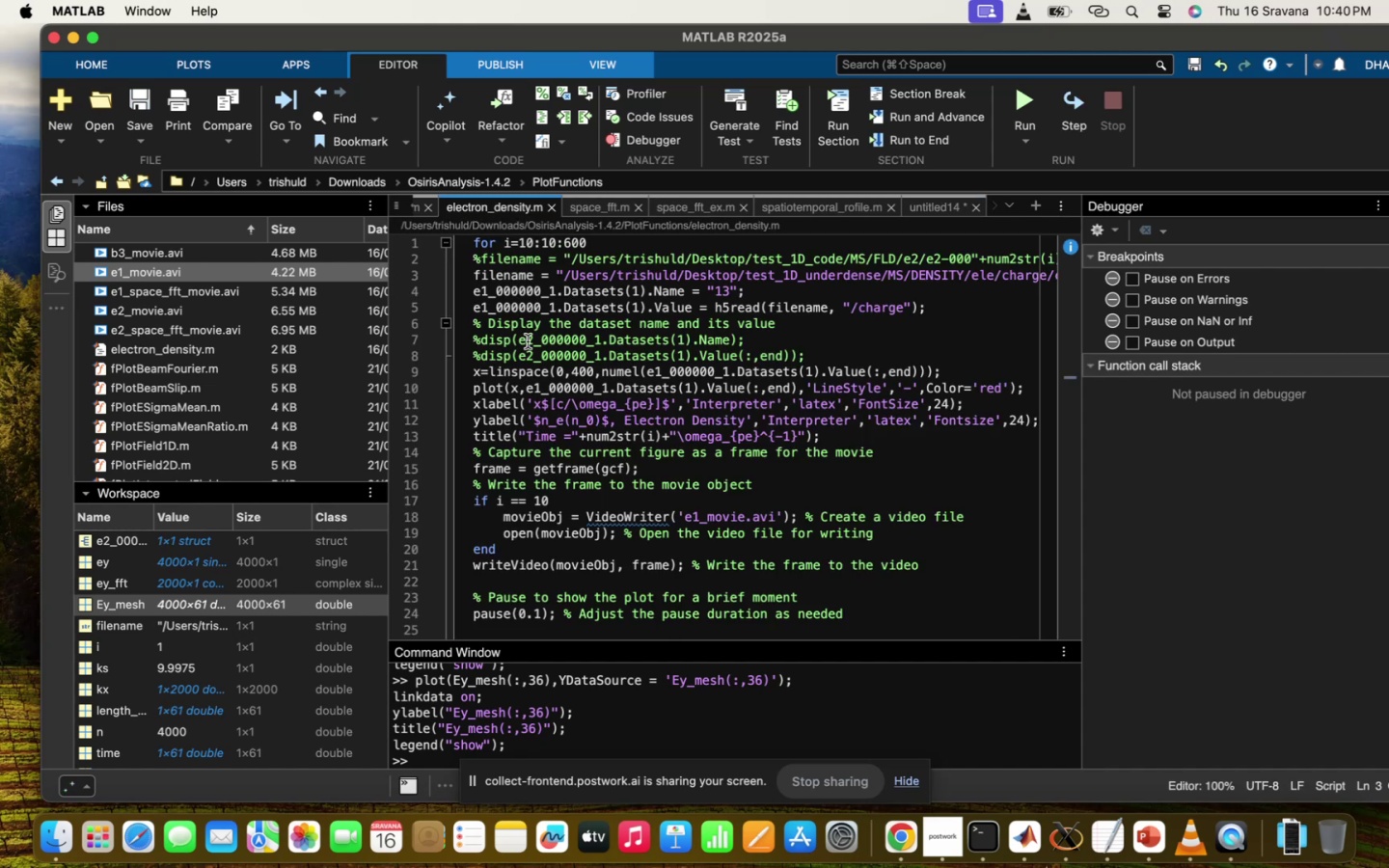 
left_click([528, 341])
 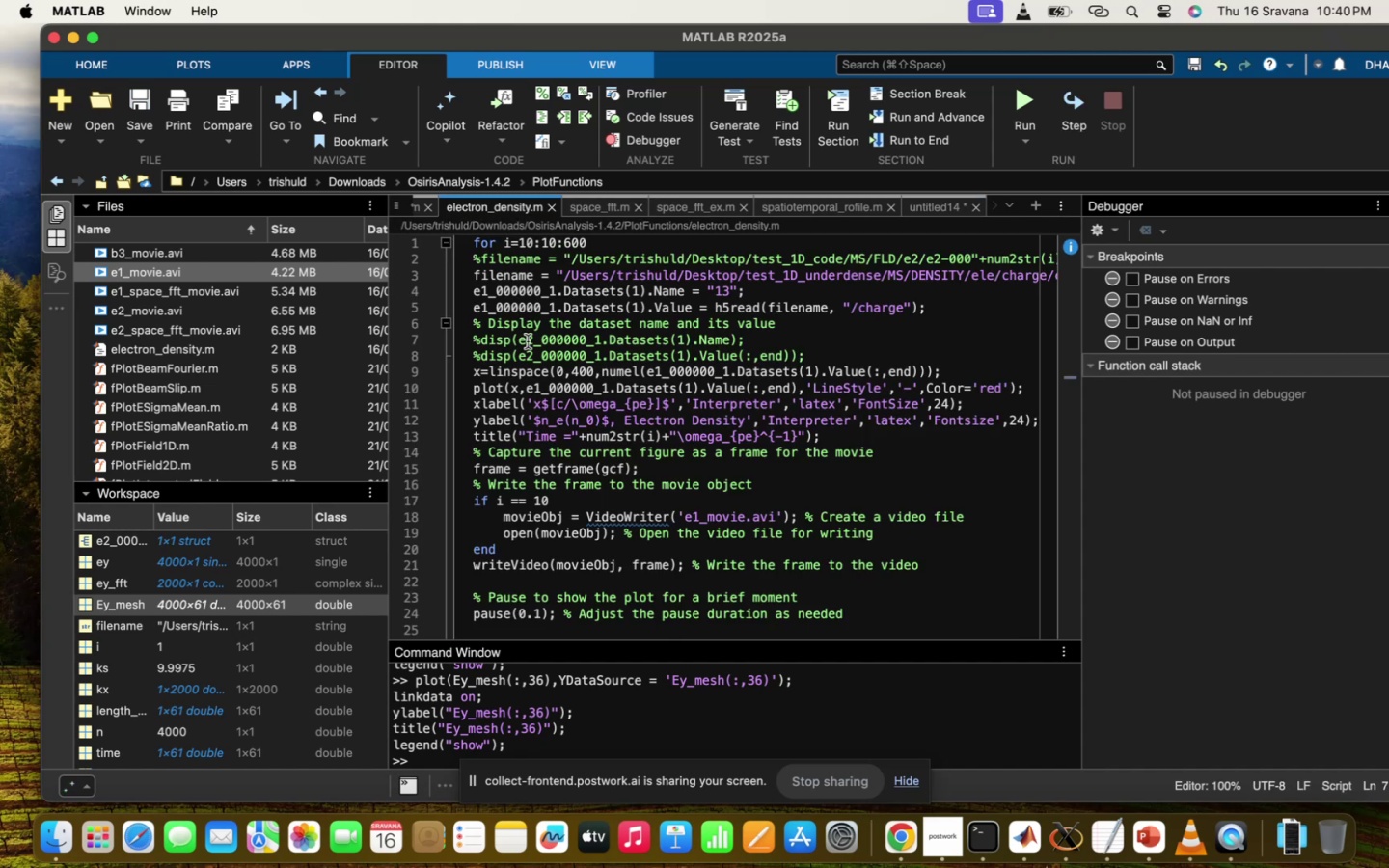 
key(Meta+A)
 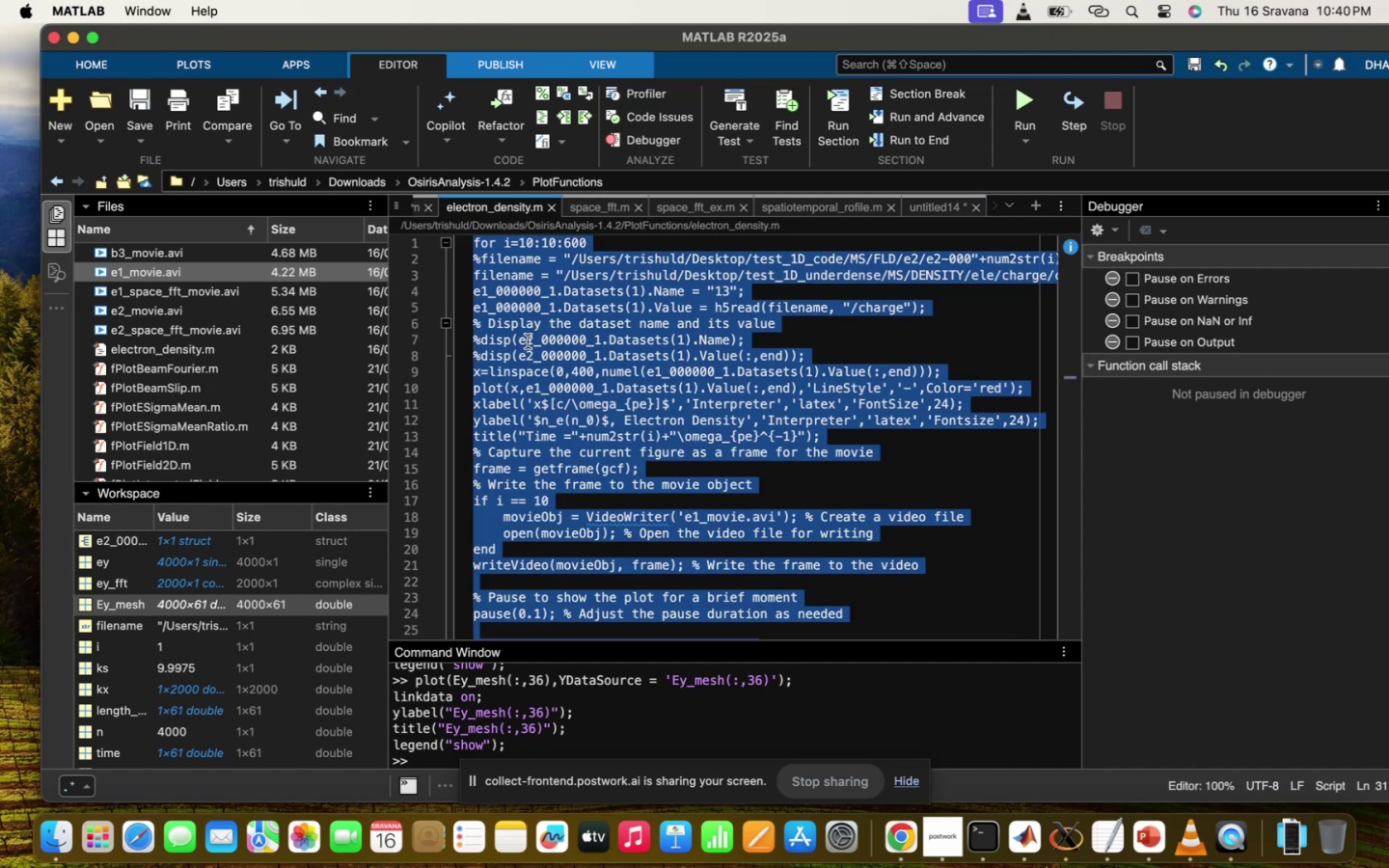 
key(Meta+C)
 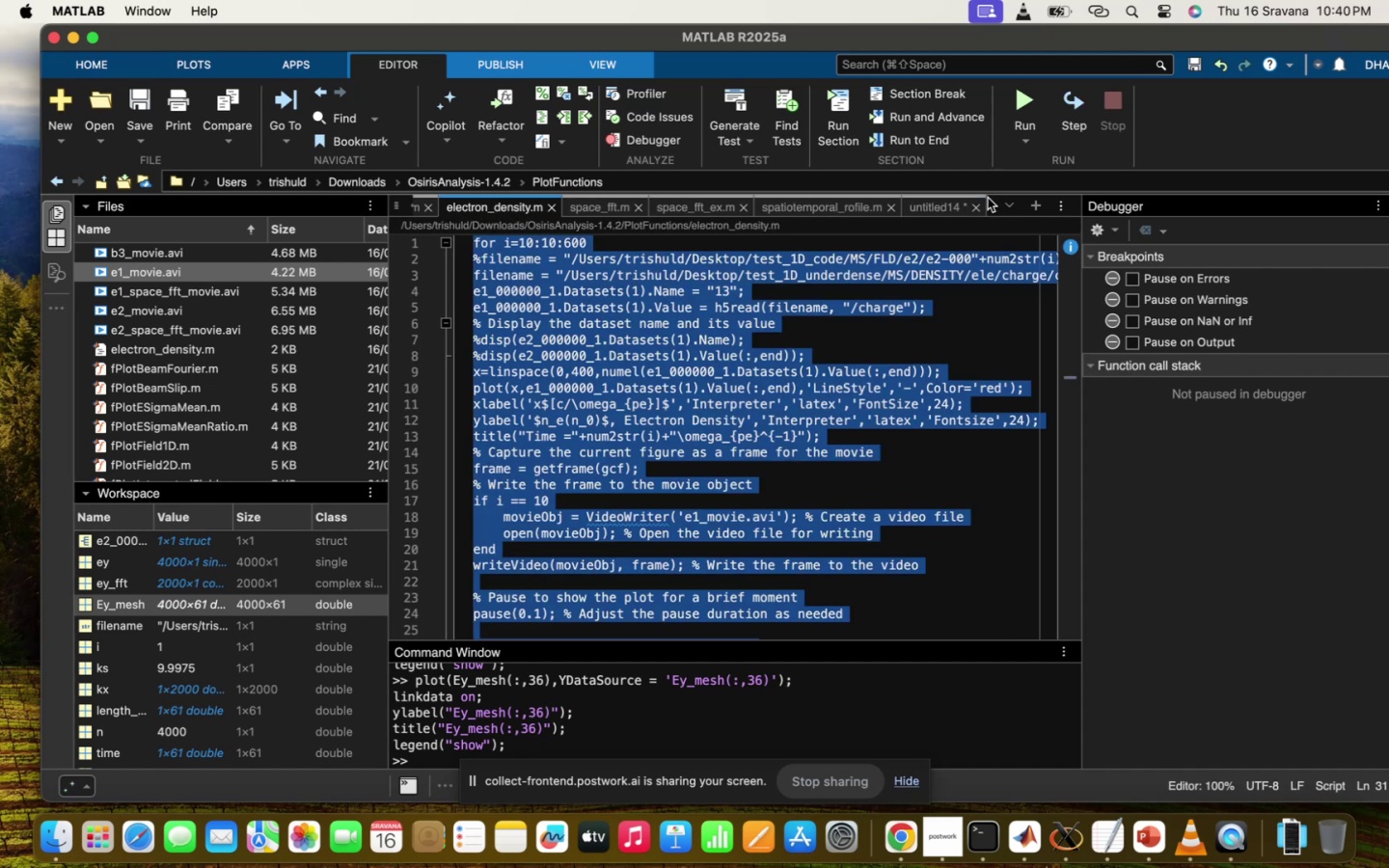 
left_click([934, 203])
 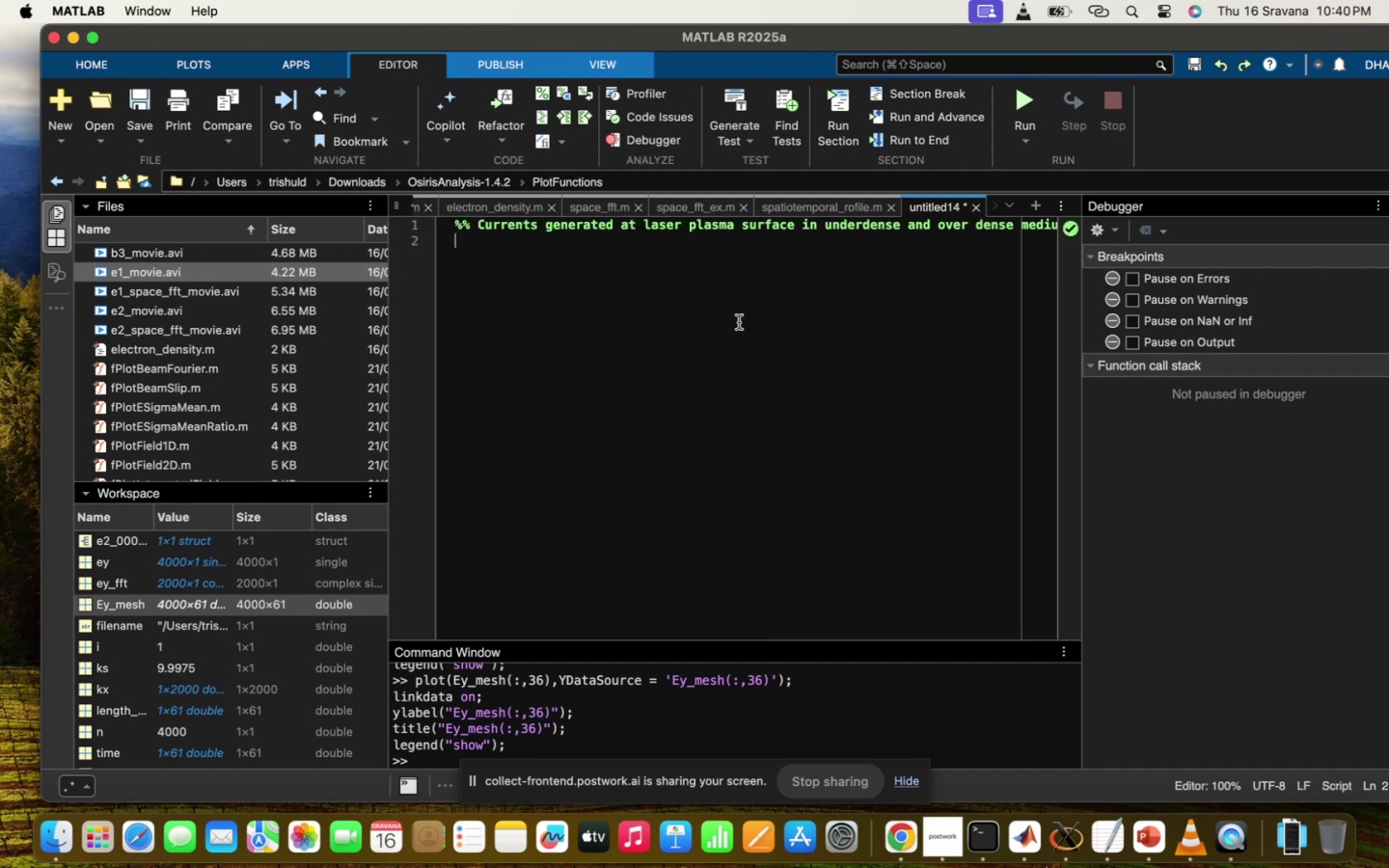 
key(Meta+V)
 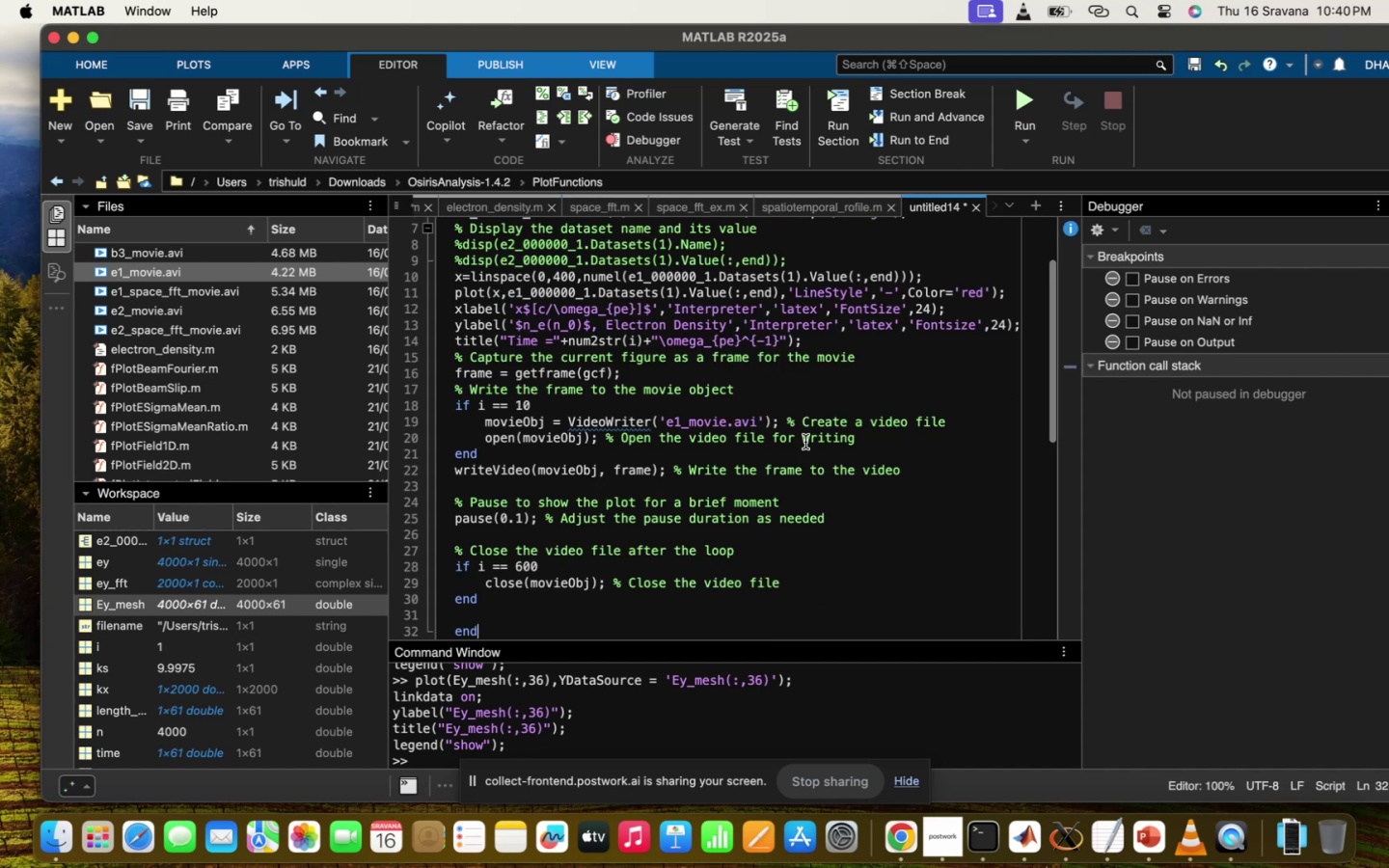 
scroll: coordinate [805, 442], scroll_direction: up, amount: 118.0
 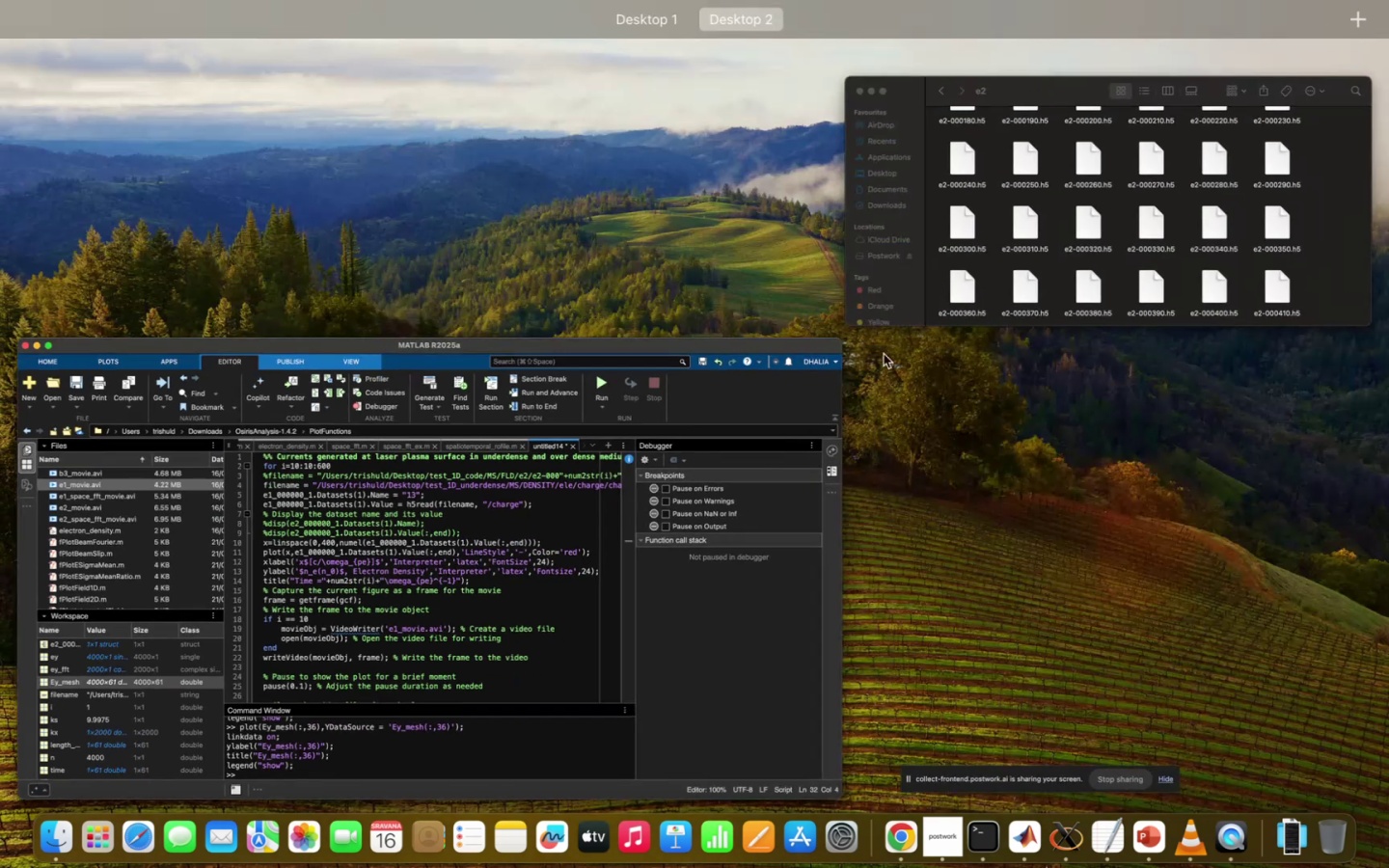 
left_click([1166, 243])
 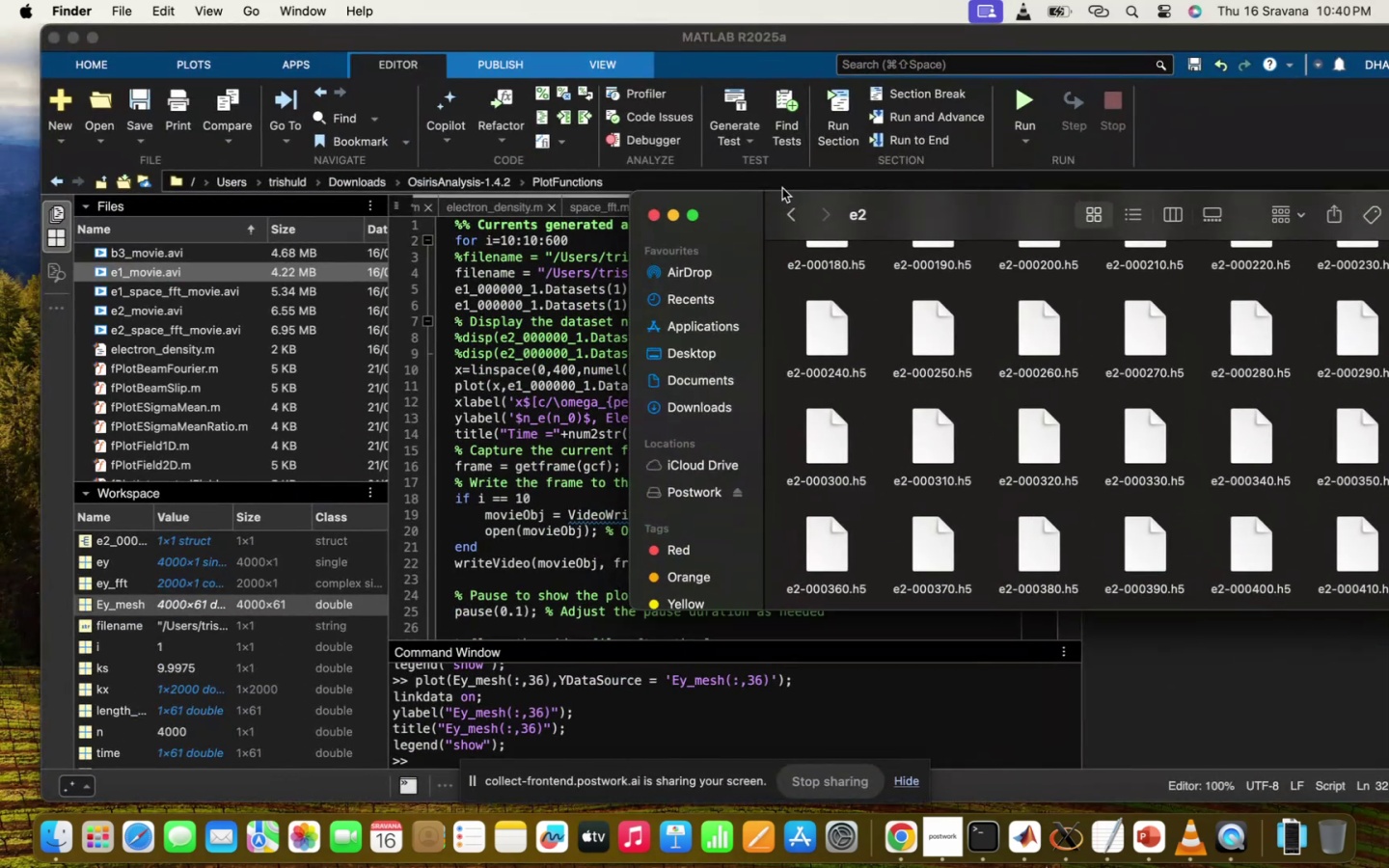 
left_click([790, 228])
 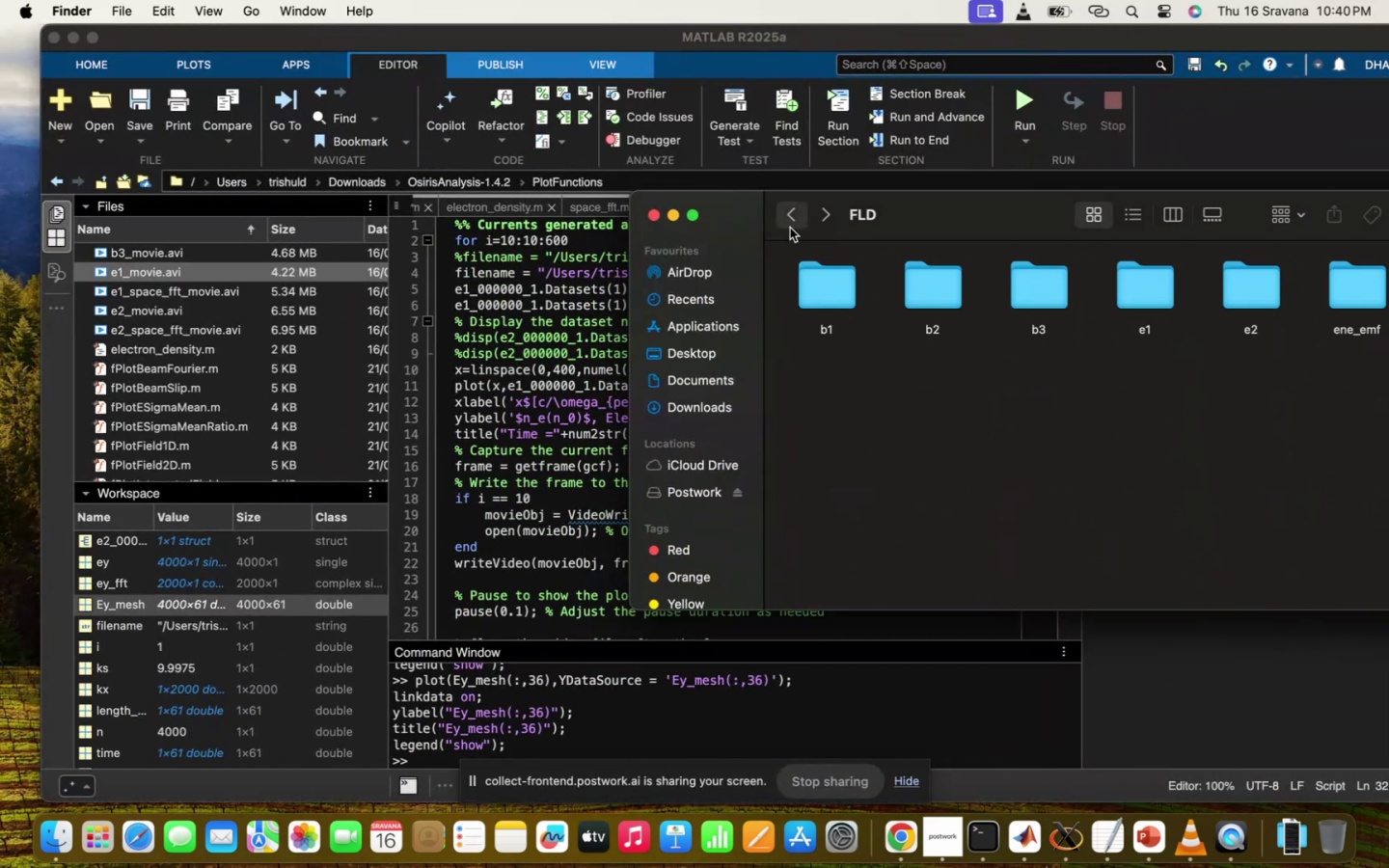 
left_click([790, 228])
 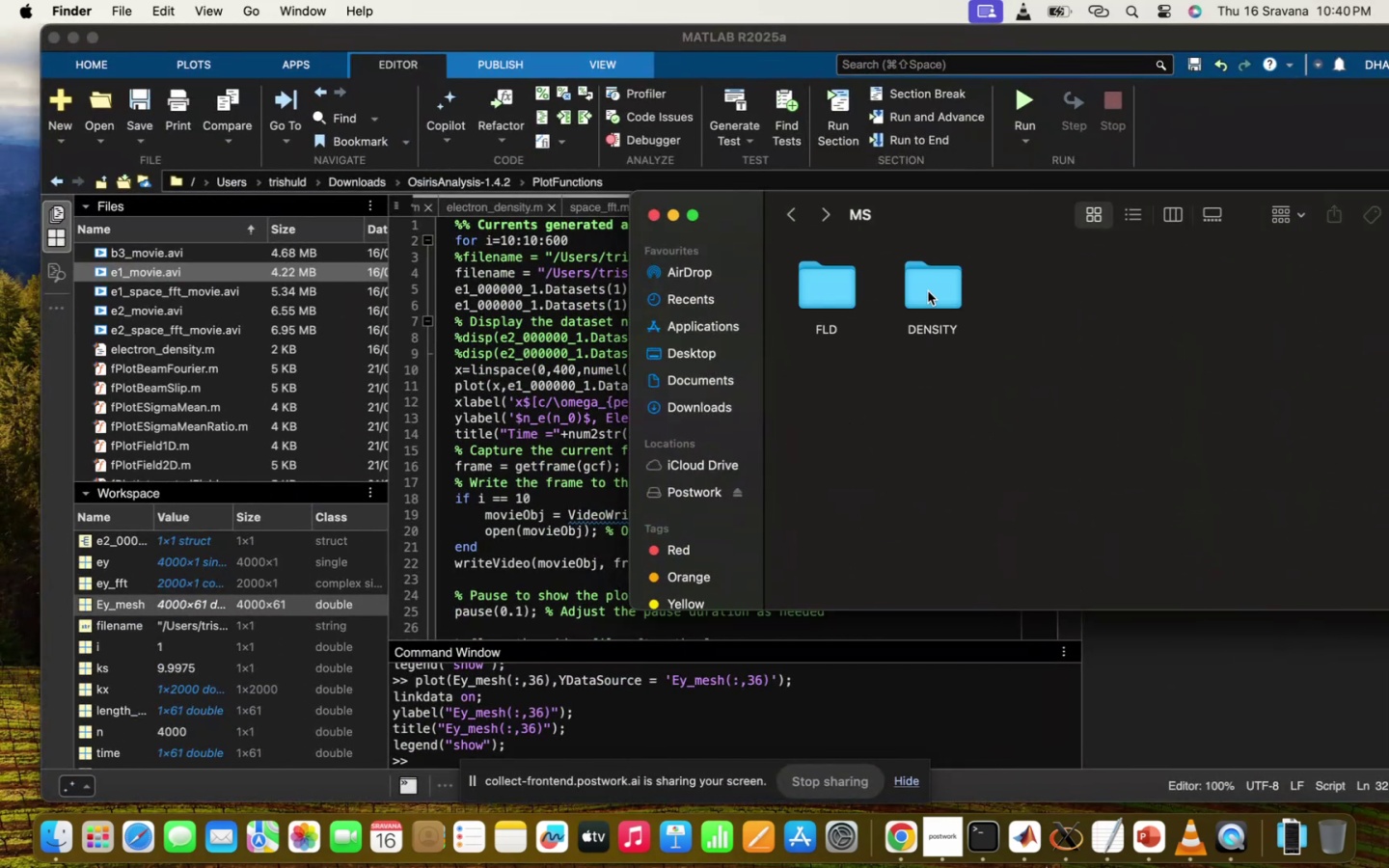 
double_click([928, 291])
 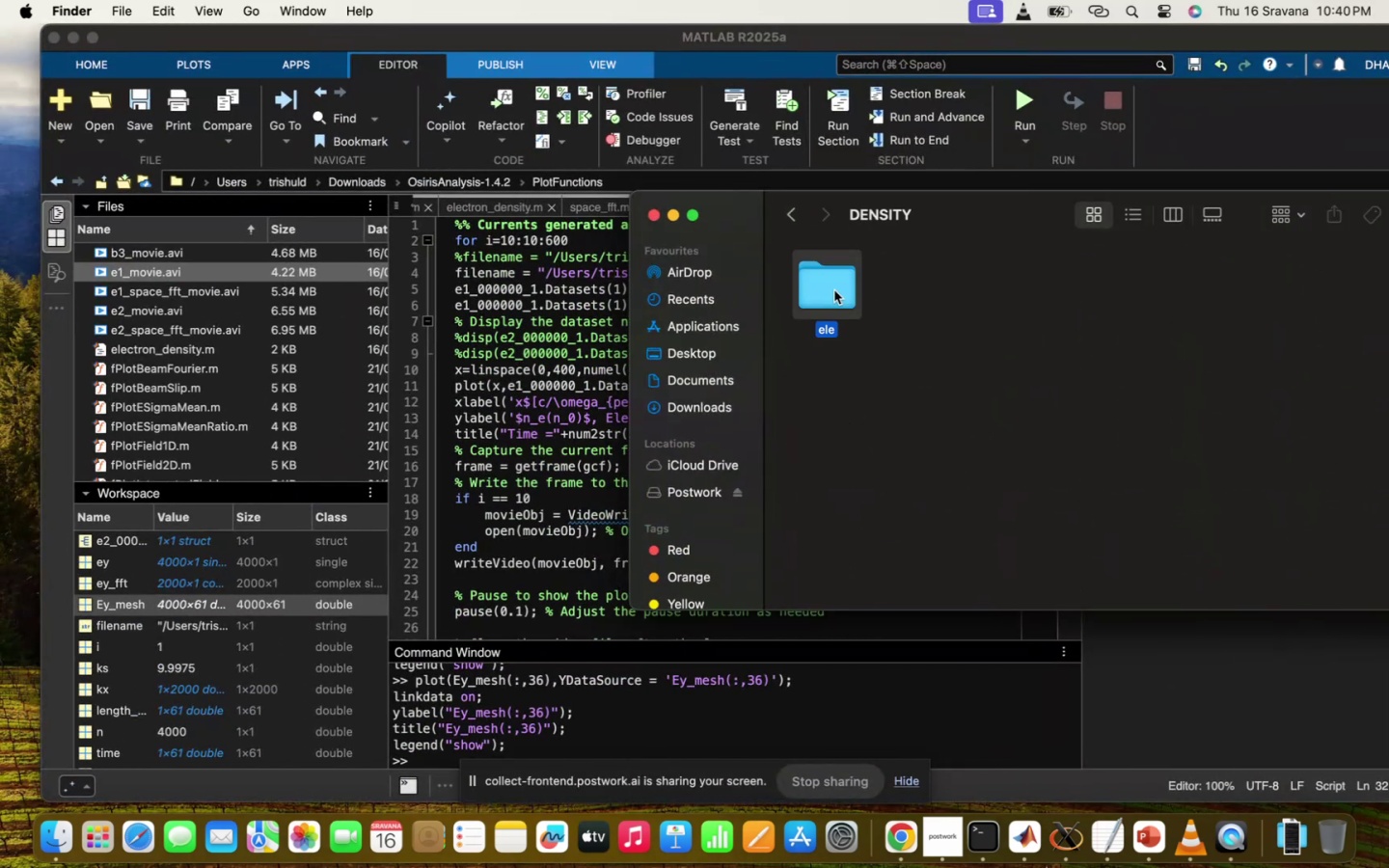 
double_click([834, 290])
 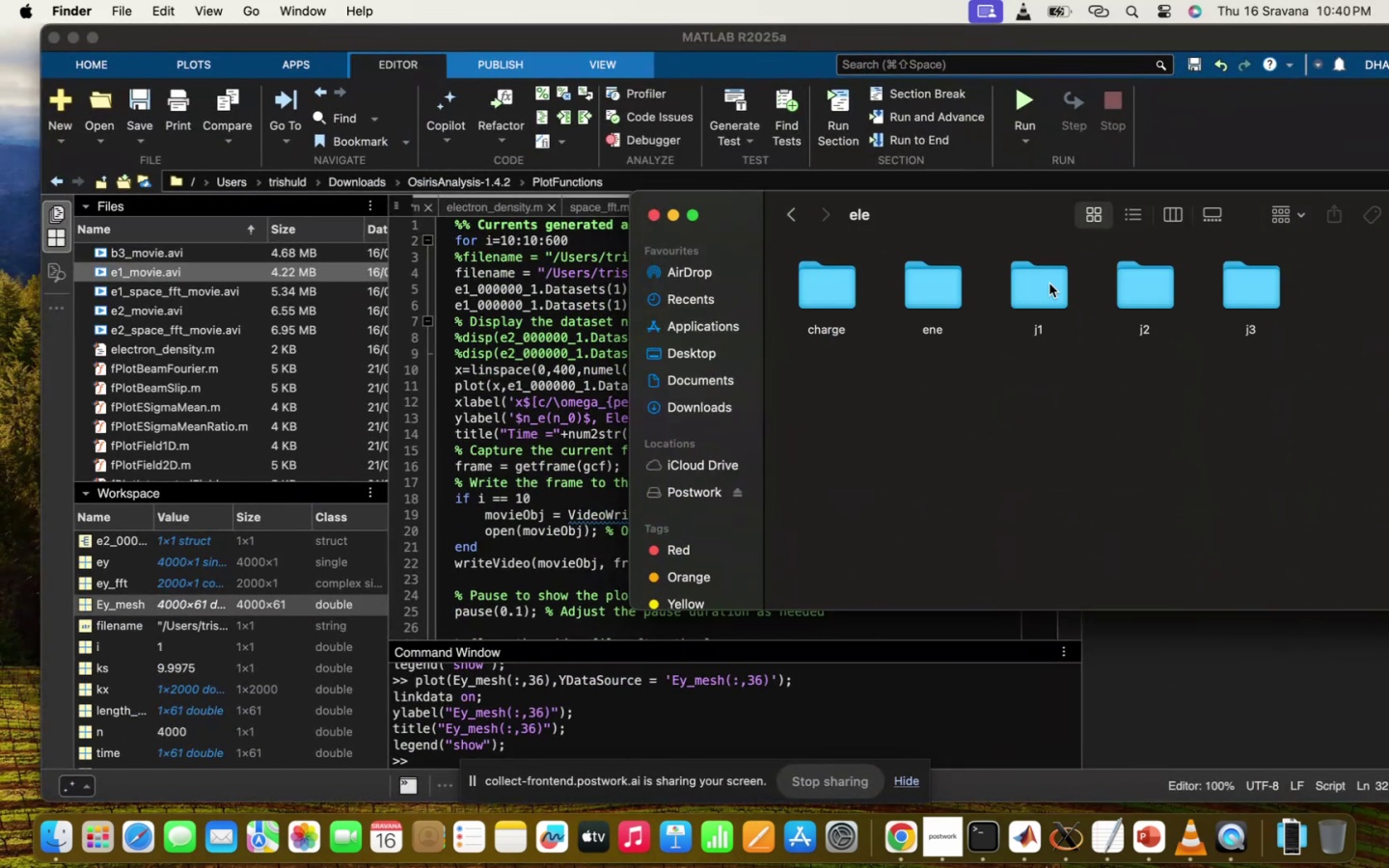 
double_click([1049, 284])
 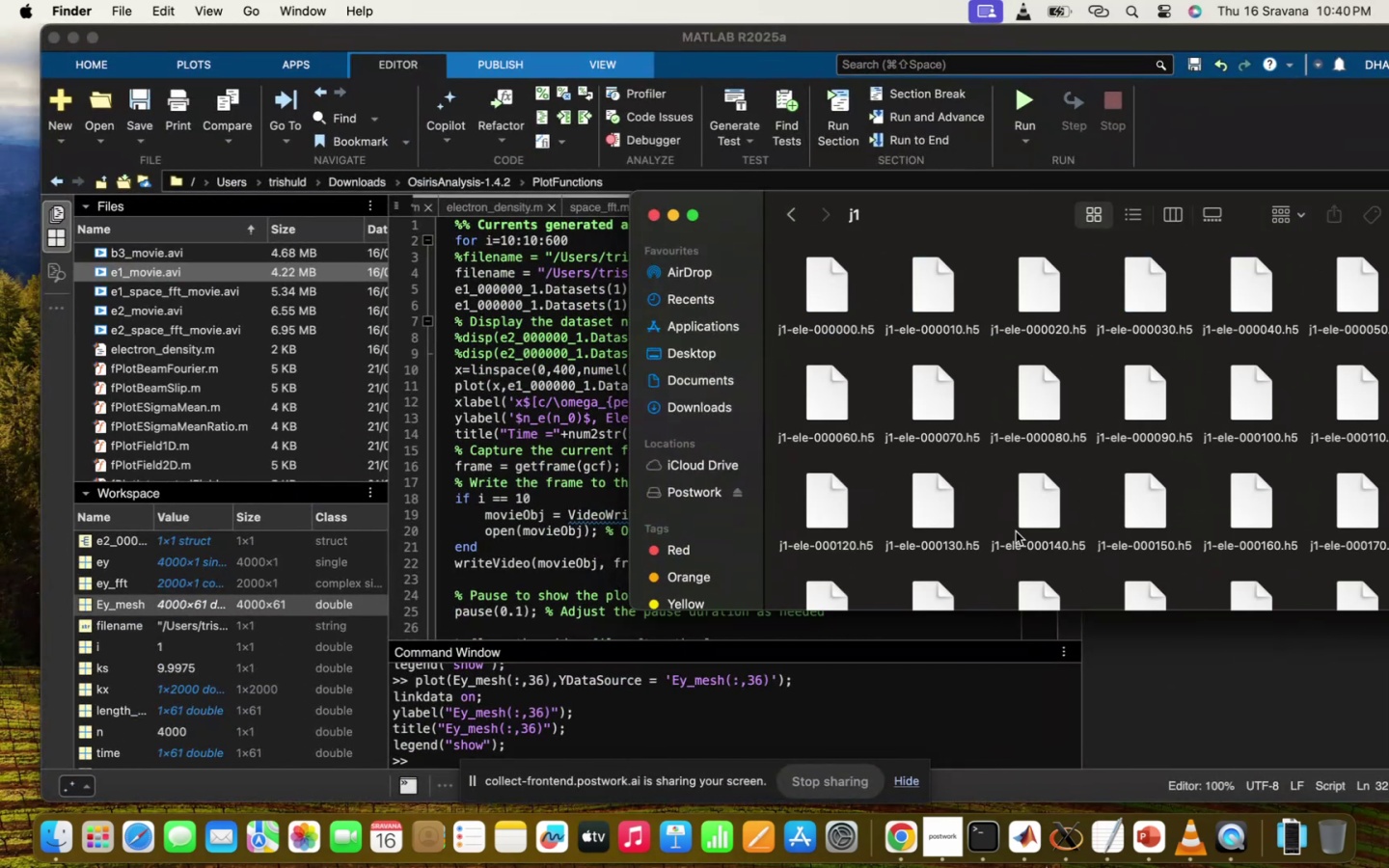 
scroll: coordinate [1016, 531], scroll_direction: down, amount: 180.0
 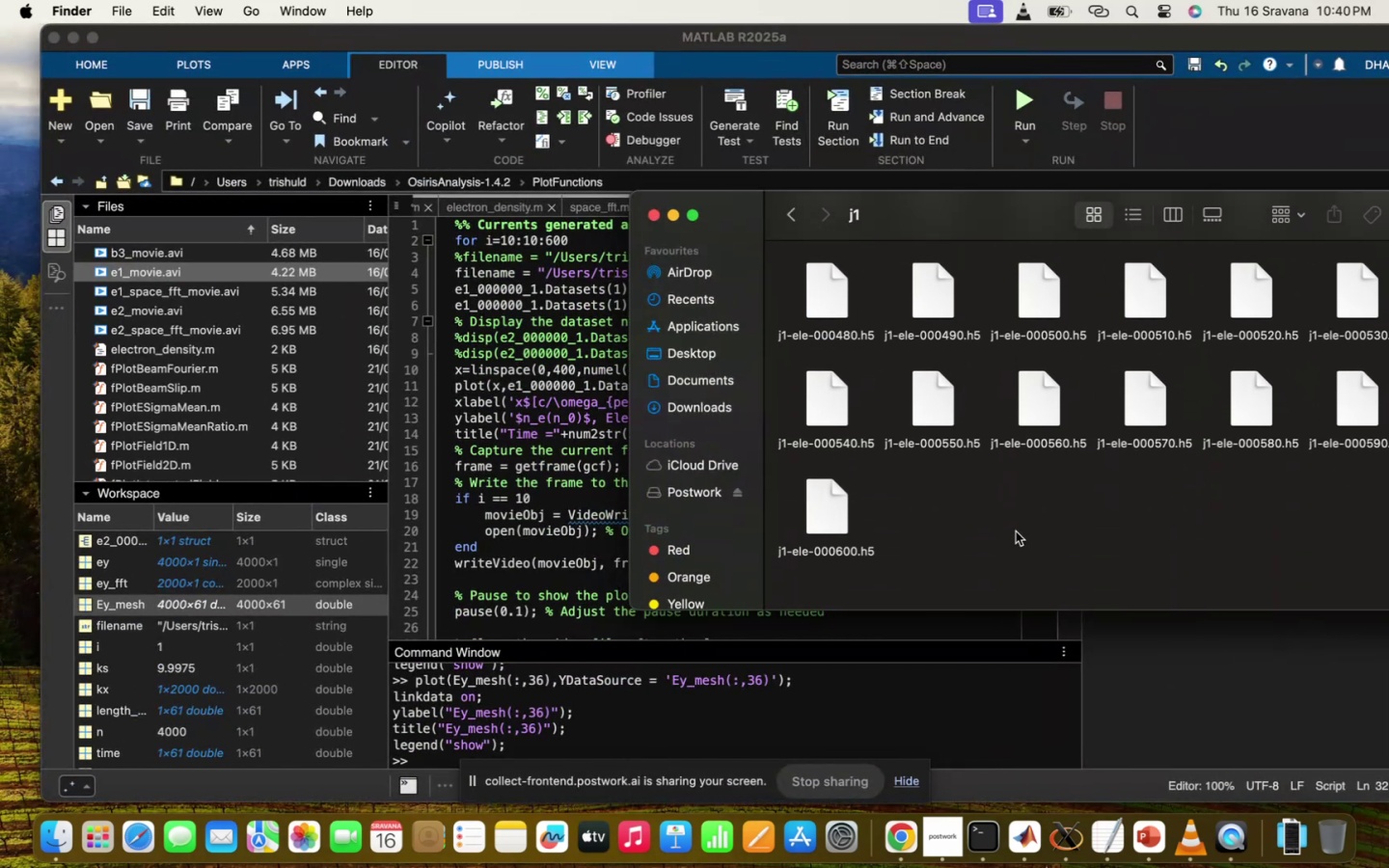 
scroll: coordinate [1016, 531], scroll_direction: up, amount: 211.0
 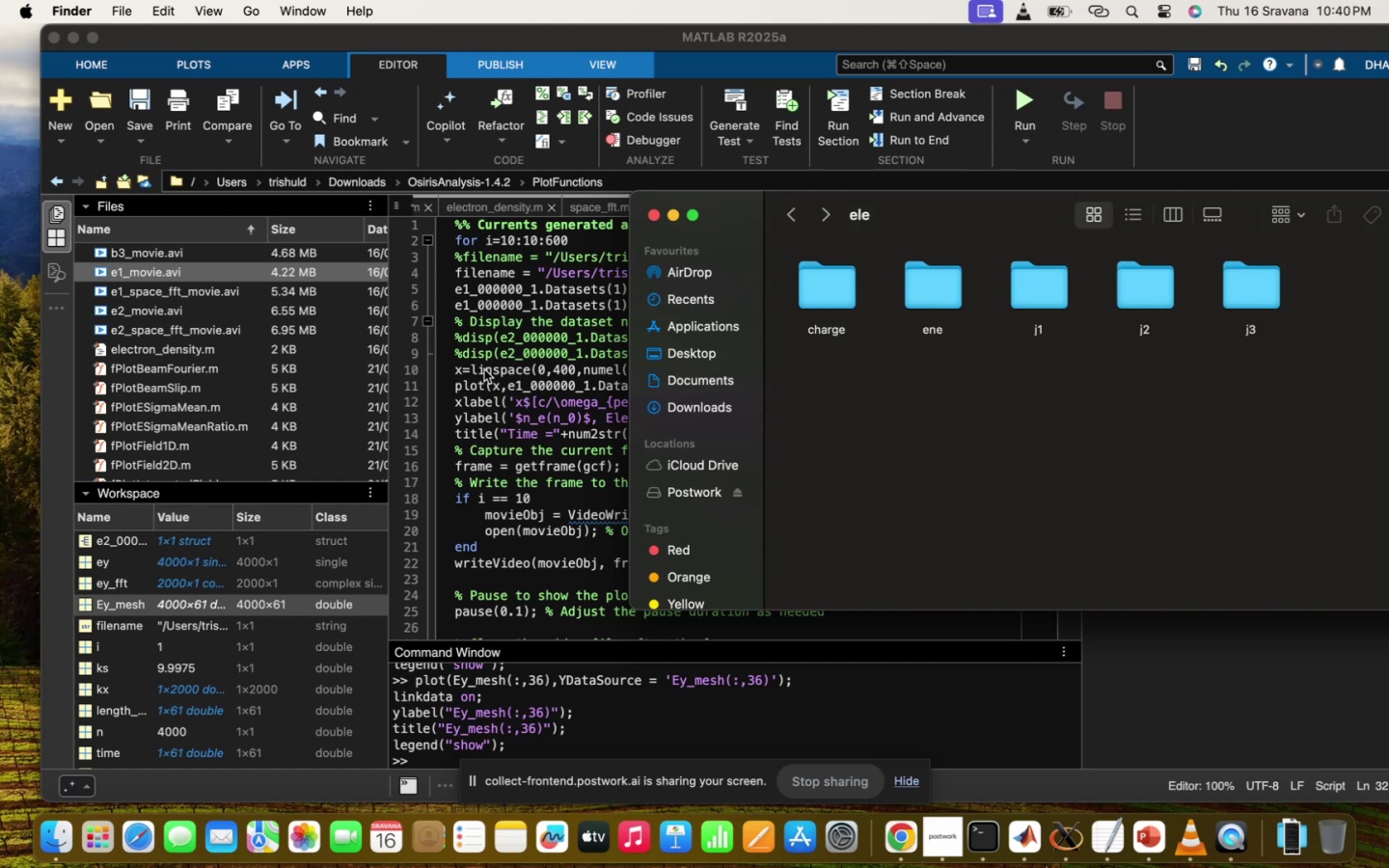 
wait(5.79)
 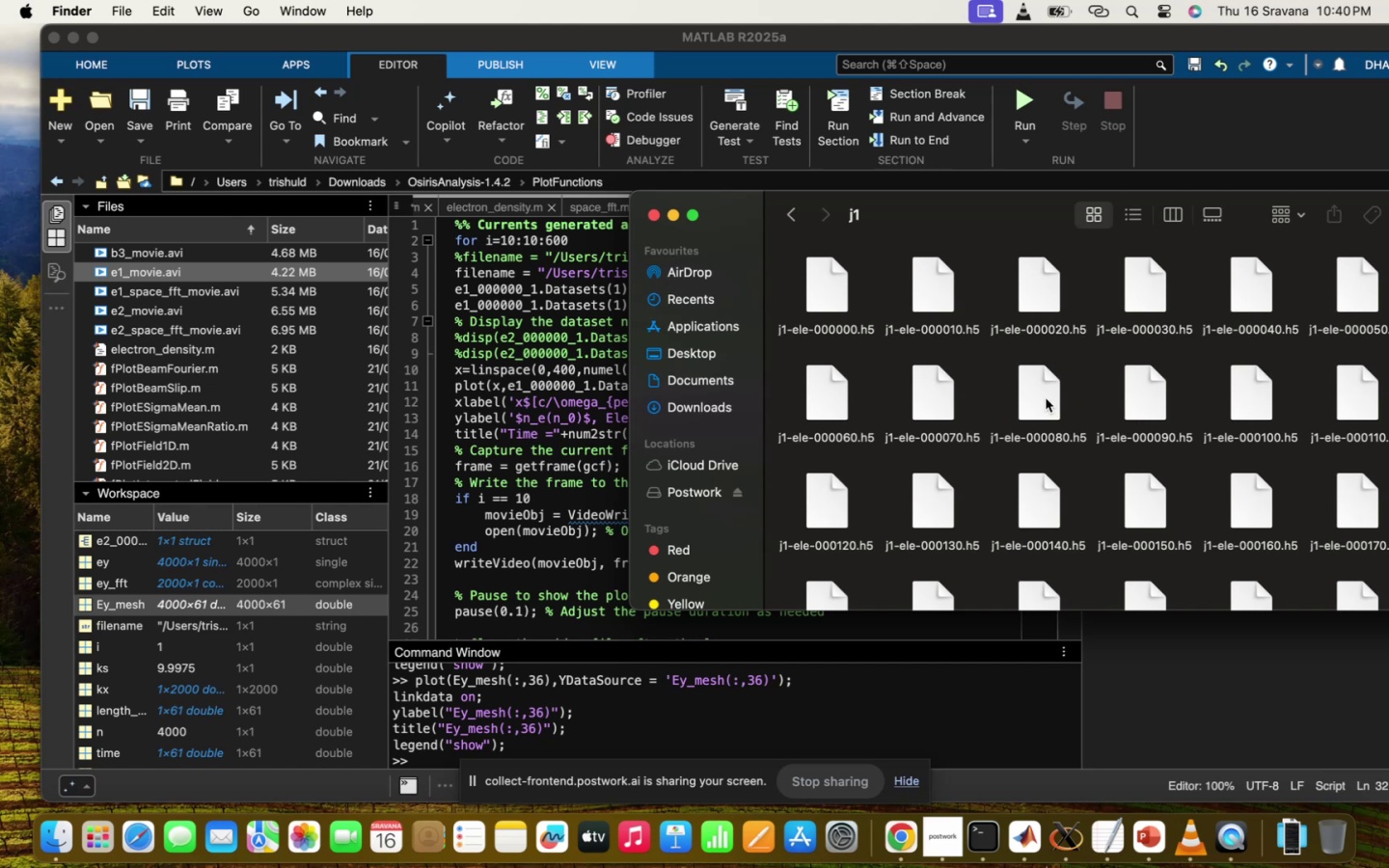 
scroll: coordinate [484, 369], scroll_direction: up, amount: 35.0
 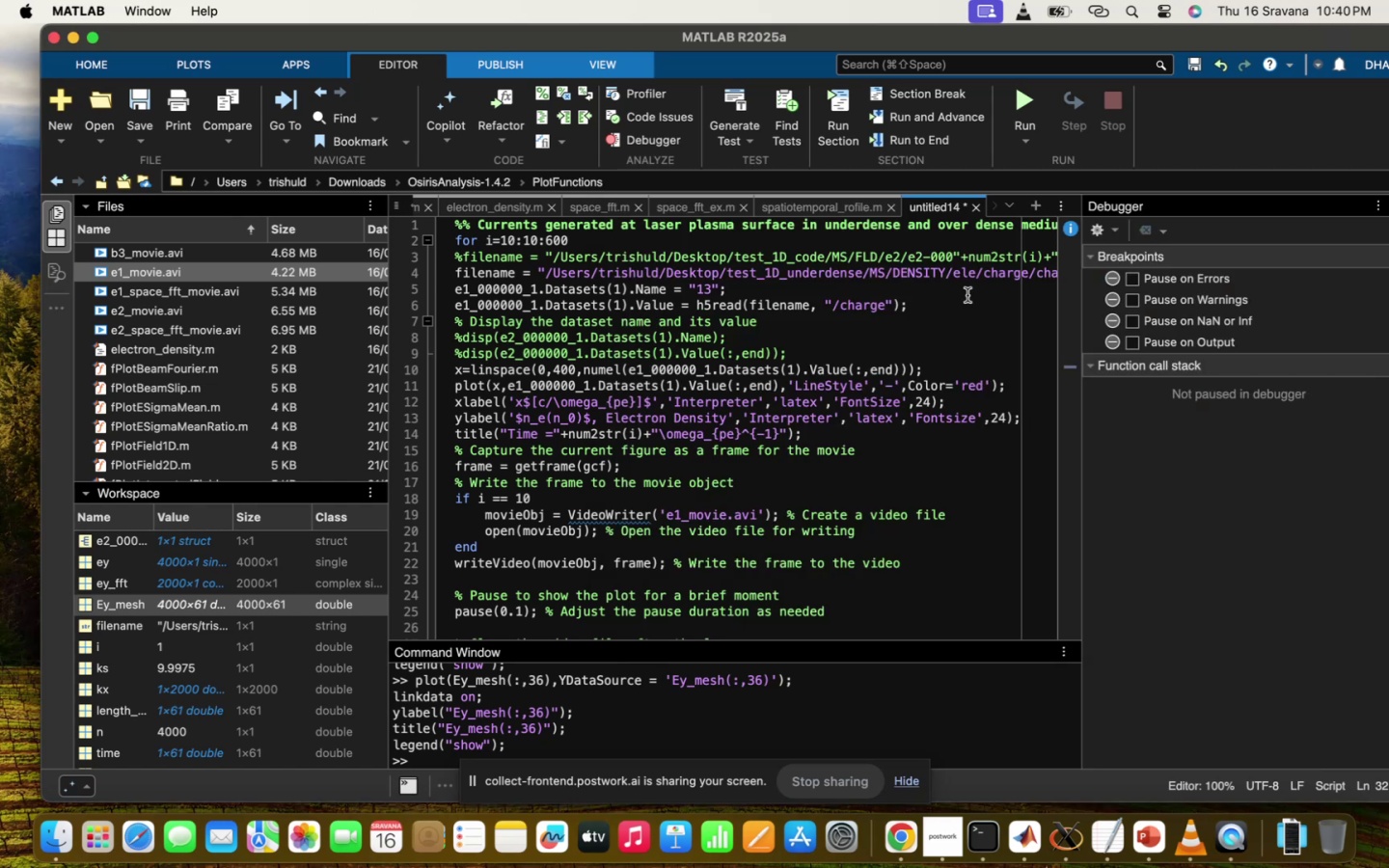 
scroll: coordinate [967, 295], scroll_direction: down, amount: 6.0
 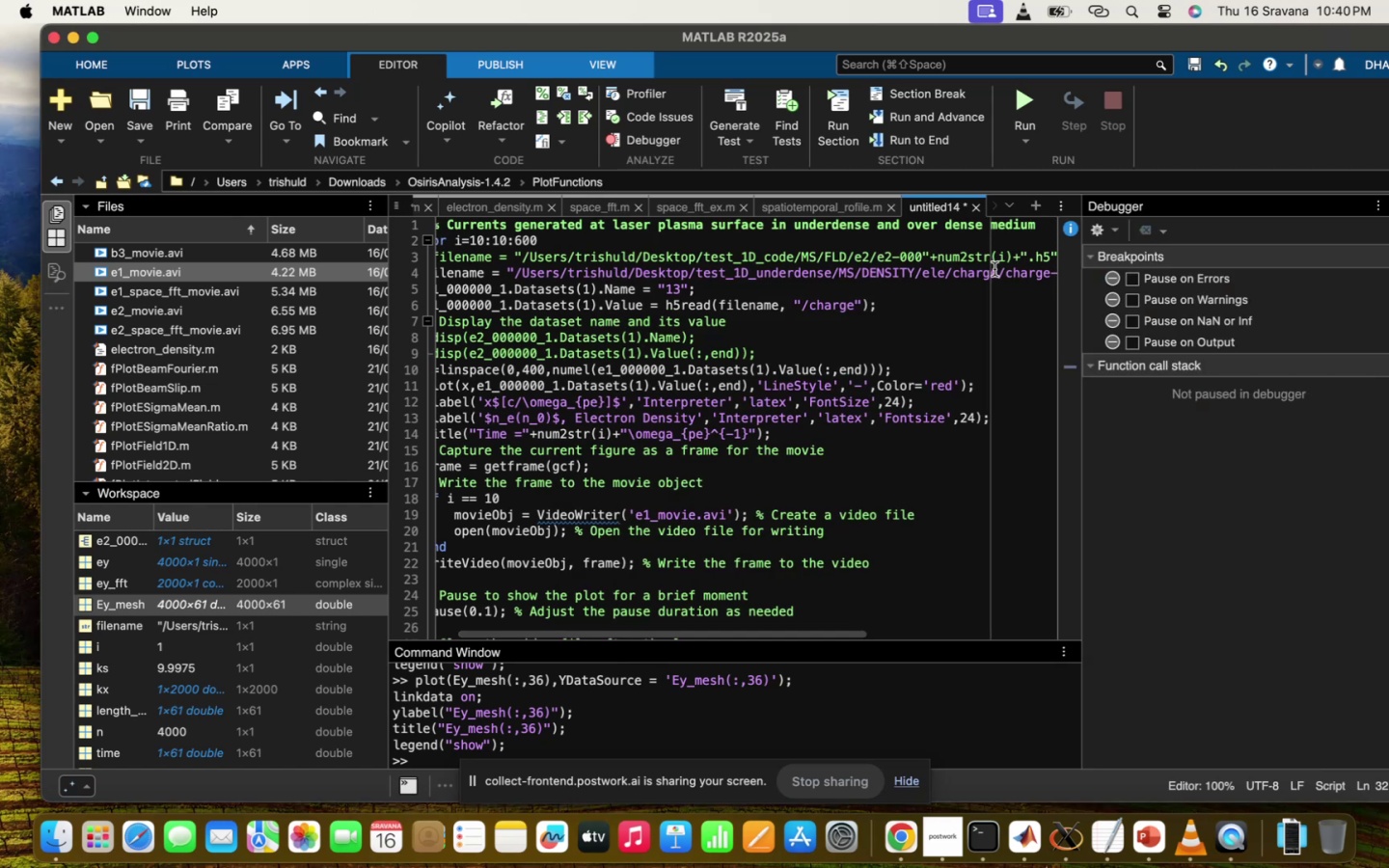 
left_click_drag(start_coordinate=[995, 270], to_coordinate=[955, 274])
 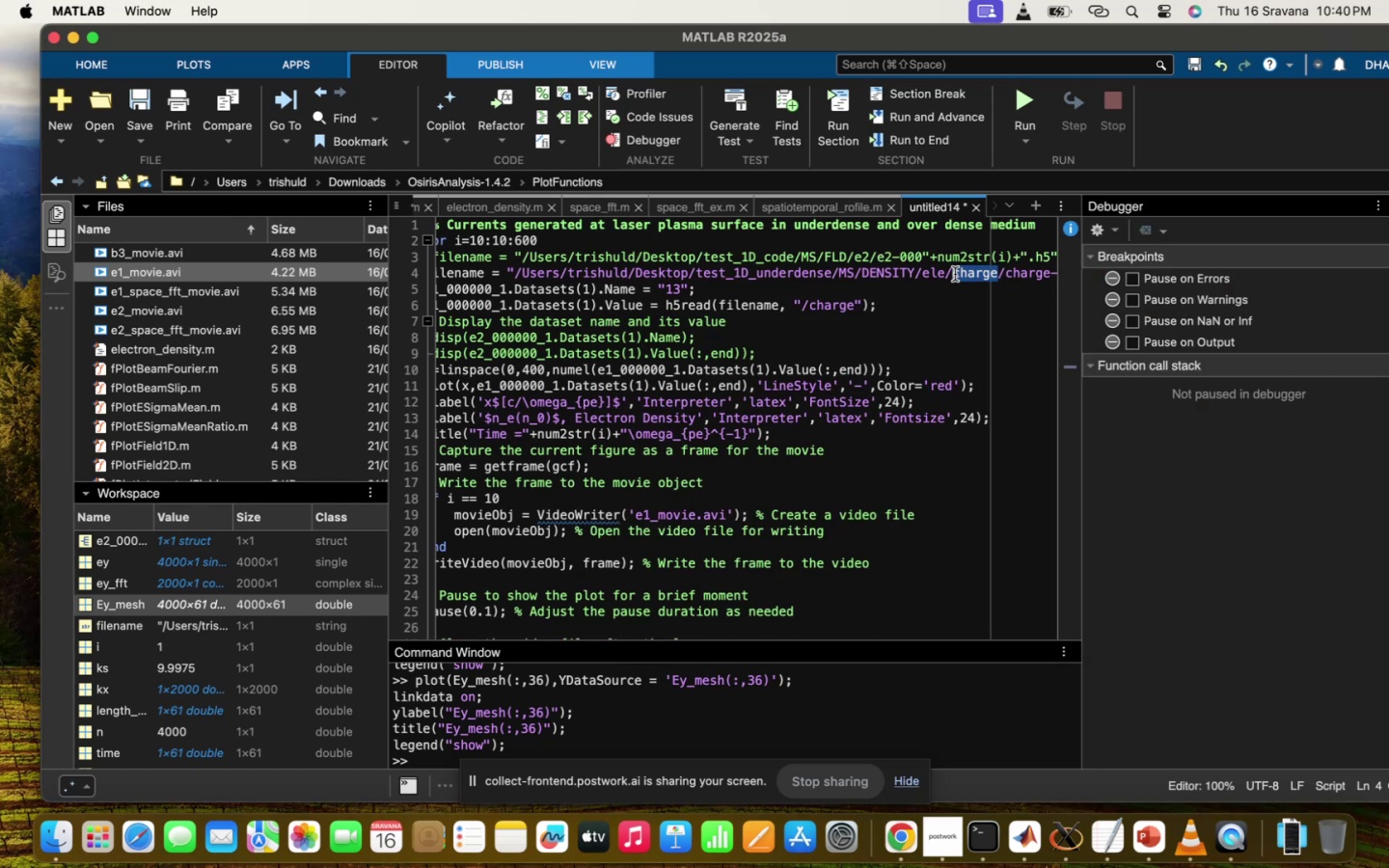 
key(Backspace)
type(j1)
 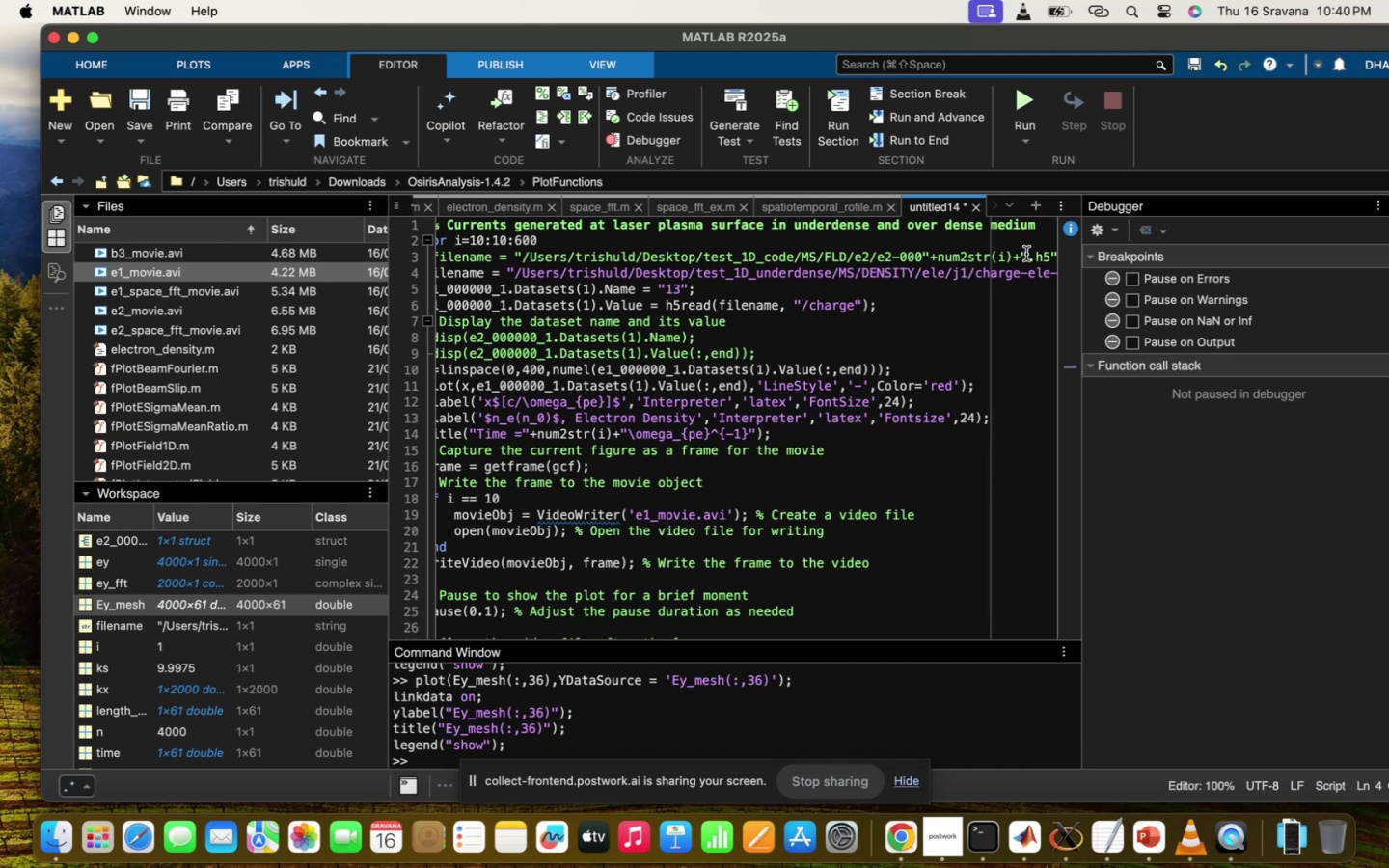 
left_click_drag(start_coordinate=[1021, 269], to_coordinate=[980, 271])
 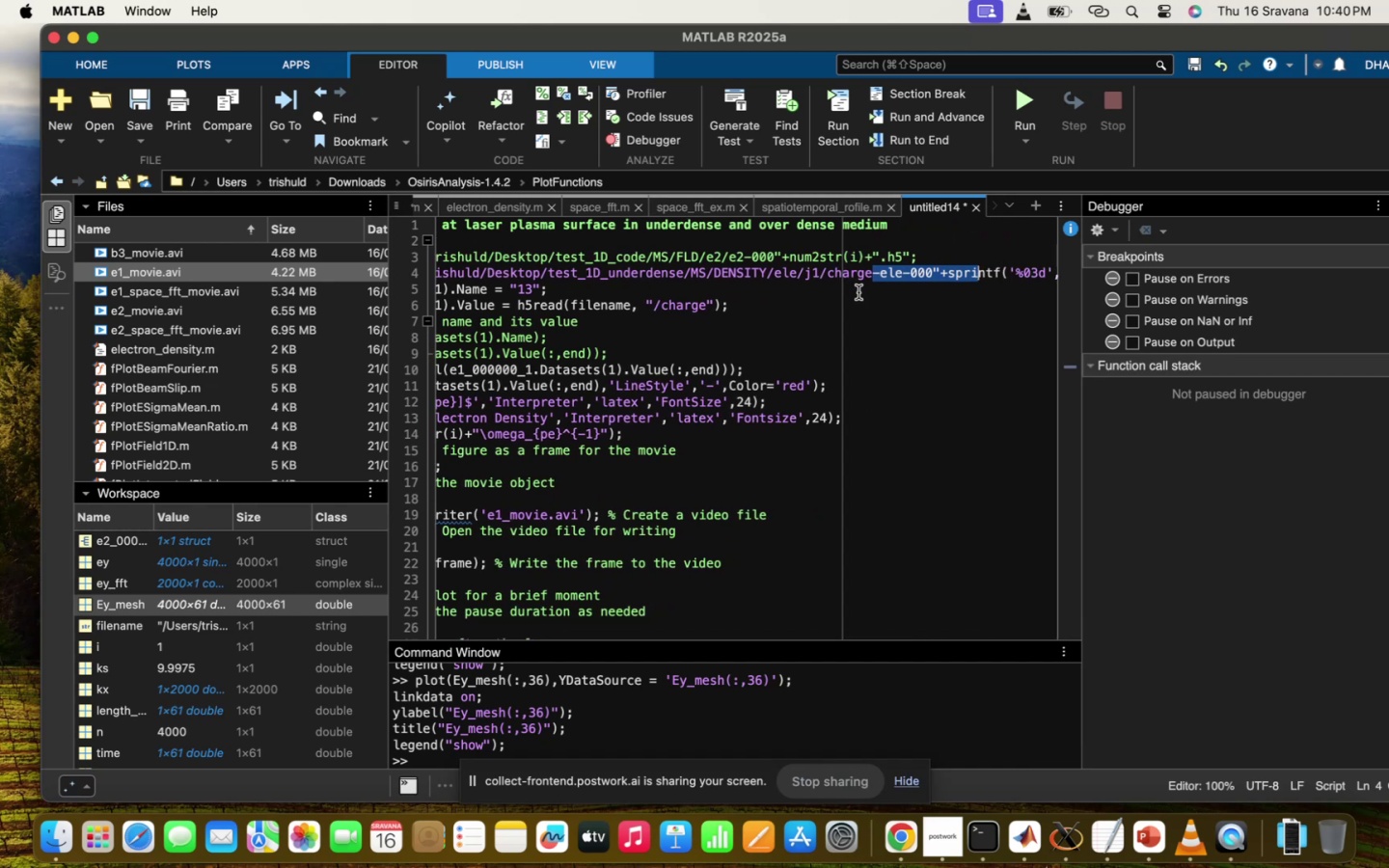 
left_click([858, 292])
 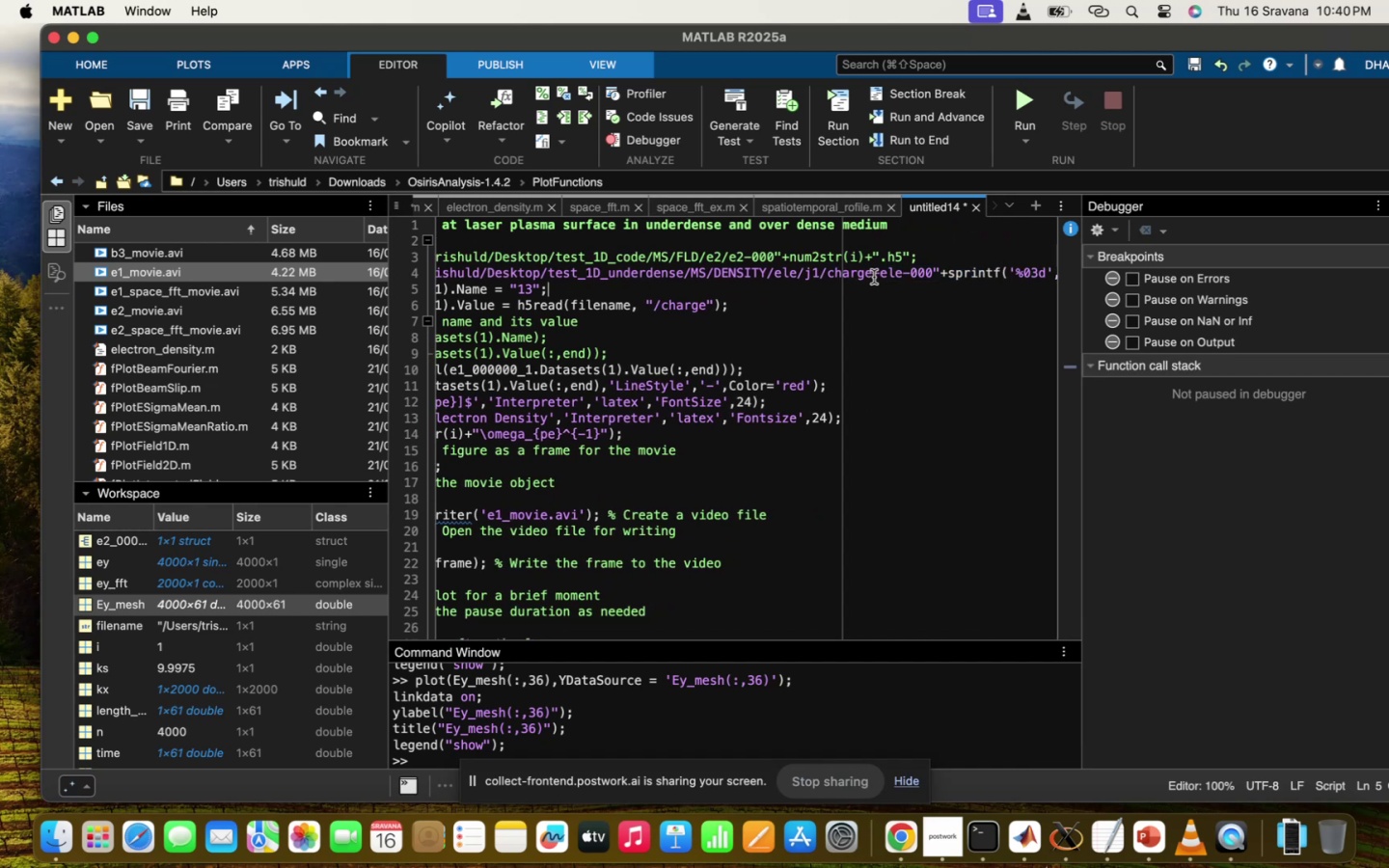 
left_click_drag(start_coordinate=[870, 276], to_coordinate=[828, 275])
 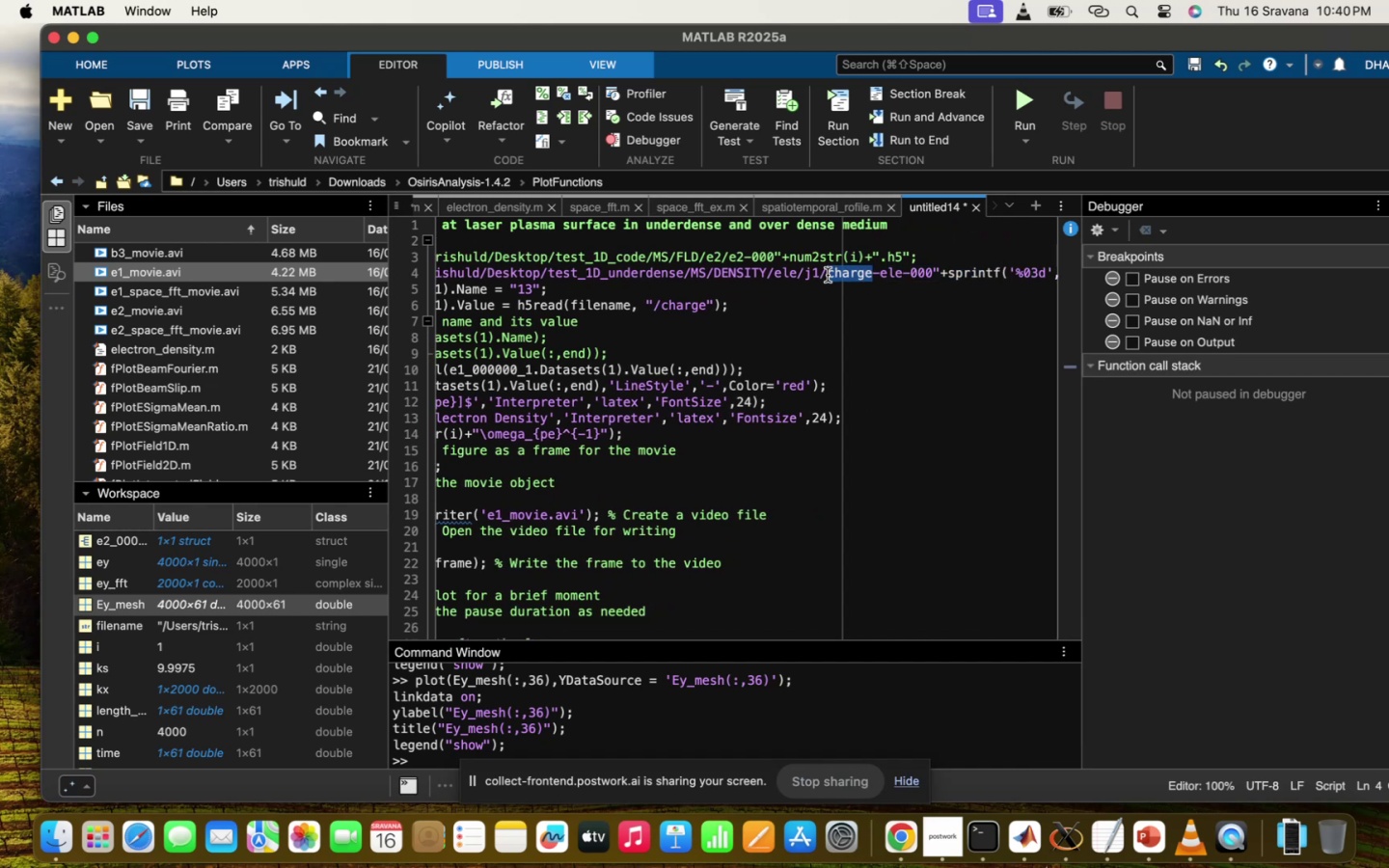 
type(j1)
 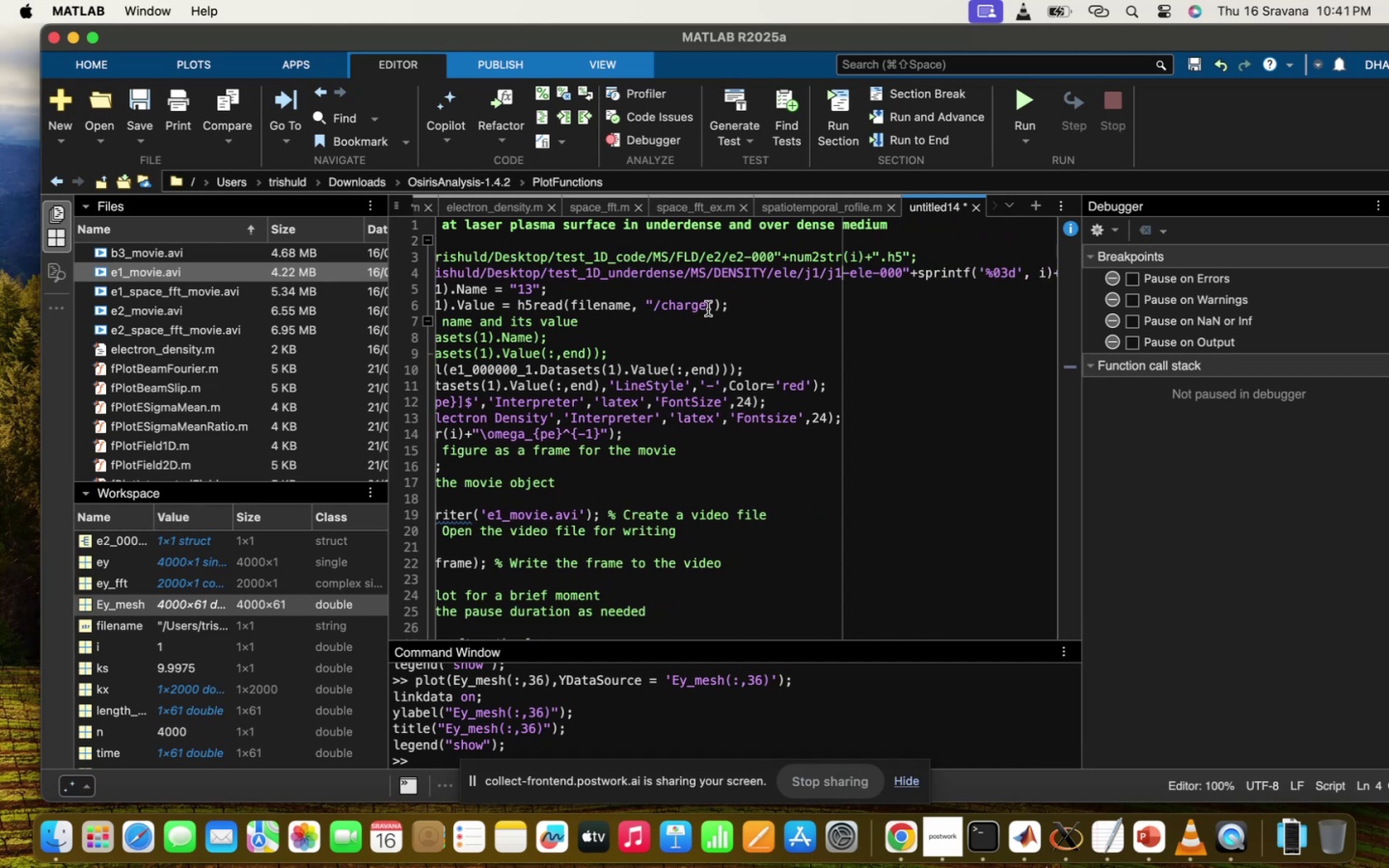 
left_click_drag(start_coordinate=[703, 304], to_coordinate=[659, 304])
 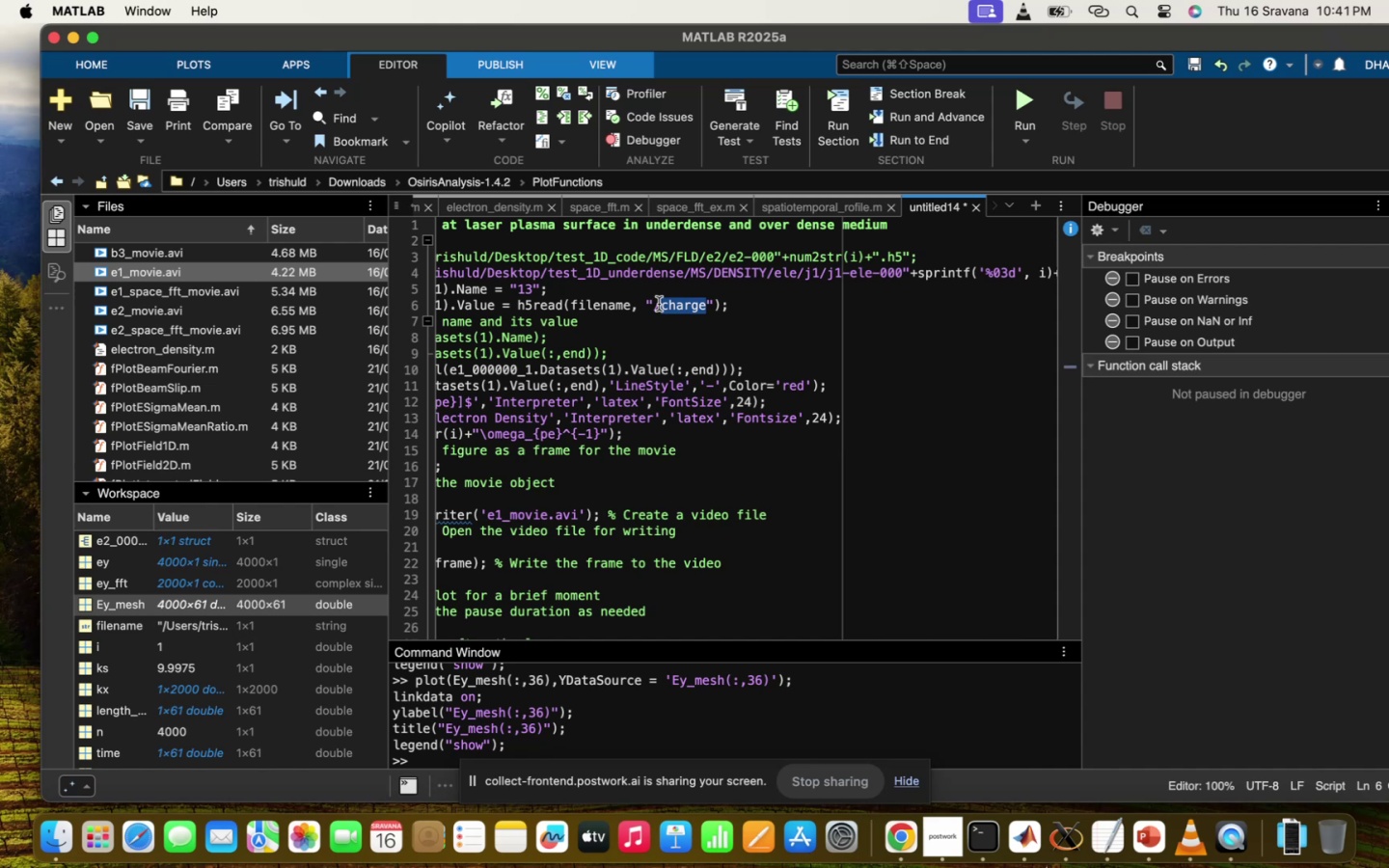 
type(j1)
 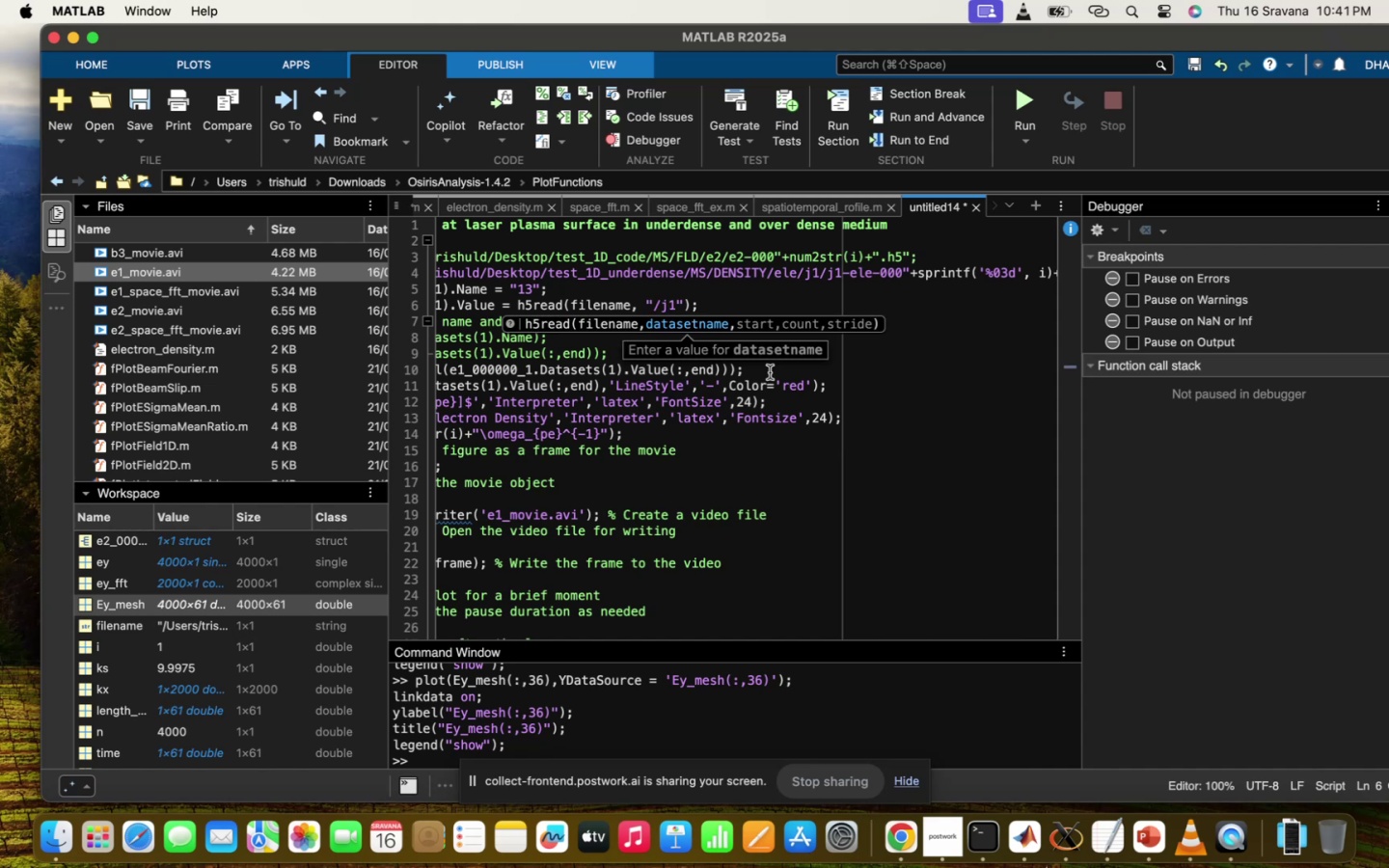 
left_click([772, 426])
 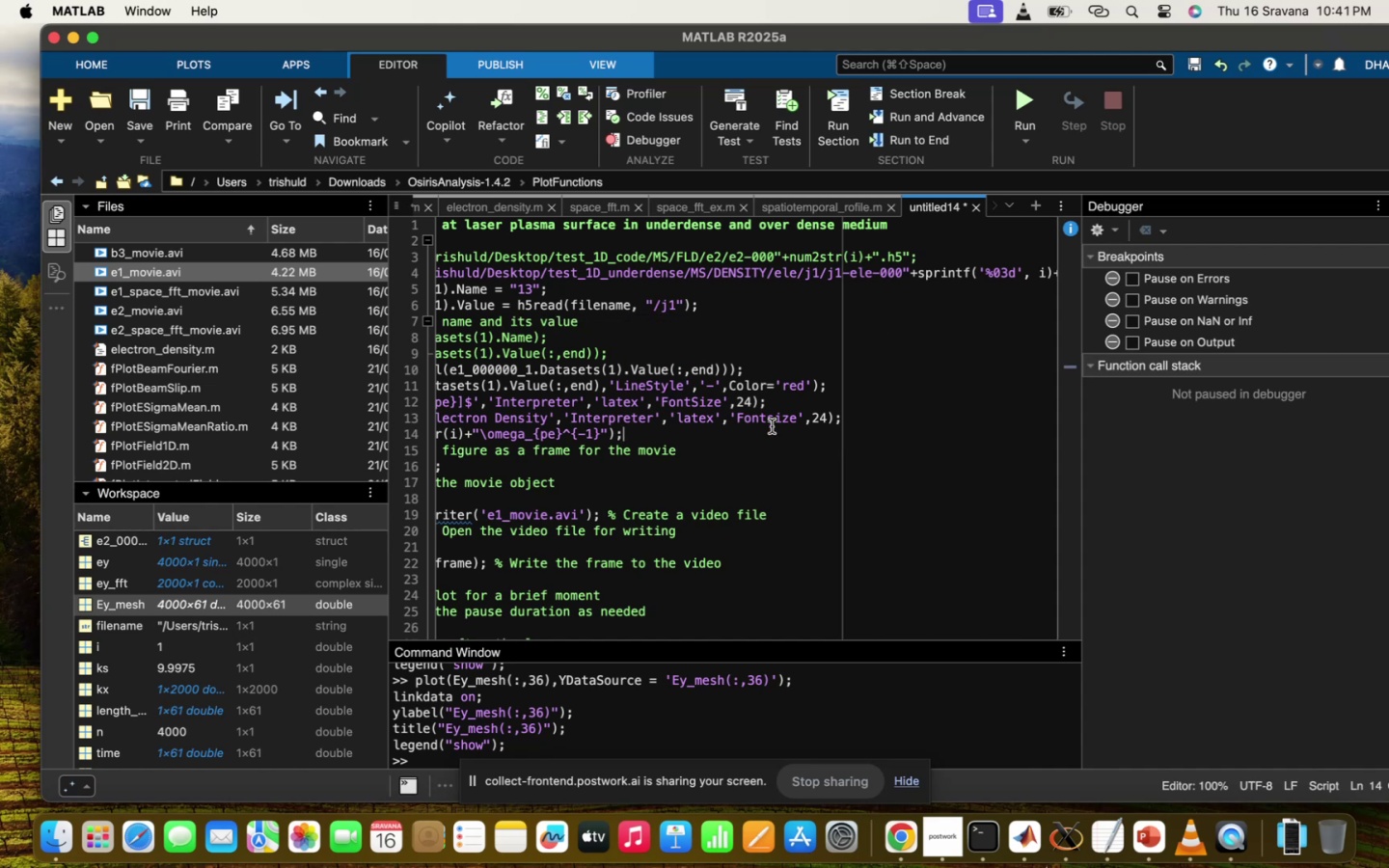 
scroll: coordinate [772, 426], scroll_direction: up, amount: 20.0
 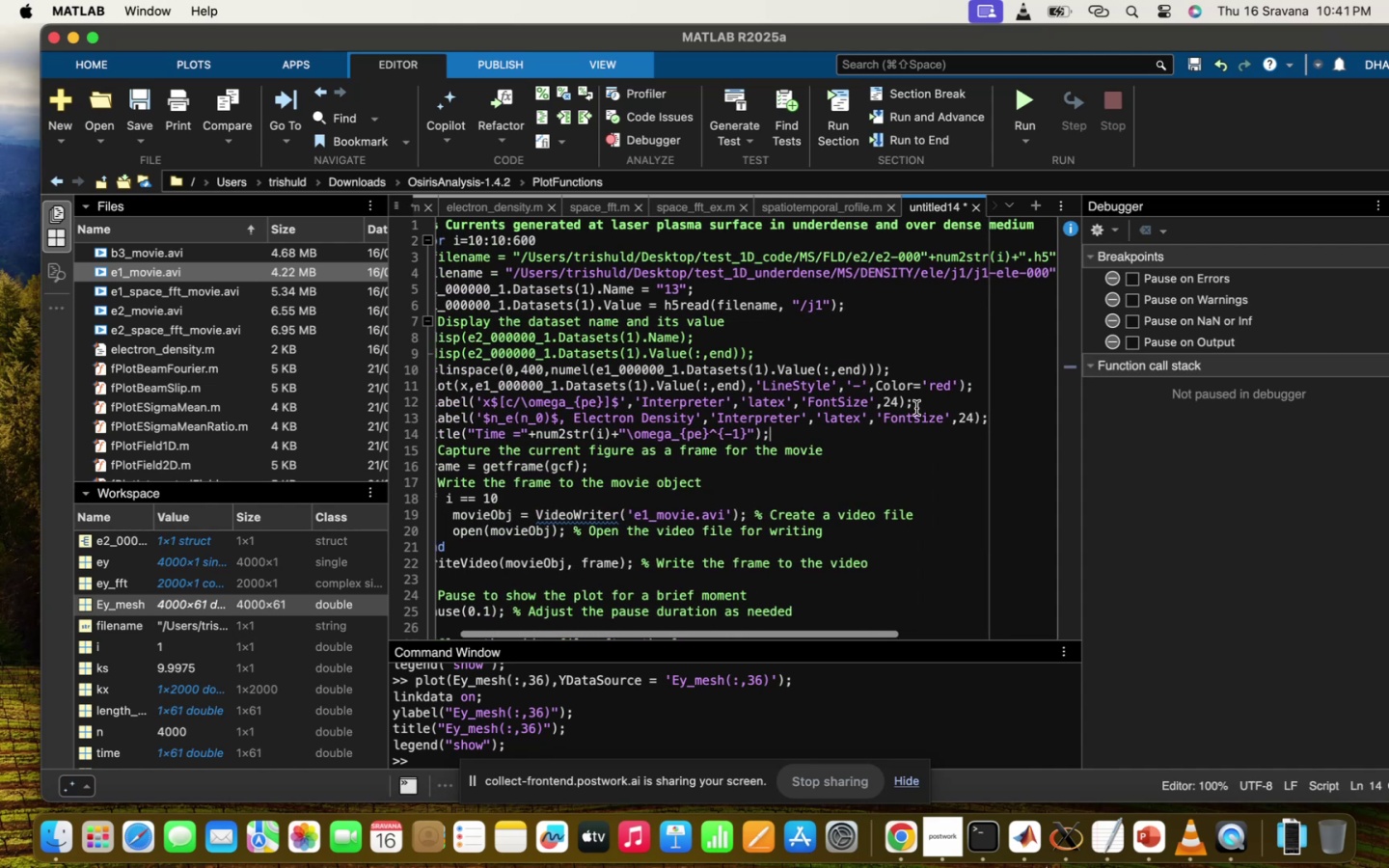 
scroll: coordinate [916, 408], scroll_direction: down, amount: 58.0
 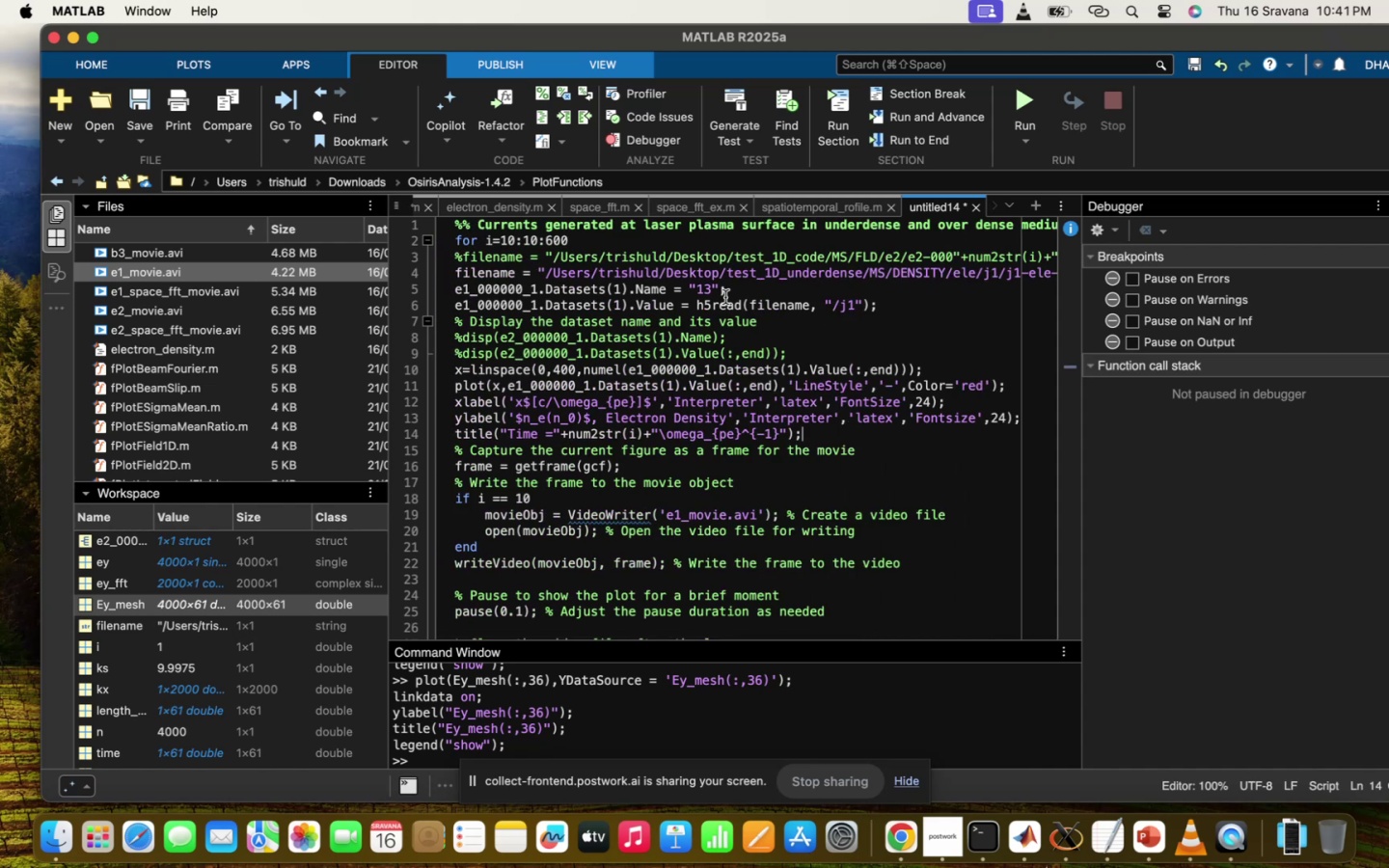 
left_click([712, 286])
 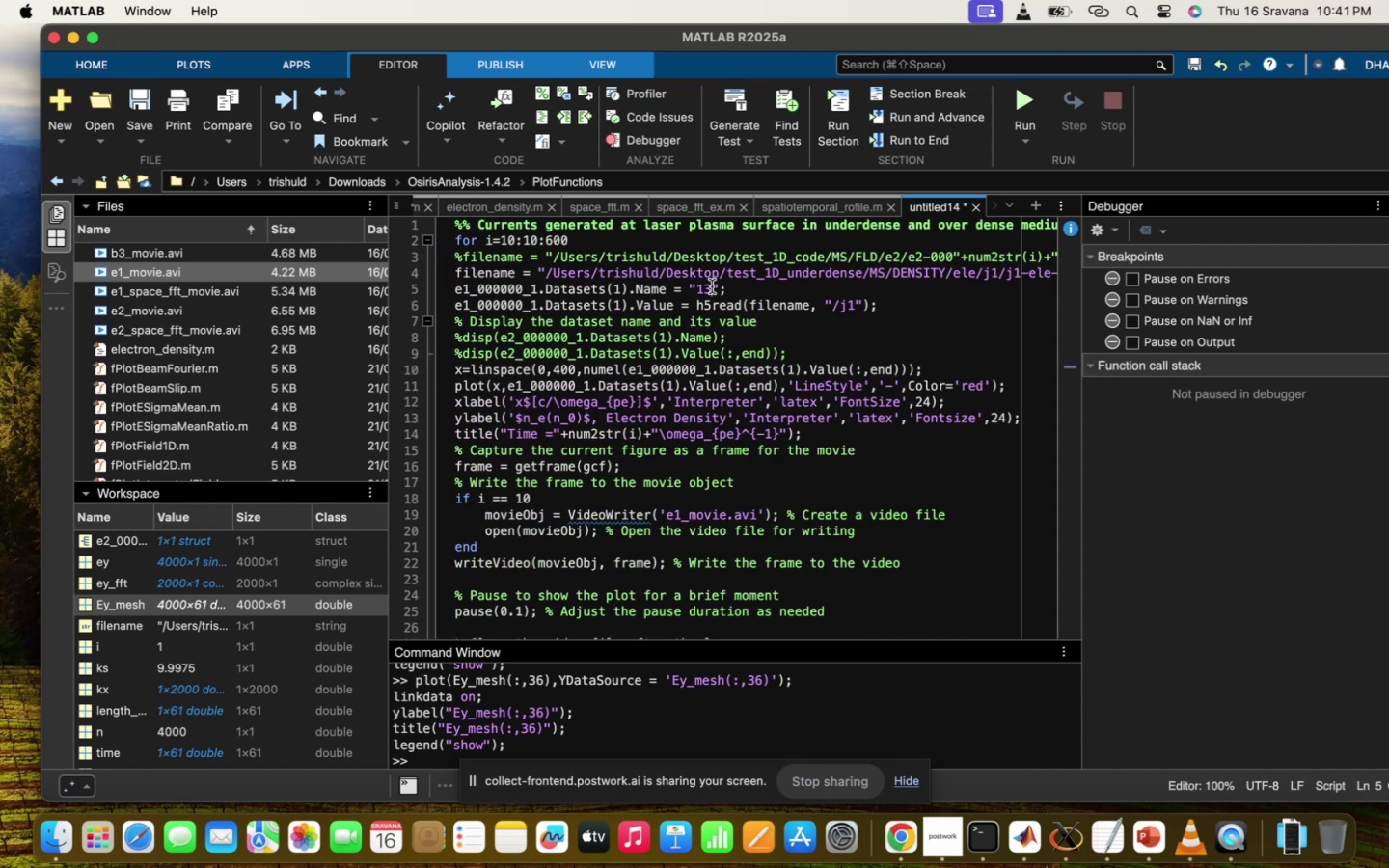 
key(Backspace)
 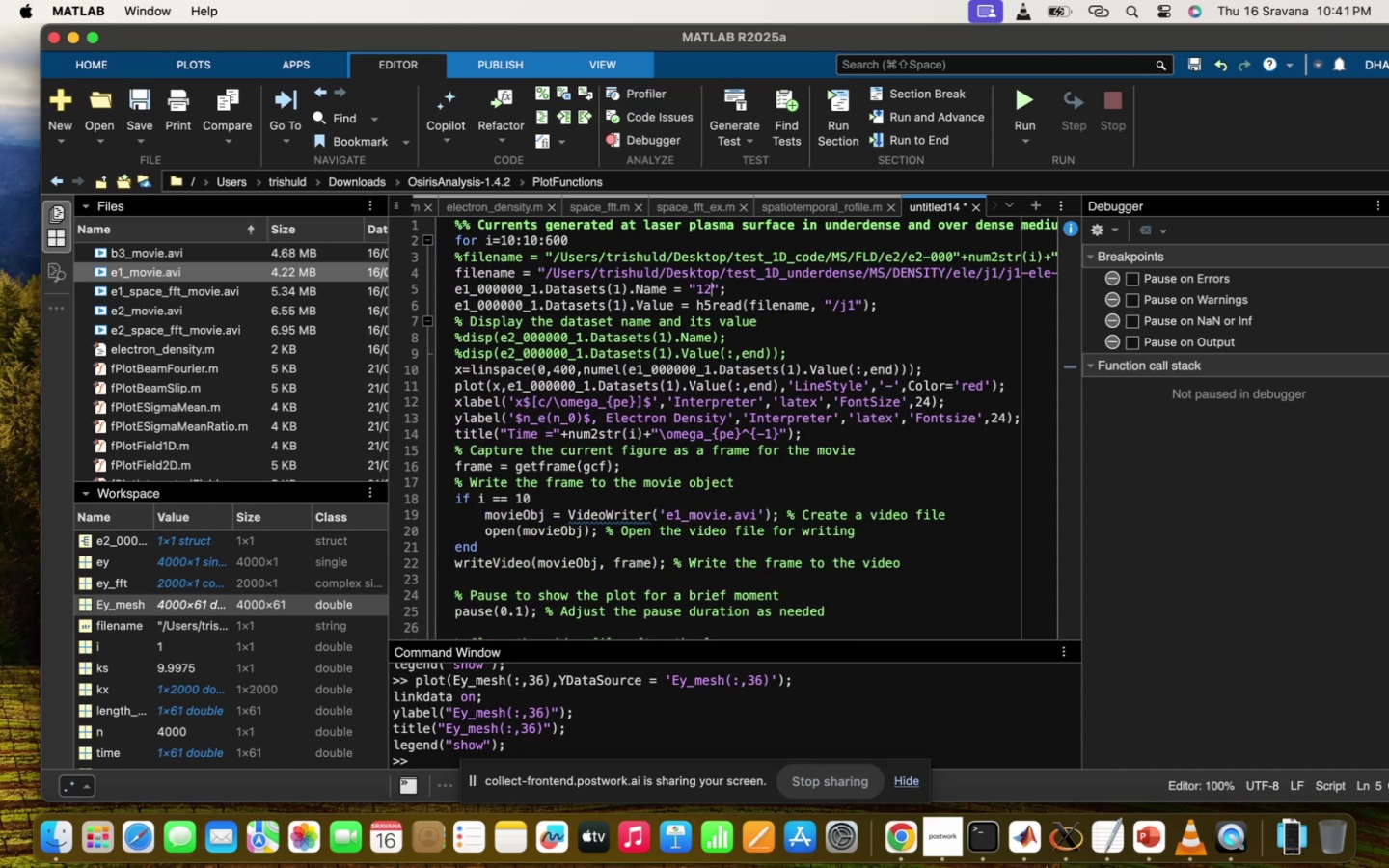 
key(2)
 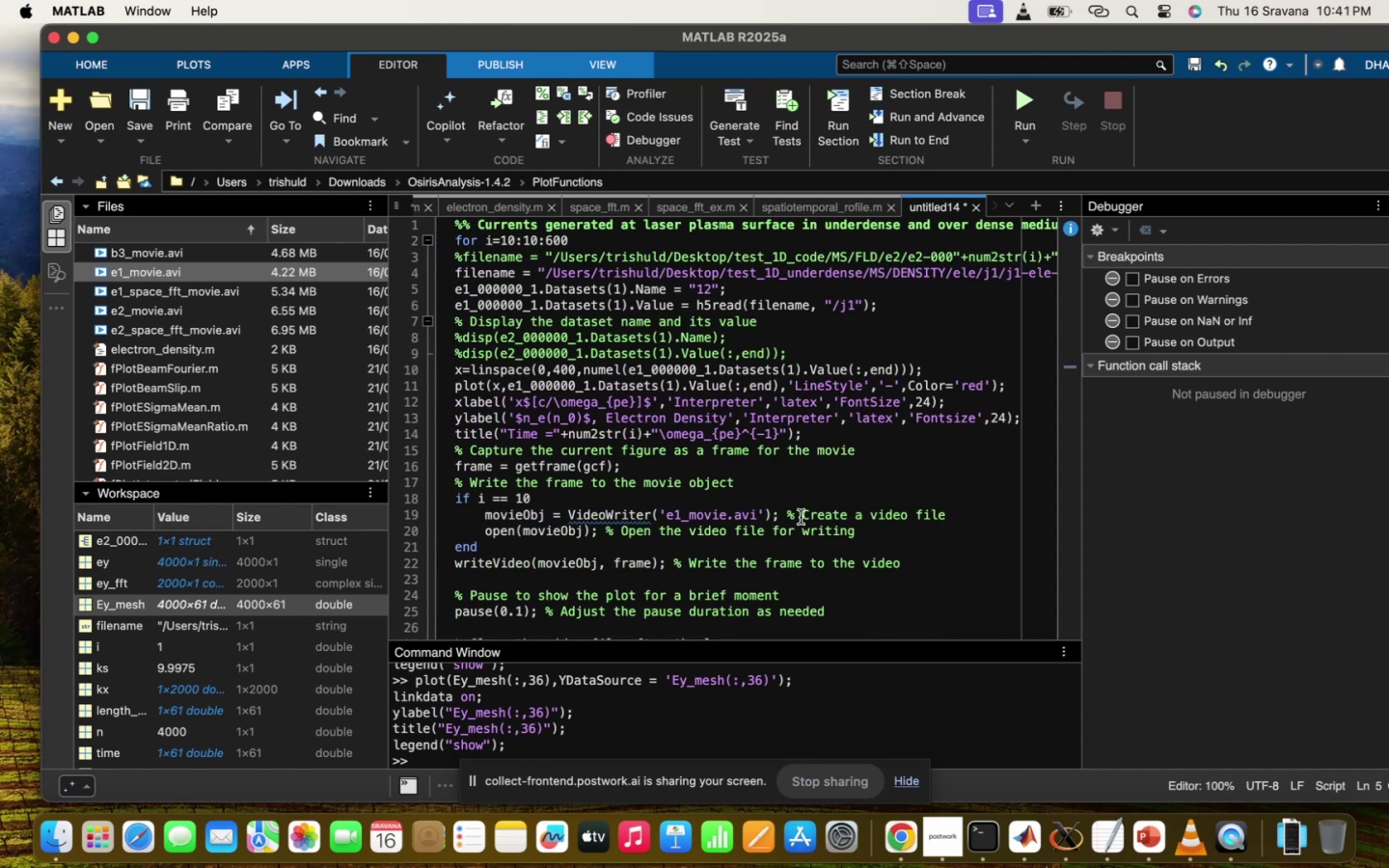 
key(Backspace)
 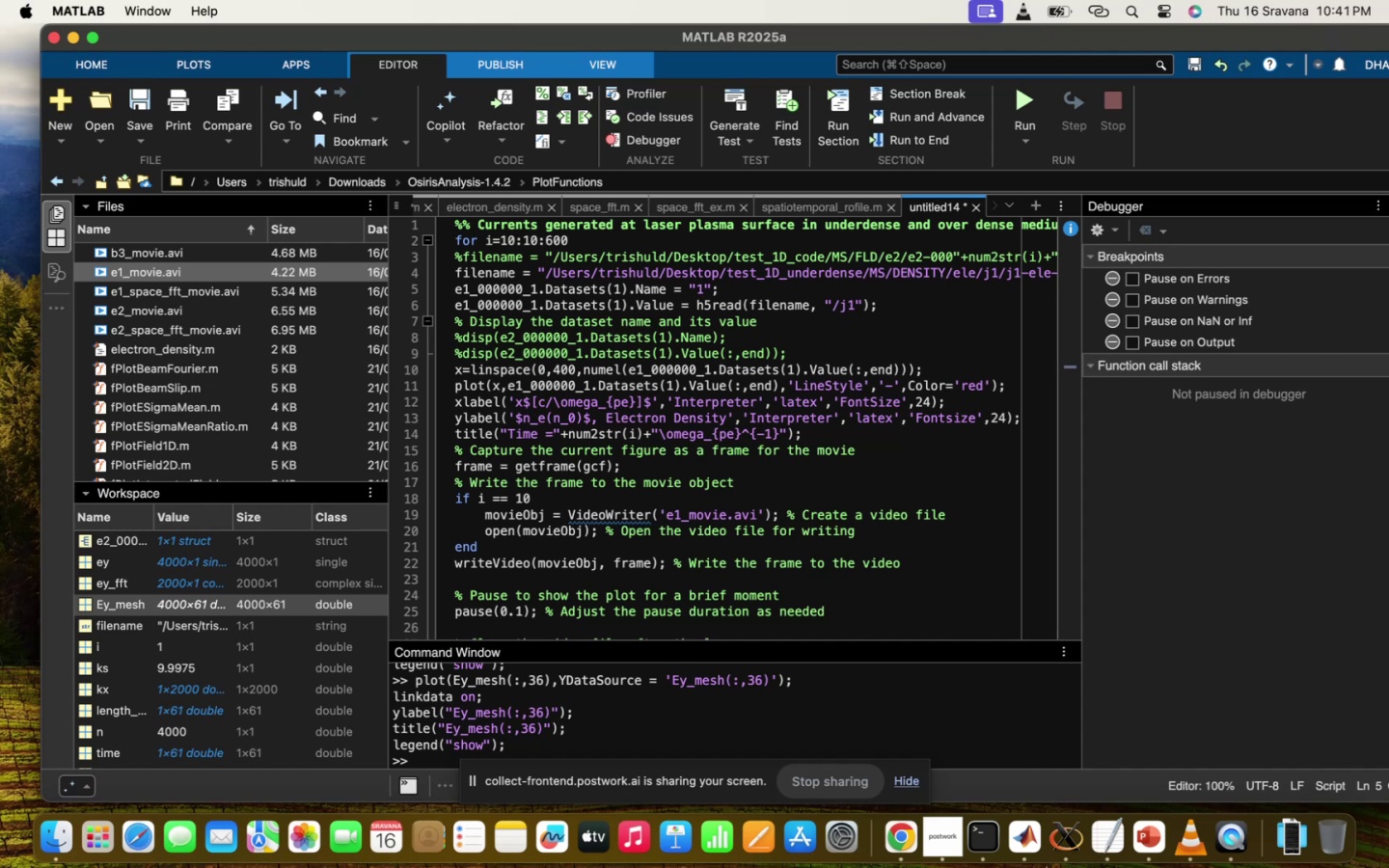 
key(3)
 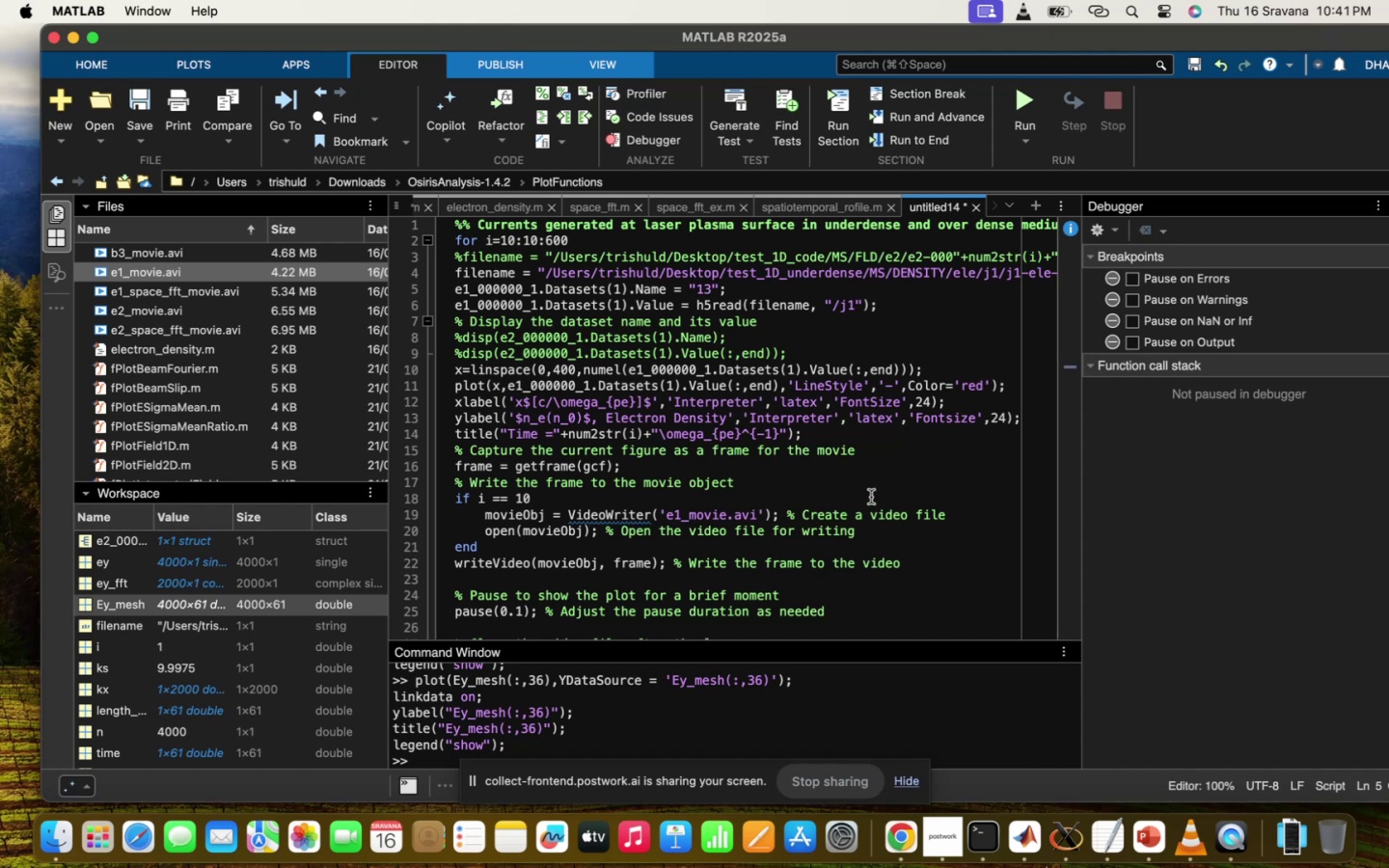 
scroll: coordinate [870, 497], scroll_direction: down, amount: 69.0
 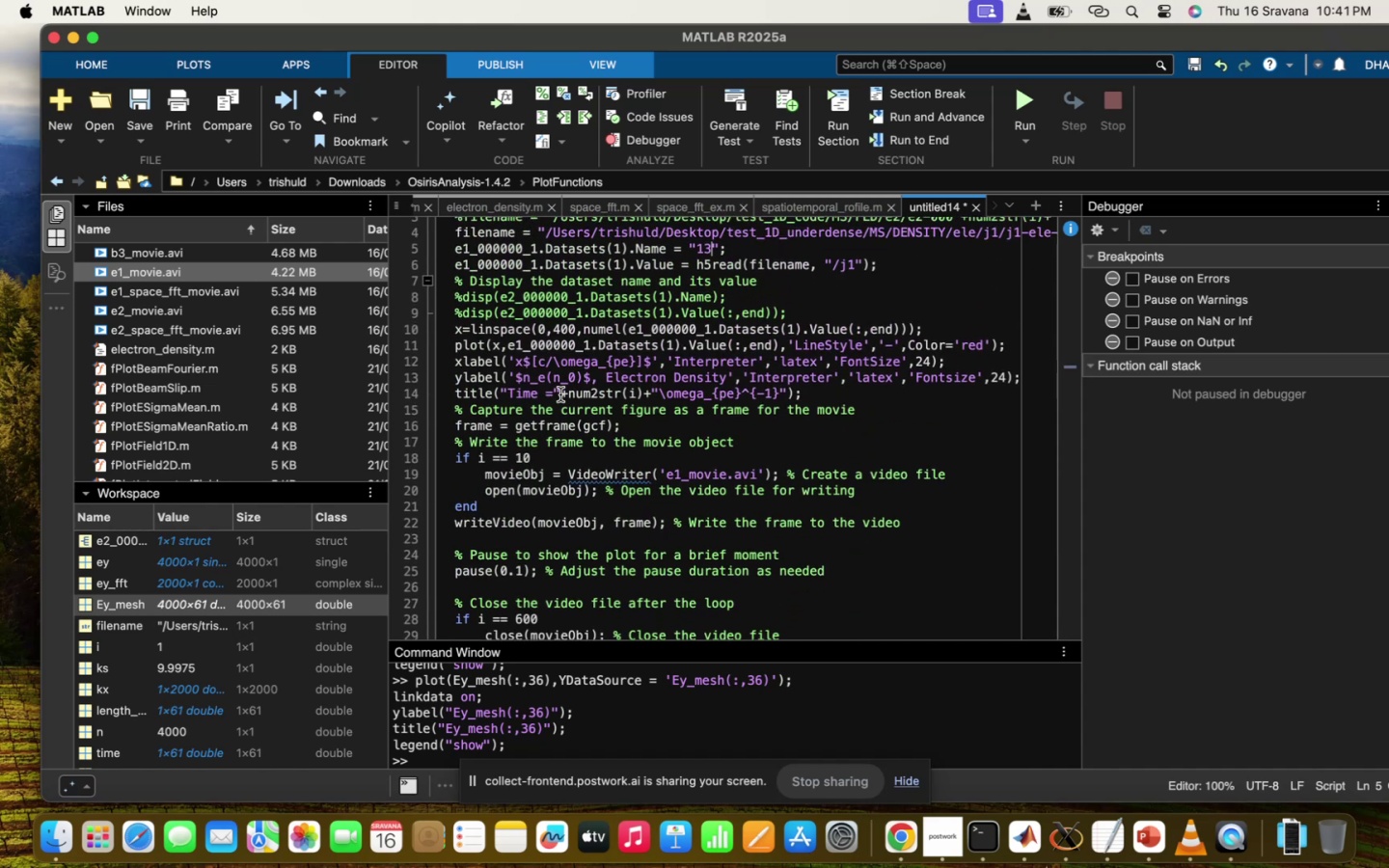 
scroll: coordinate [615, 452], scroll_direction: up, amount: 13.0
 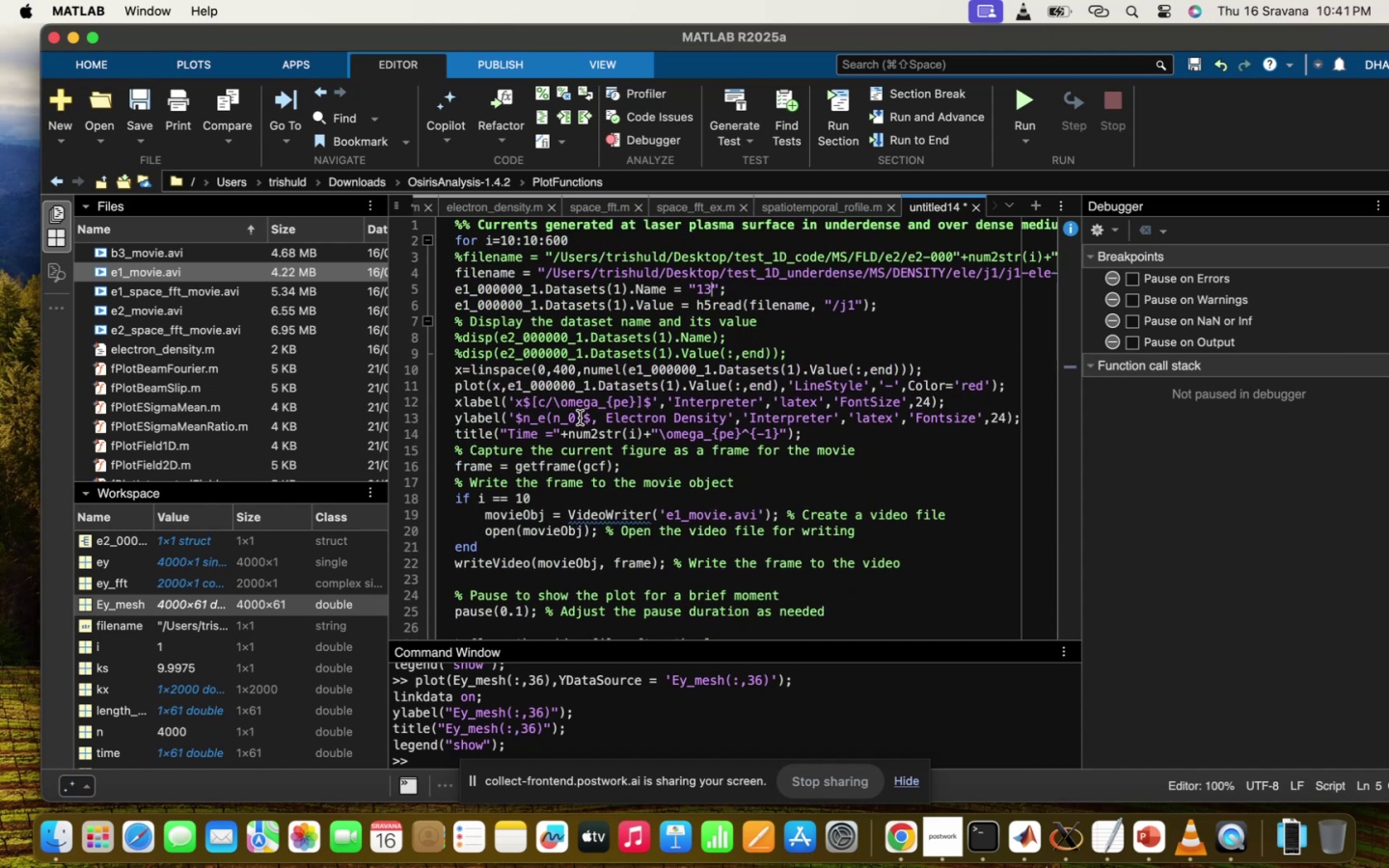 
left_click_drag(start_coordinate=[580, 418], to_coordinate=[523, 418])
 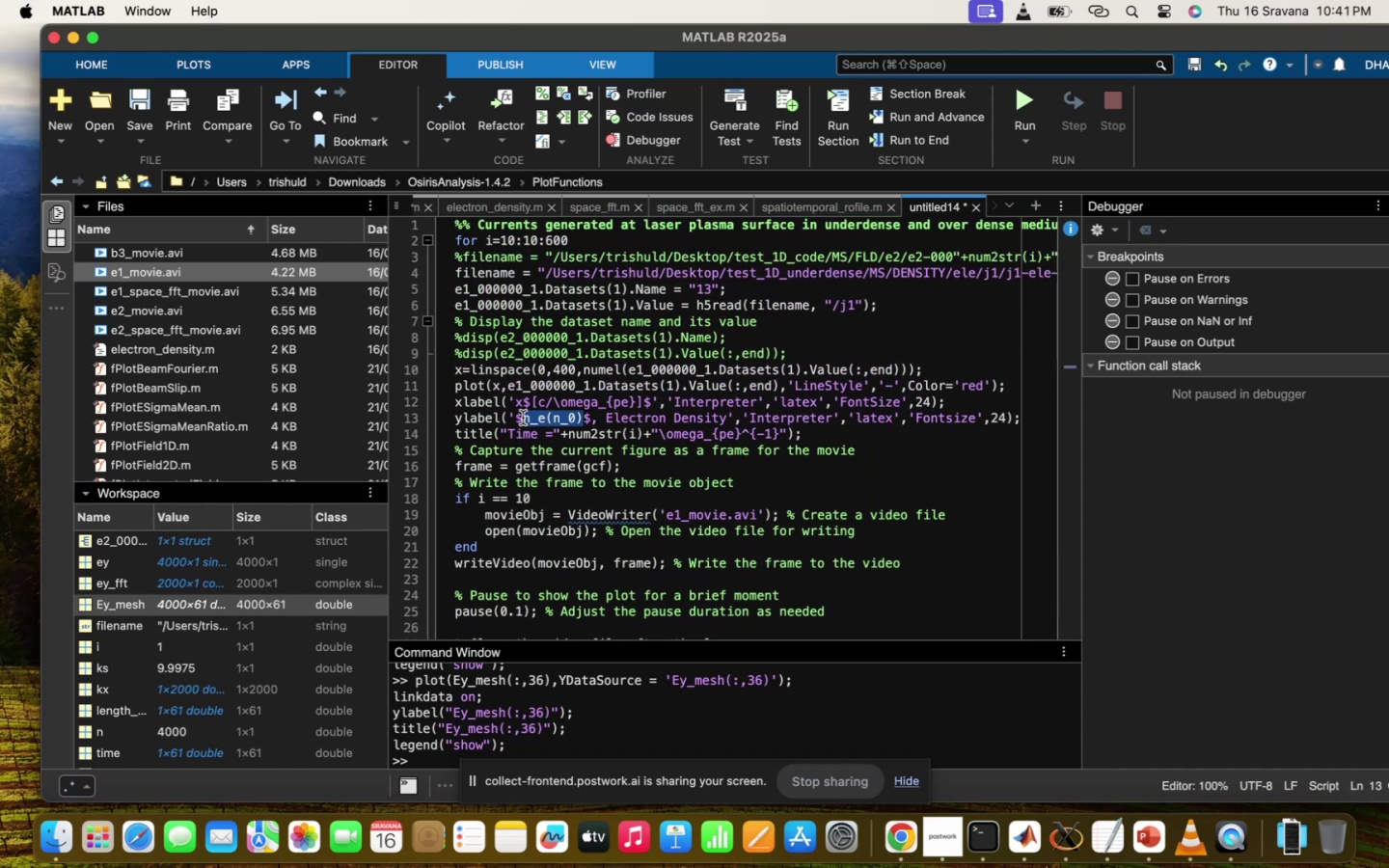 
type(J_x (cuur)
key(Backspace)
key(Backspace)
type(rrent density))
 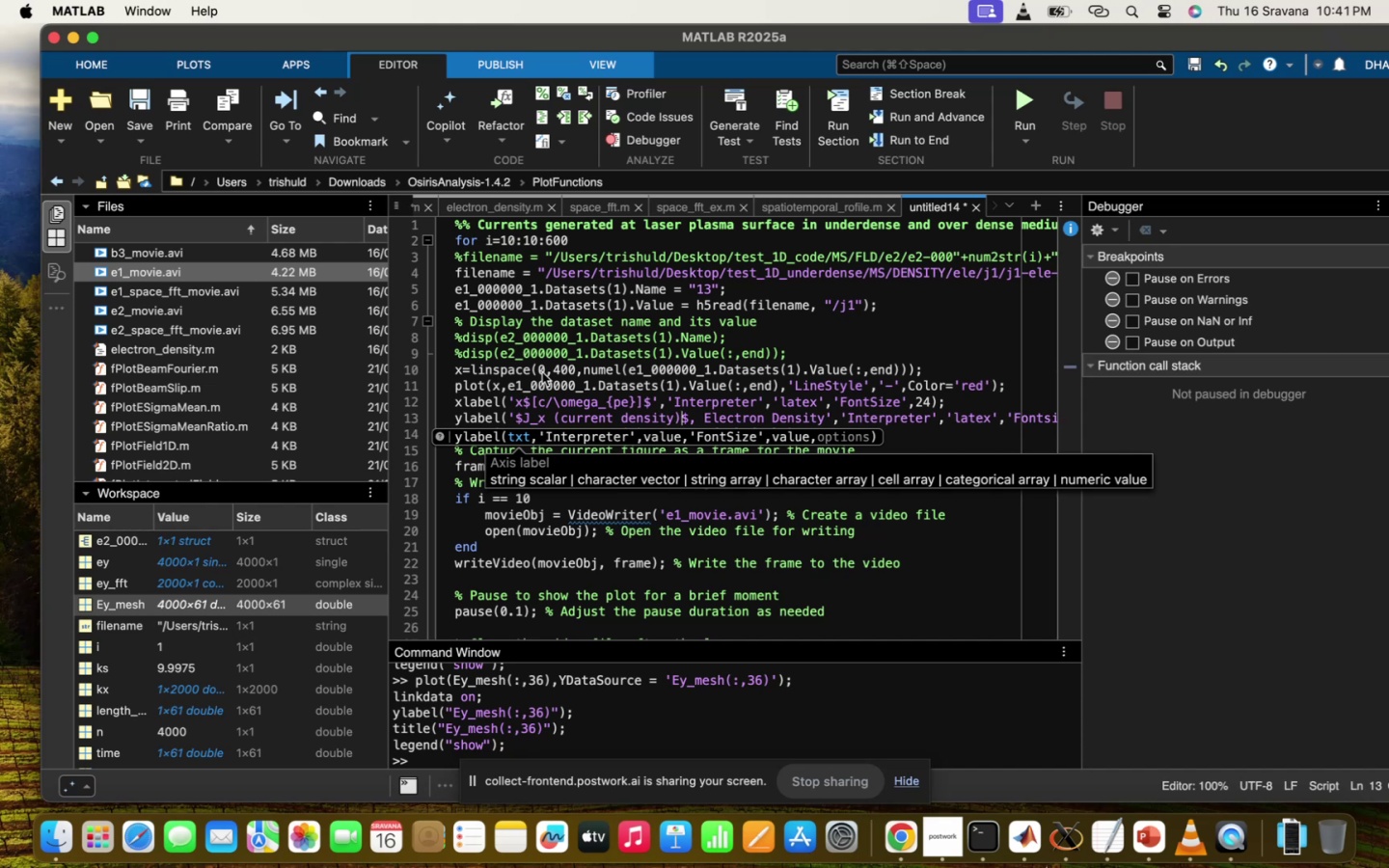 
left_click([558, 423])
 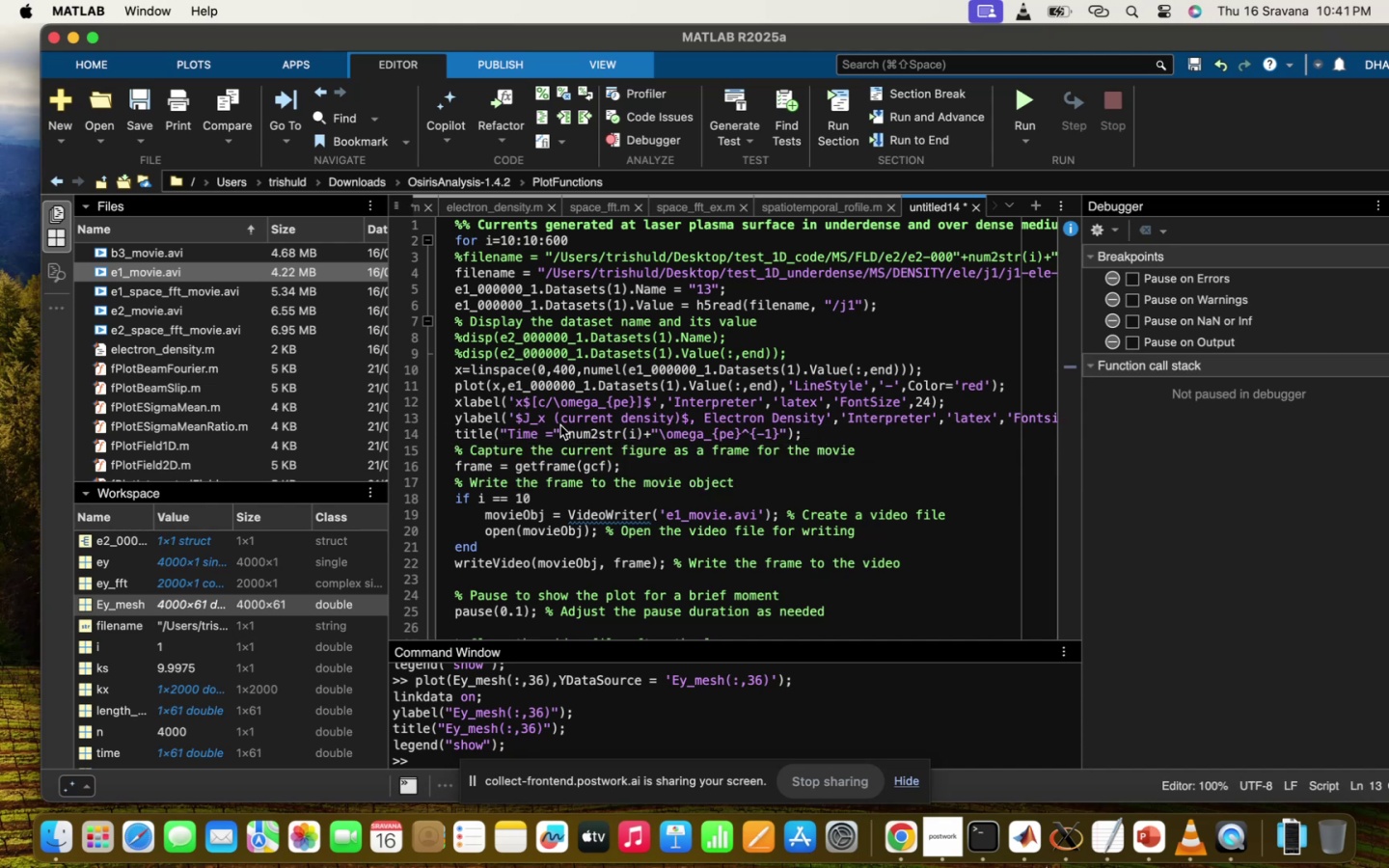 
type(\textit)
 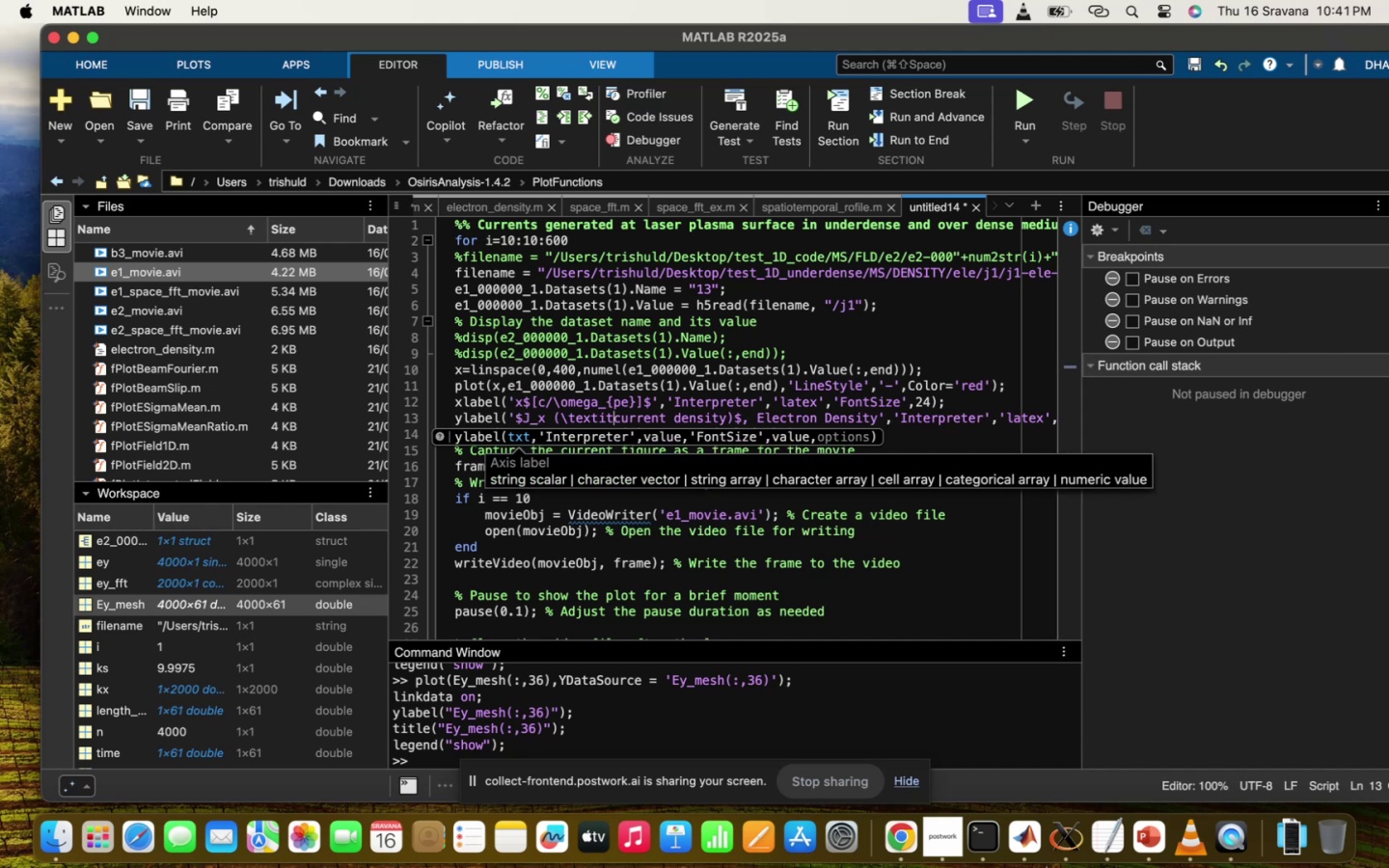 
key(Shift+BracketLeft)
 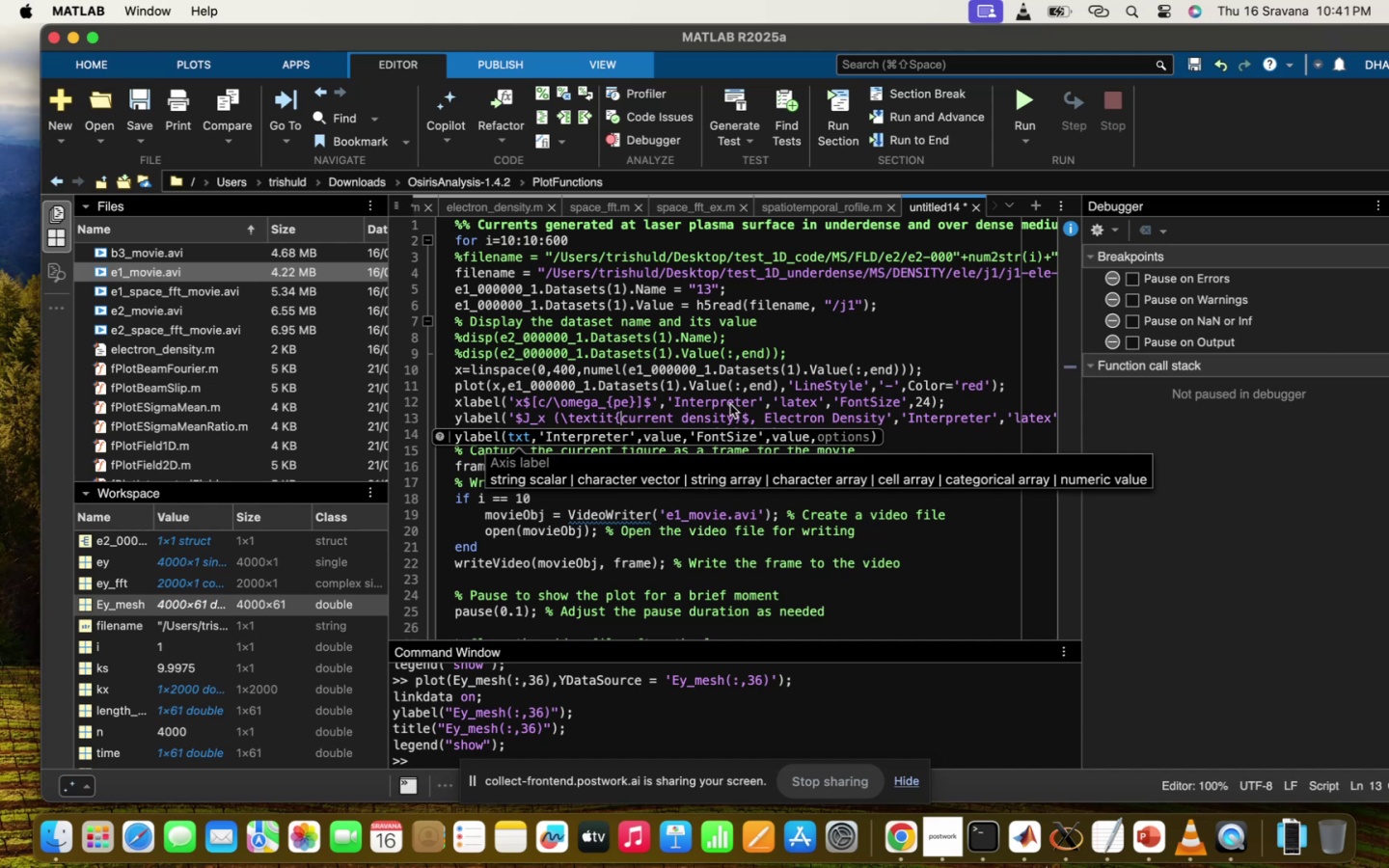 
left_click([733, 419])
 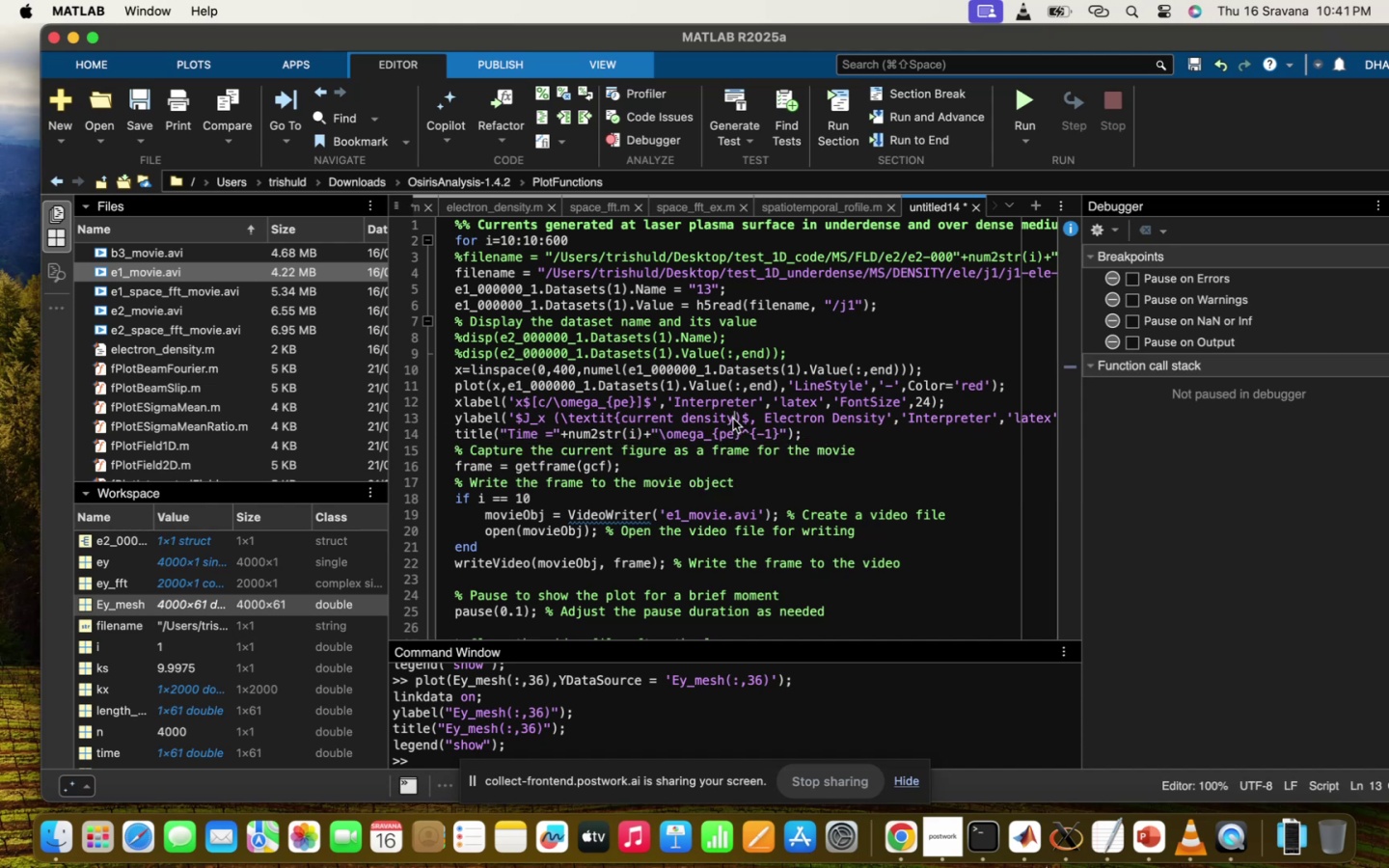 
key(Shift+BracketRight)
 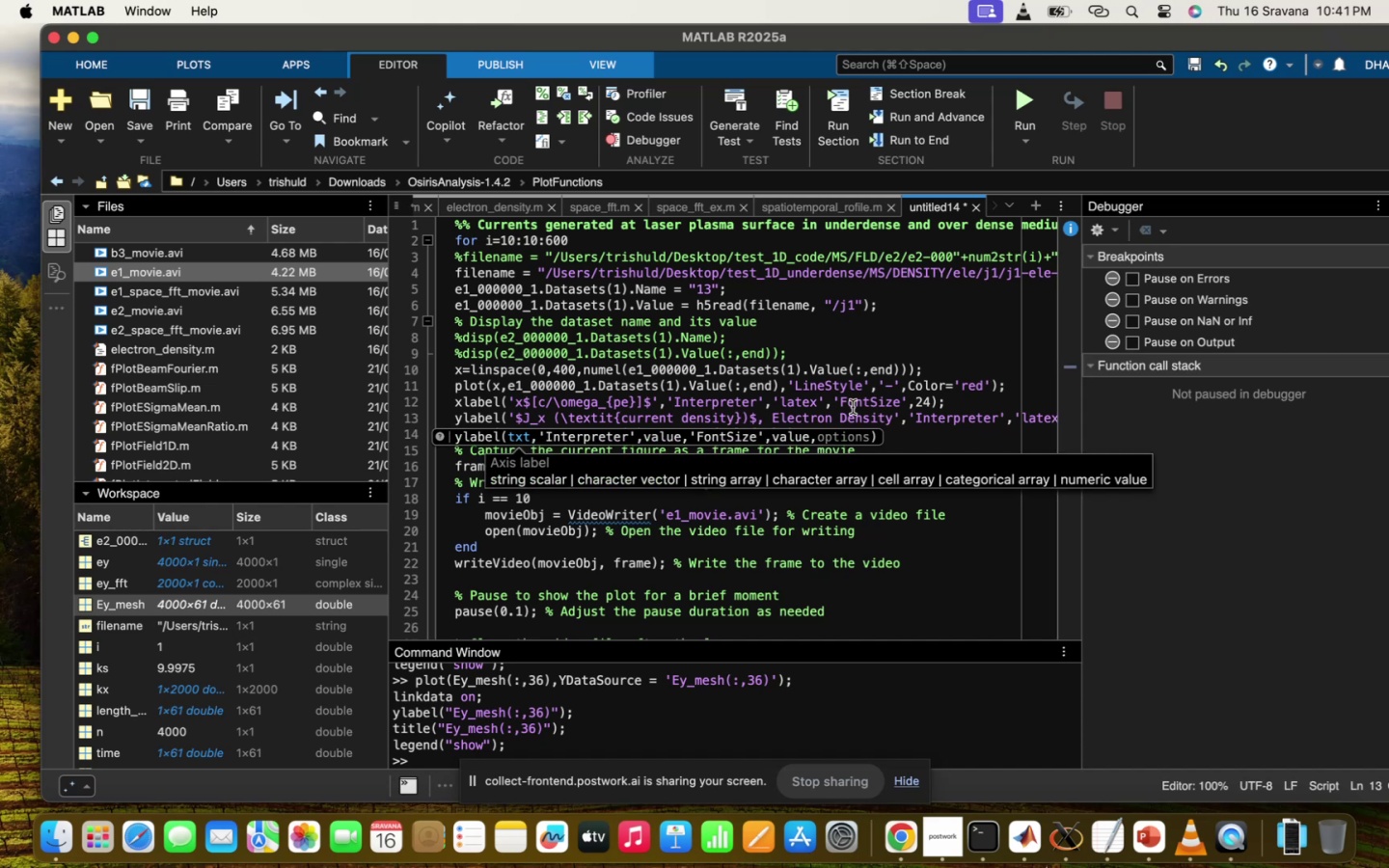 
left_click([866, 391])
 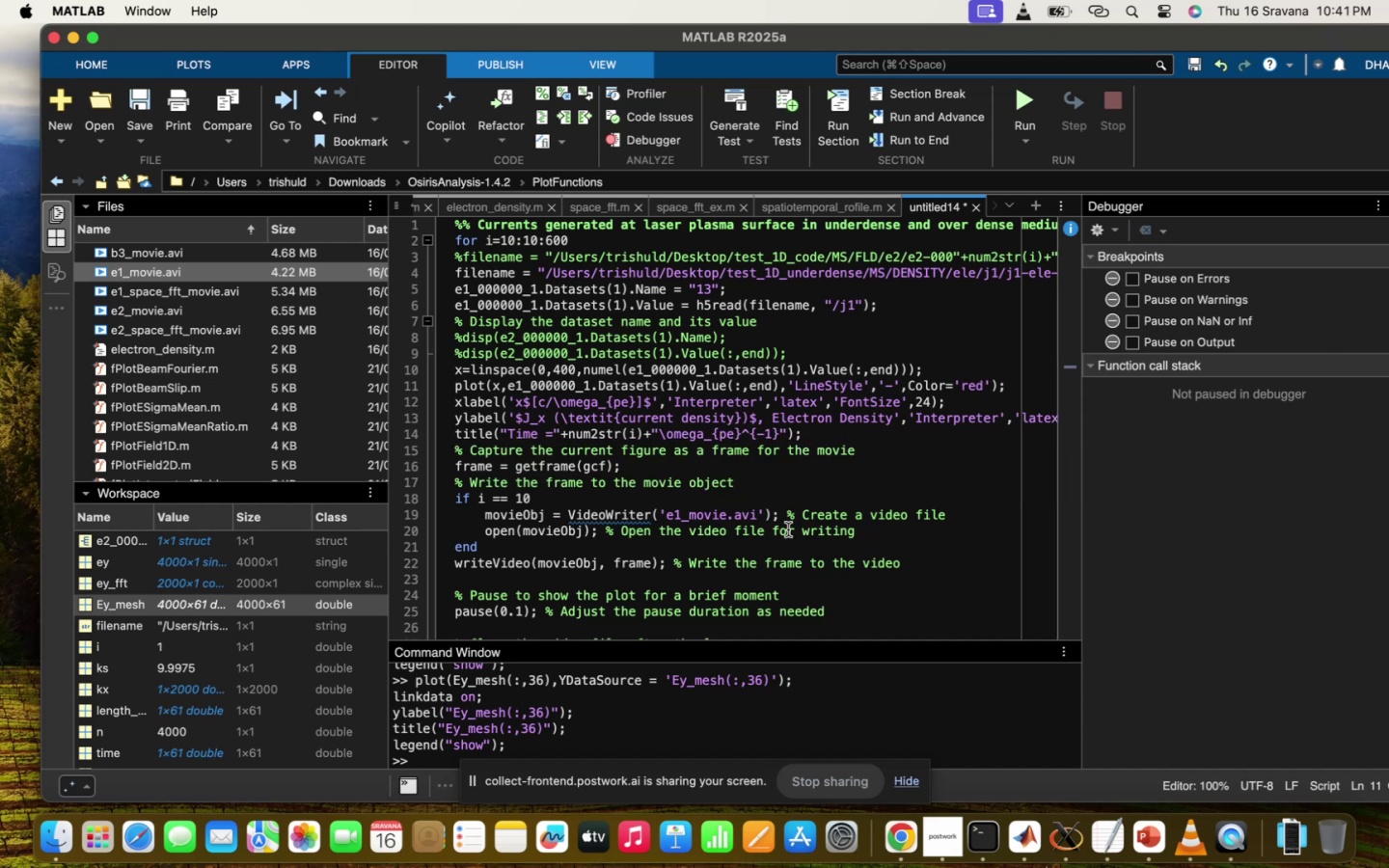 
scroll: coordinate [788, 529], scroll_direction: up, amount: 2.0
 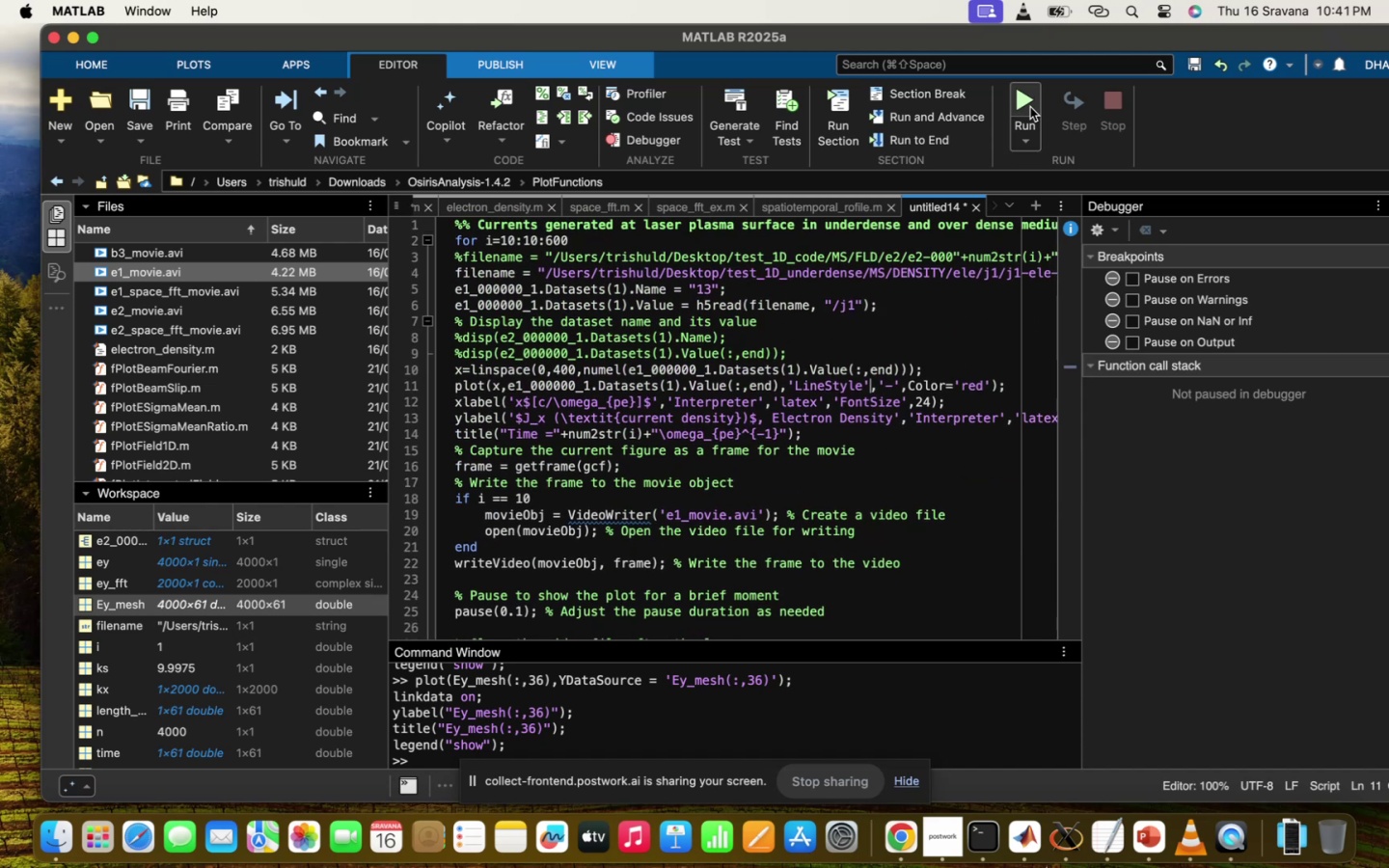 
left_click([1030, 107])
 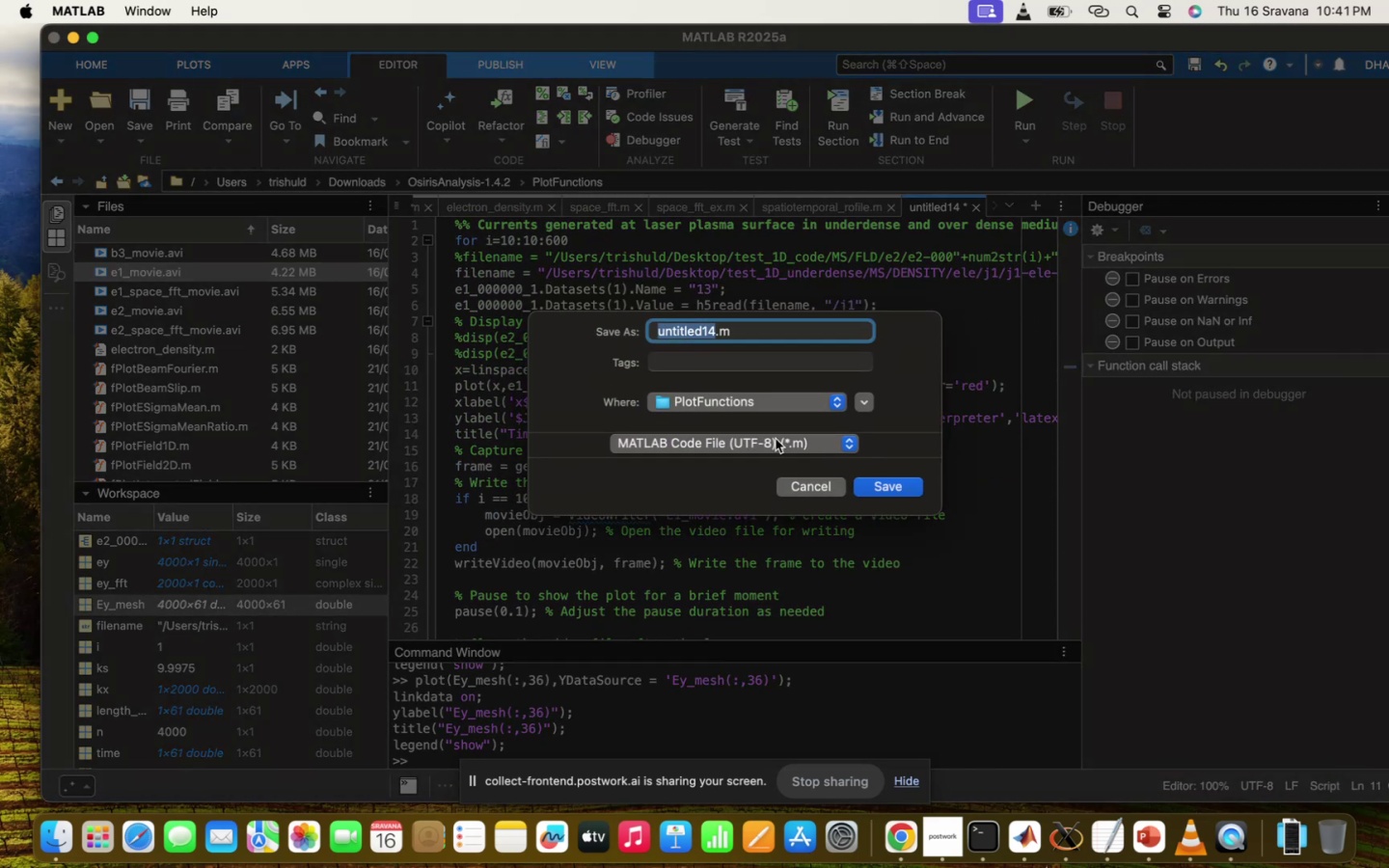 
type(current_jx)
 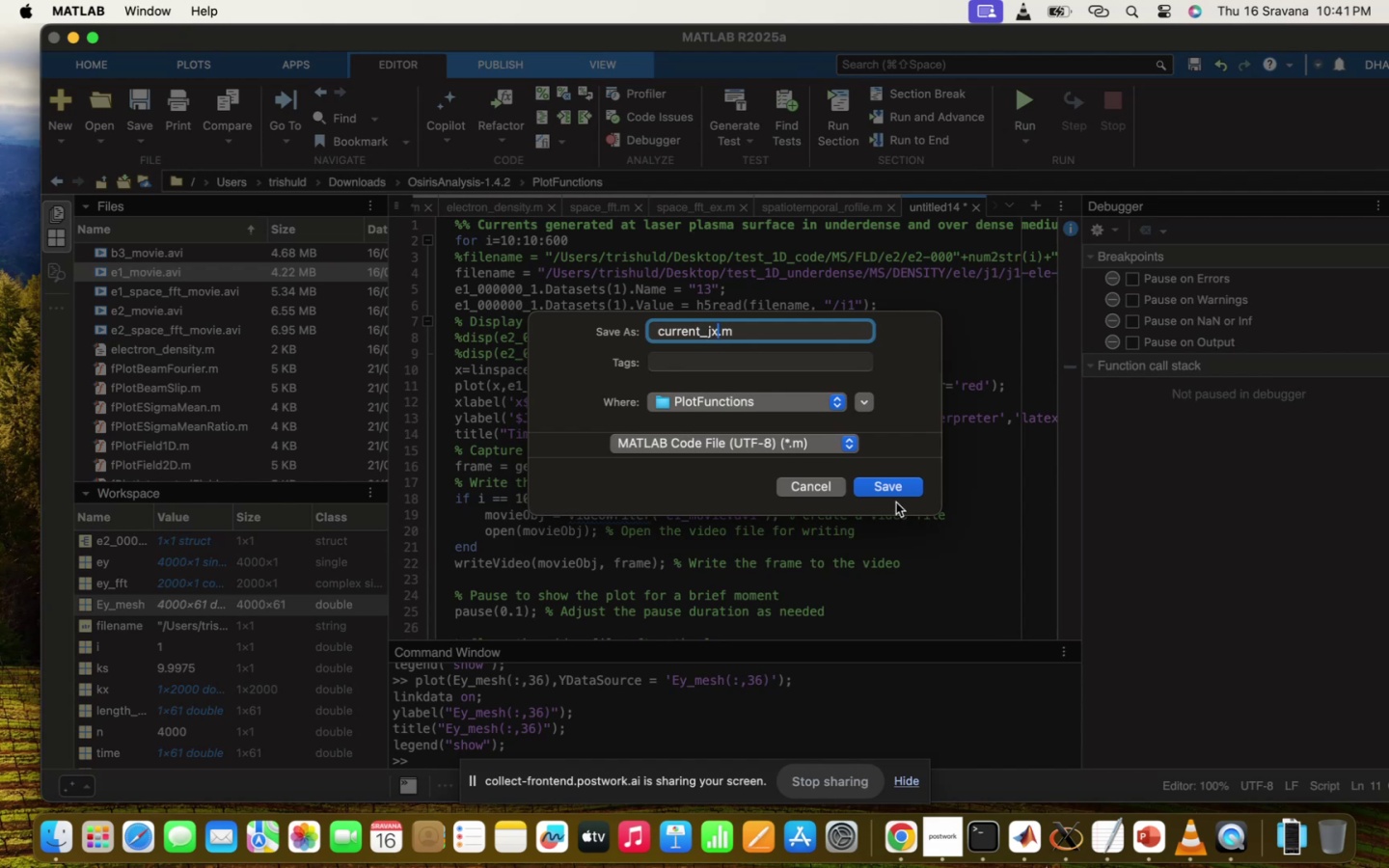 
left_click([905, 489])
 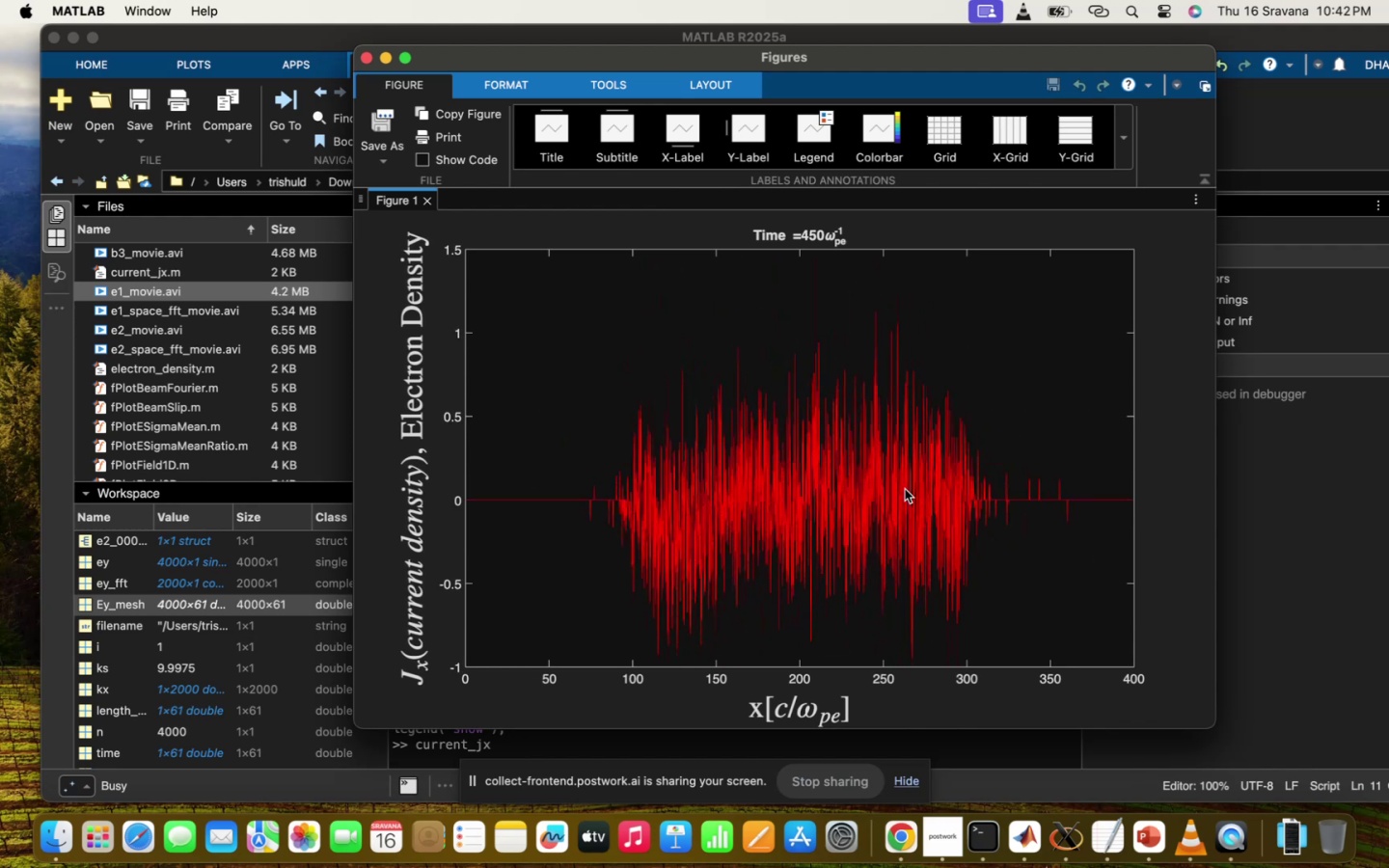 
wait(16.68)
 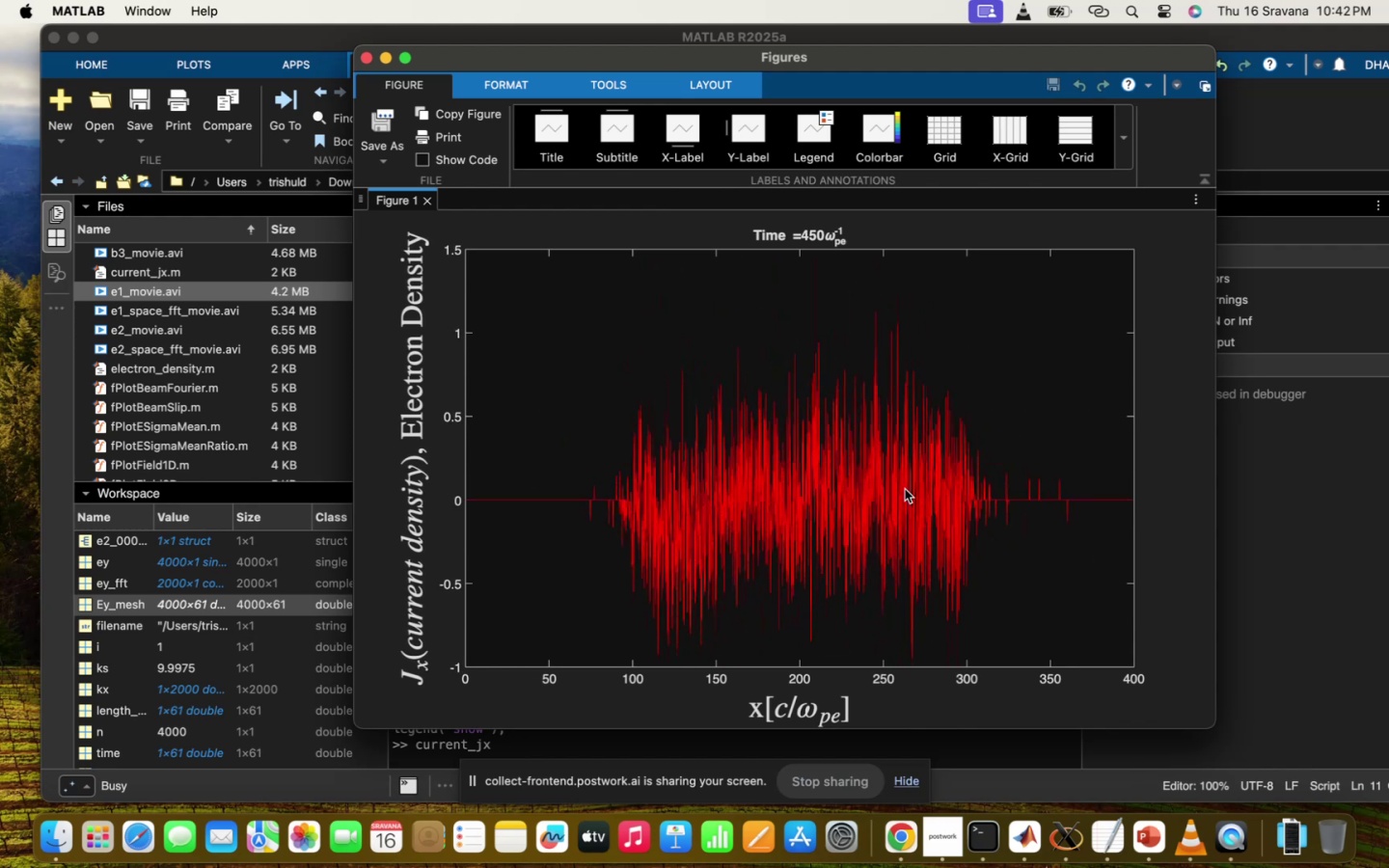 
left_click([366, 60])
 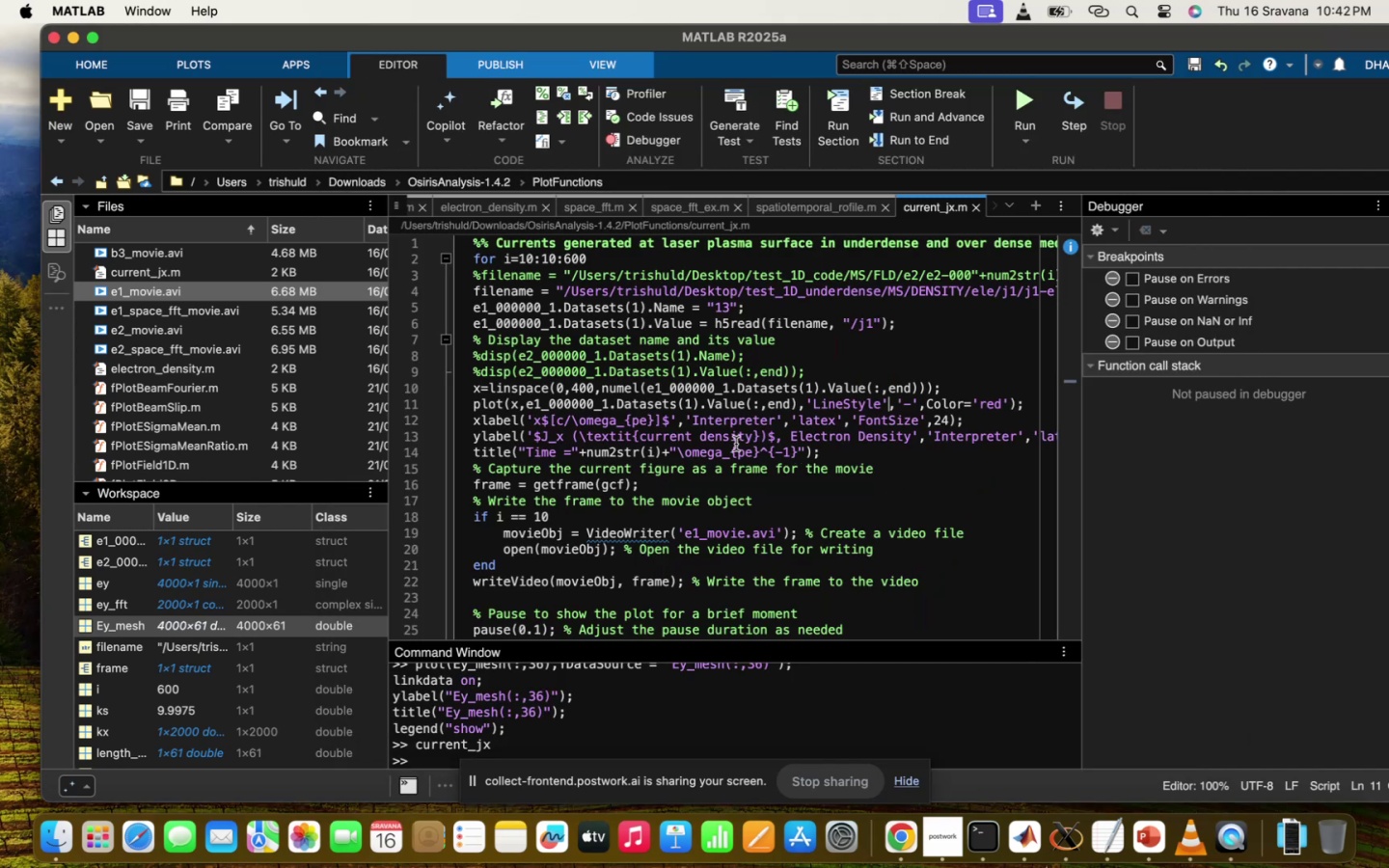 
wait(5.88)
 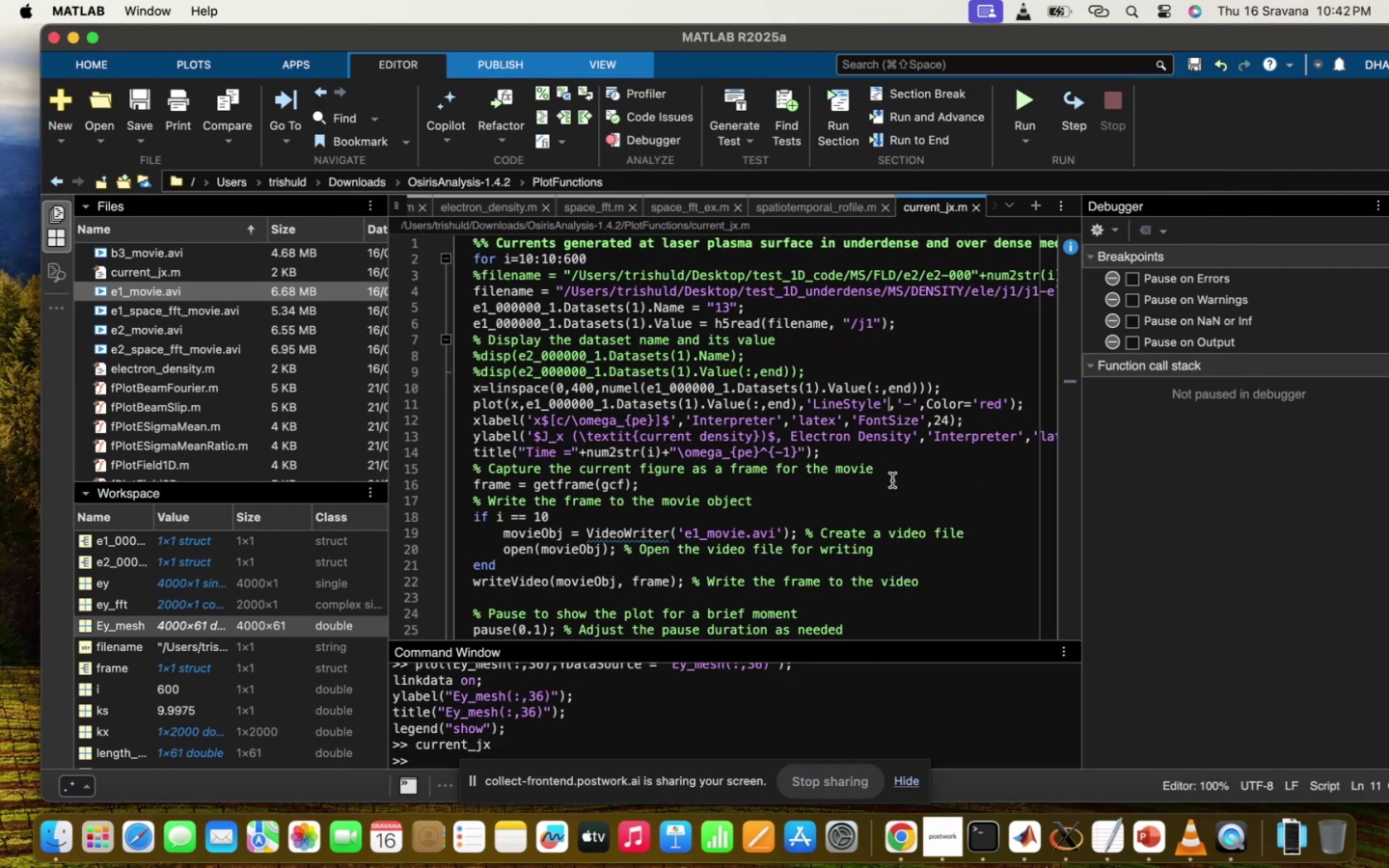 
left_click_drag(start_coordinate=[751, 437], to_coordinate=[639, 441])
 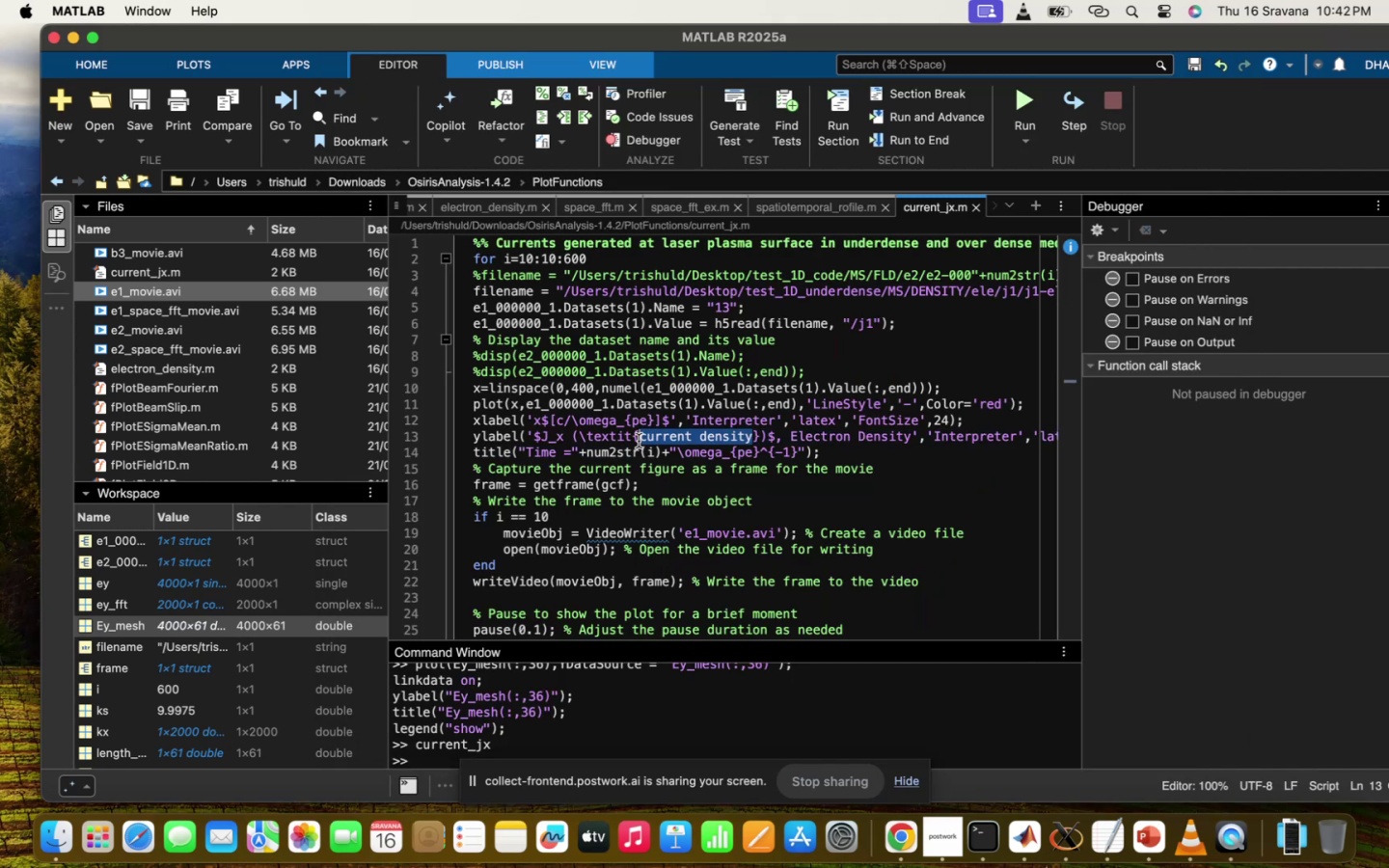 
key(Meta+C)
 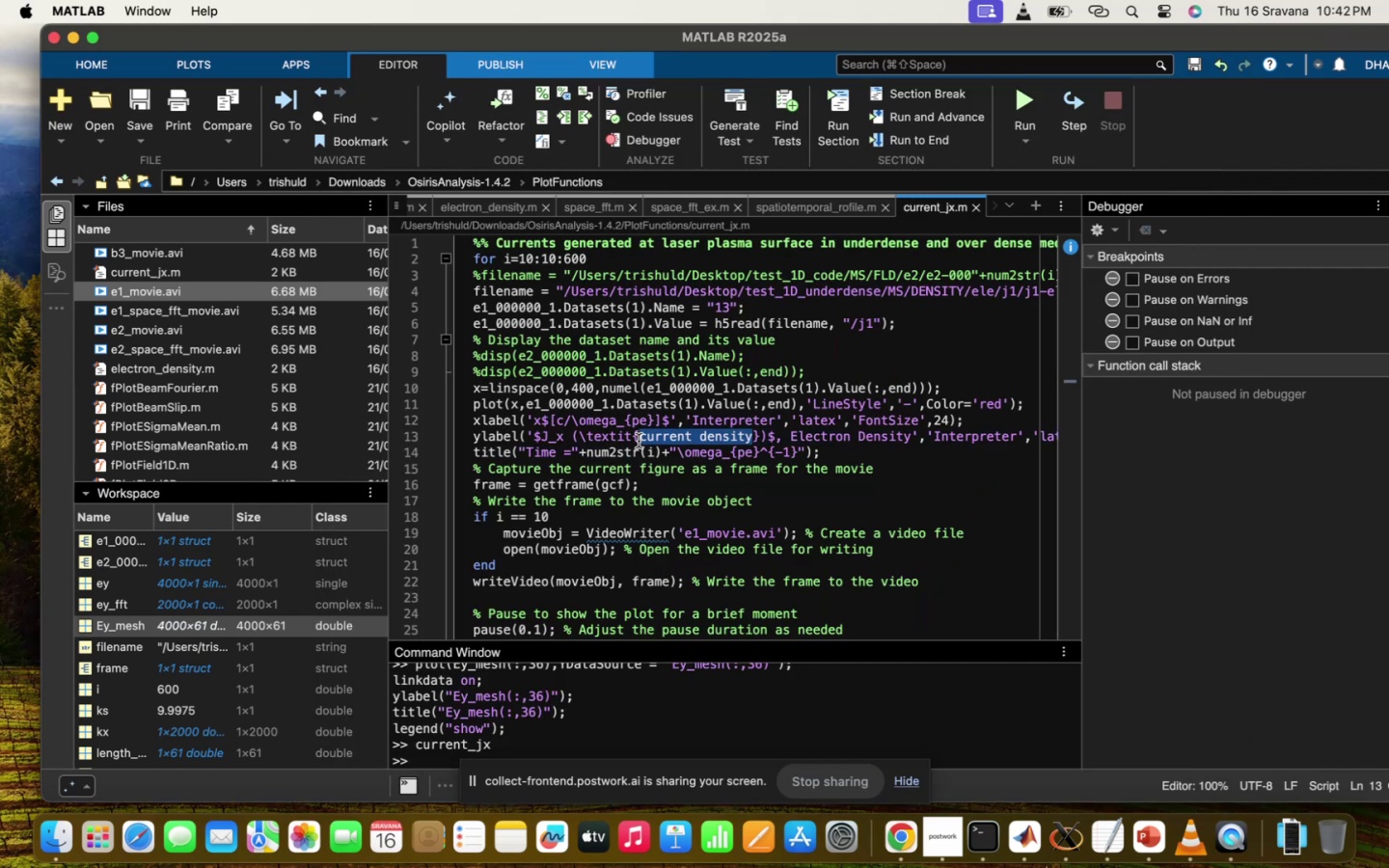 
key(Backspace)
 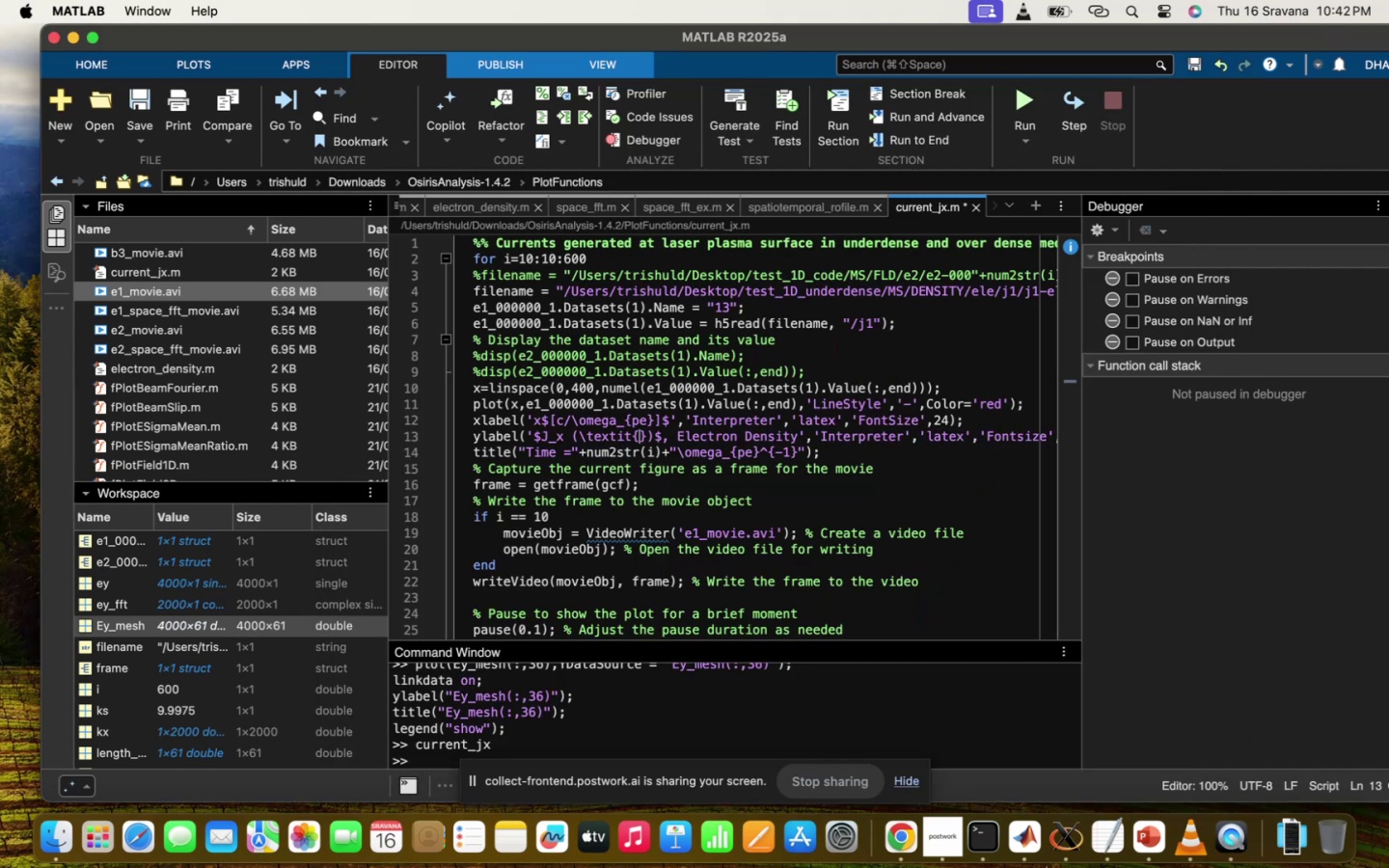 
hold_key(key=Backspace, duration=0.96)
 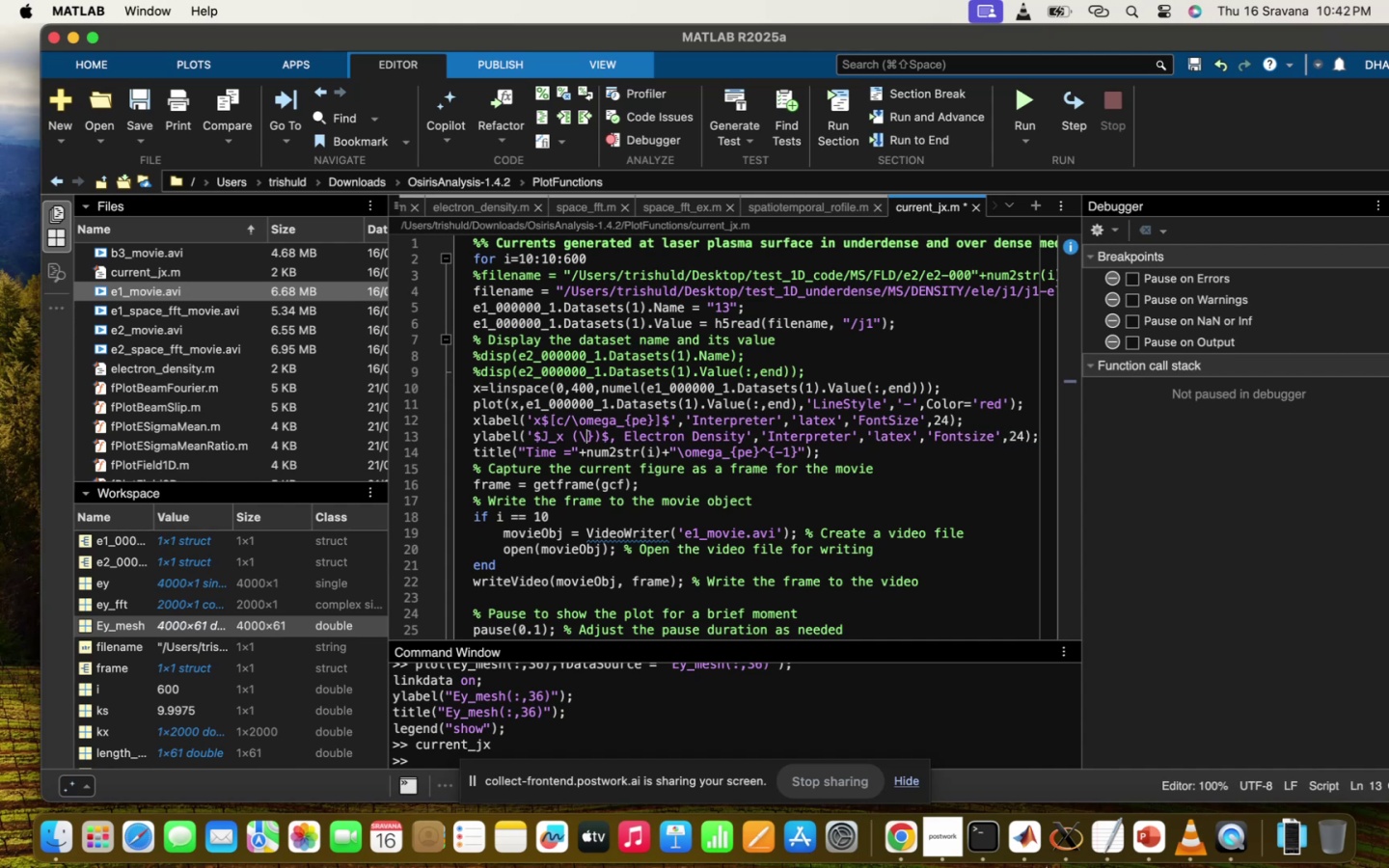 
key(Backspace)
 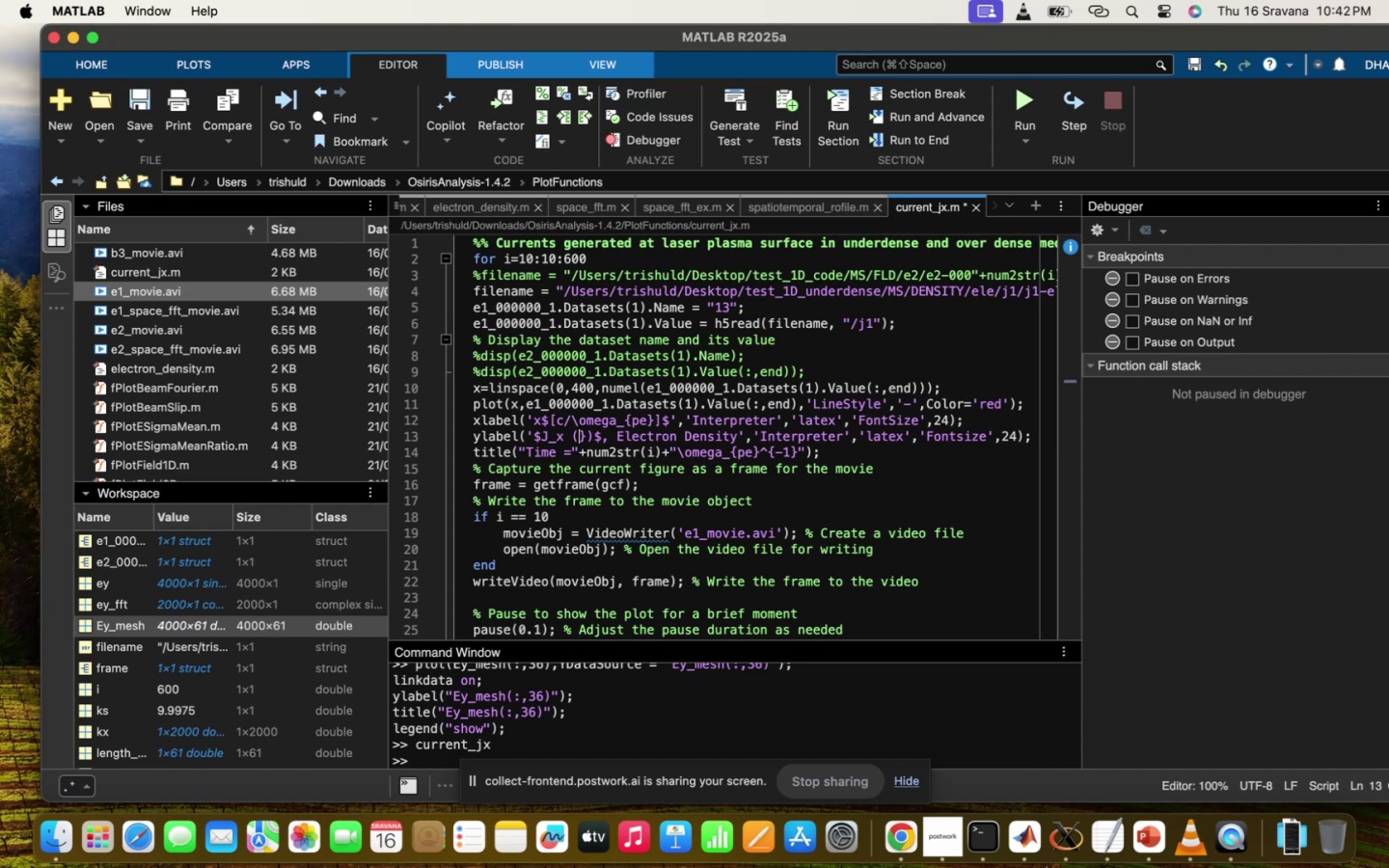 
key(Backspace)
 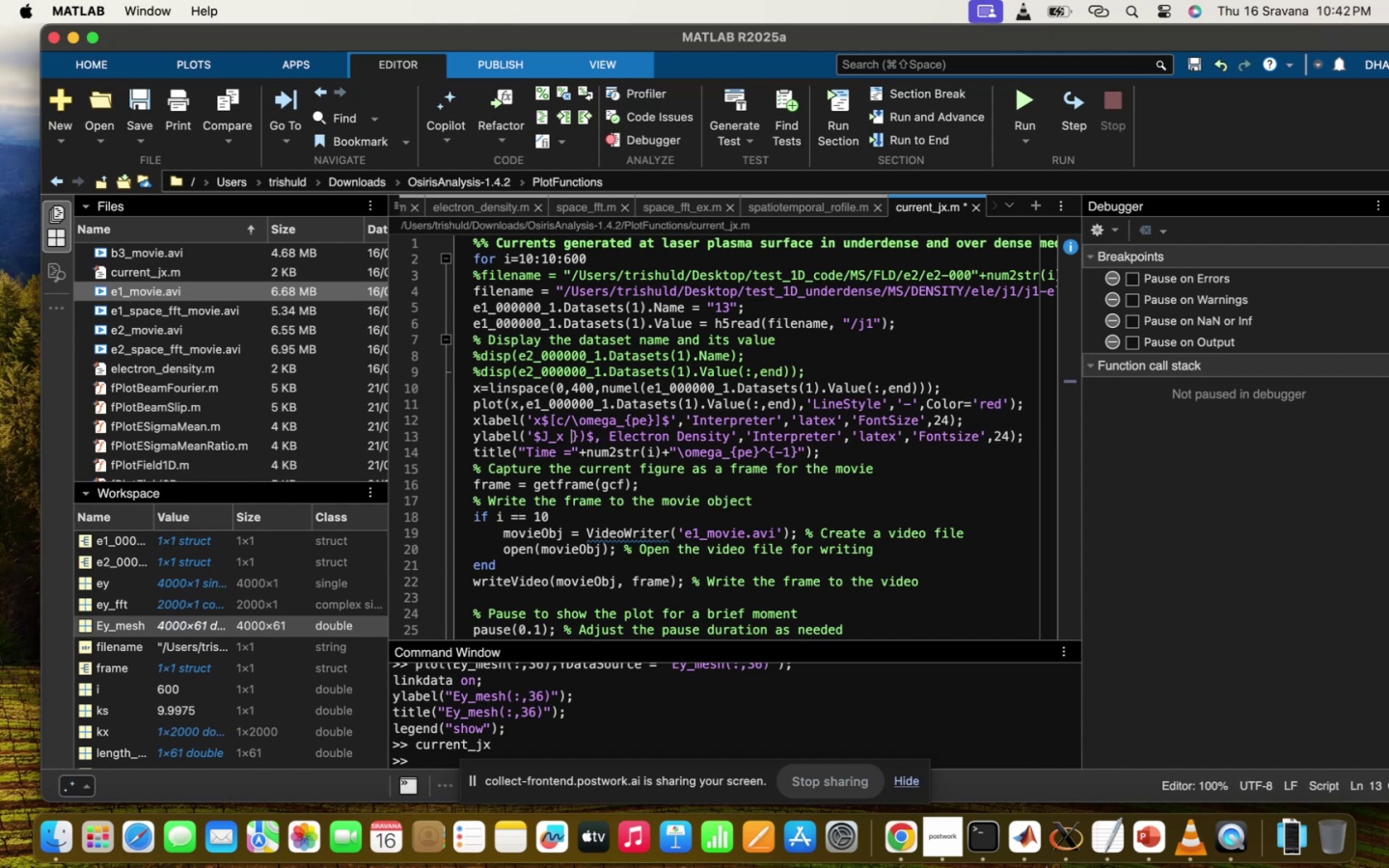 
key(ArrowRight)
 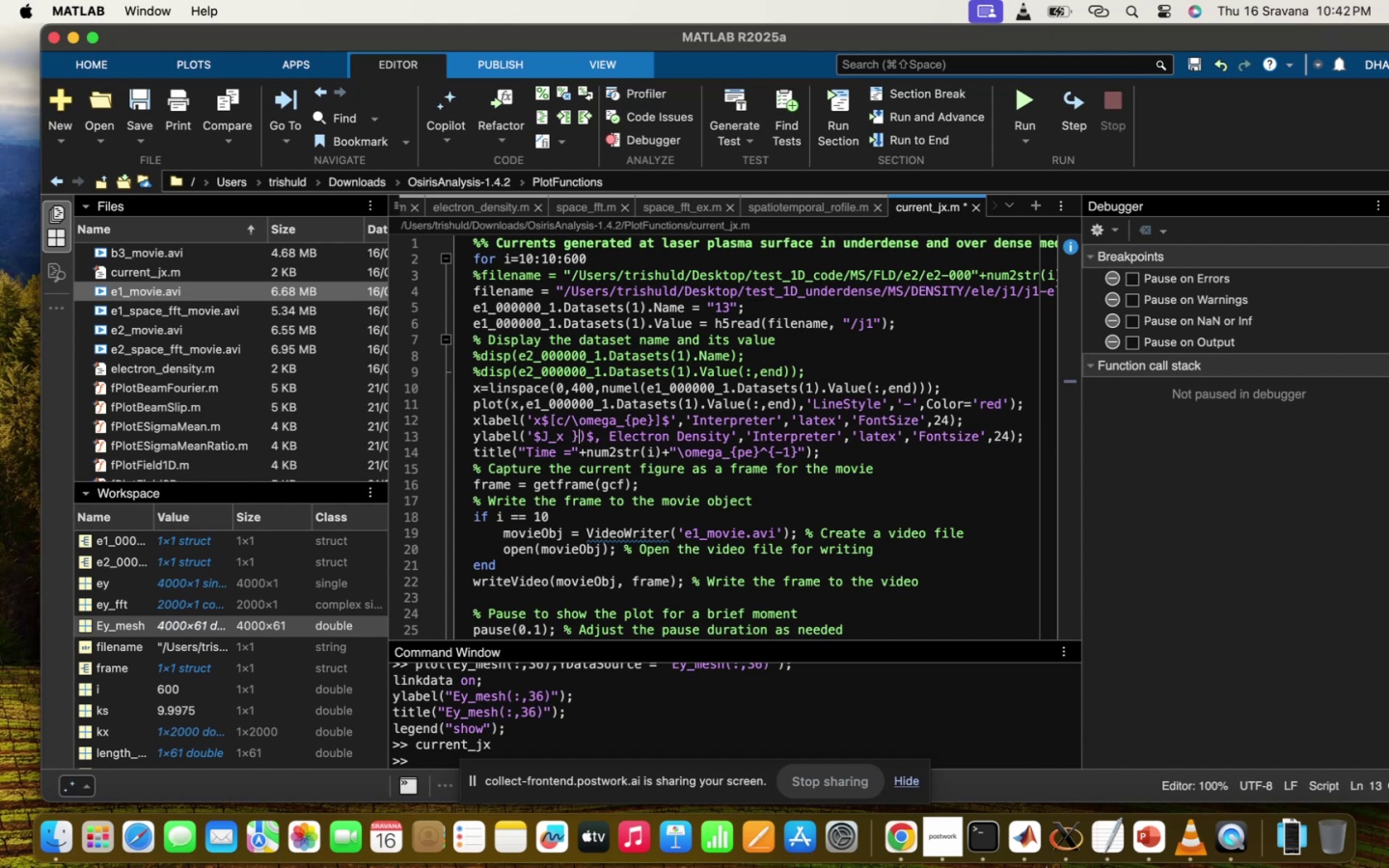 
key(Backspace)
 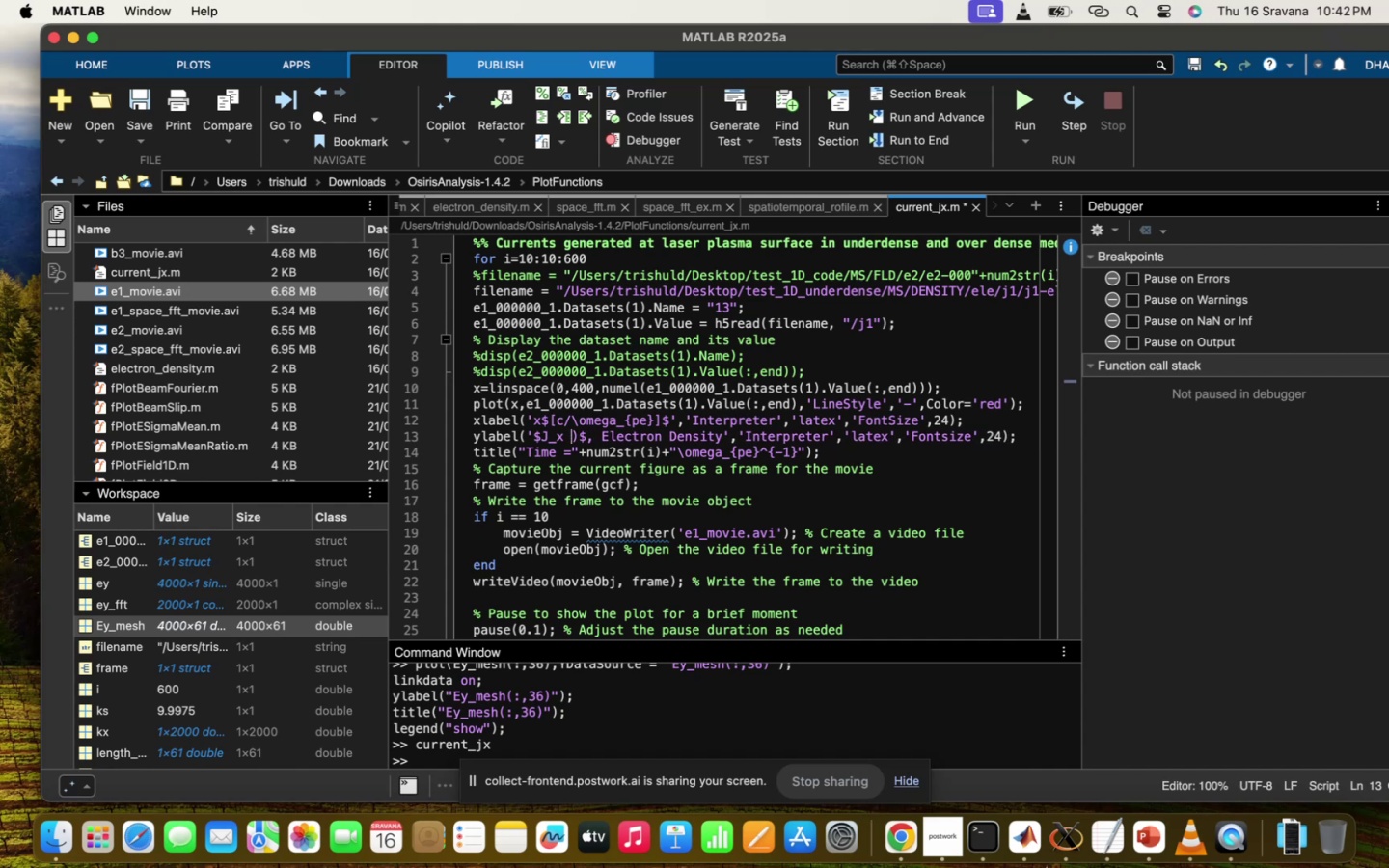 
key(Backspace)
 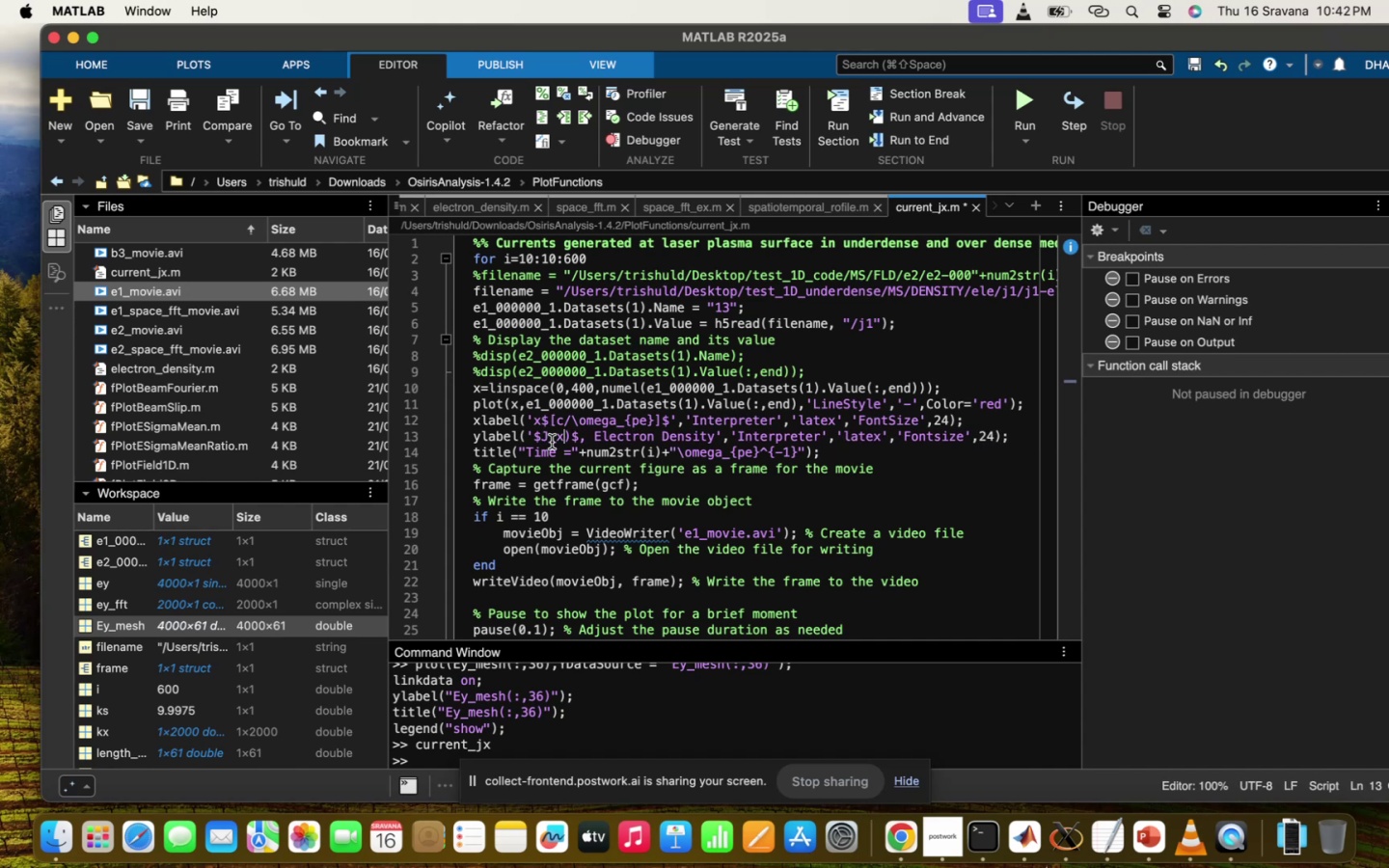 
key(Shift+9)
 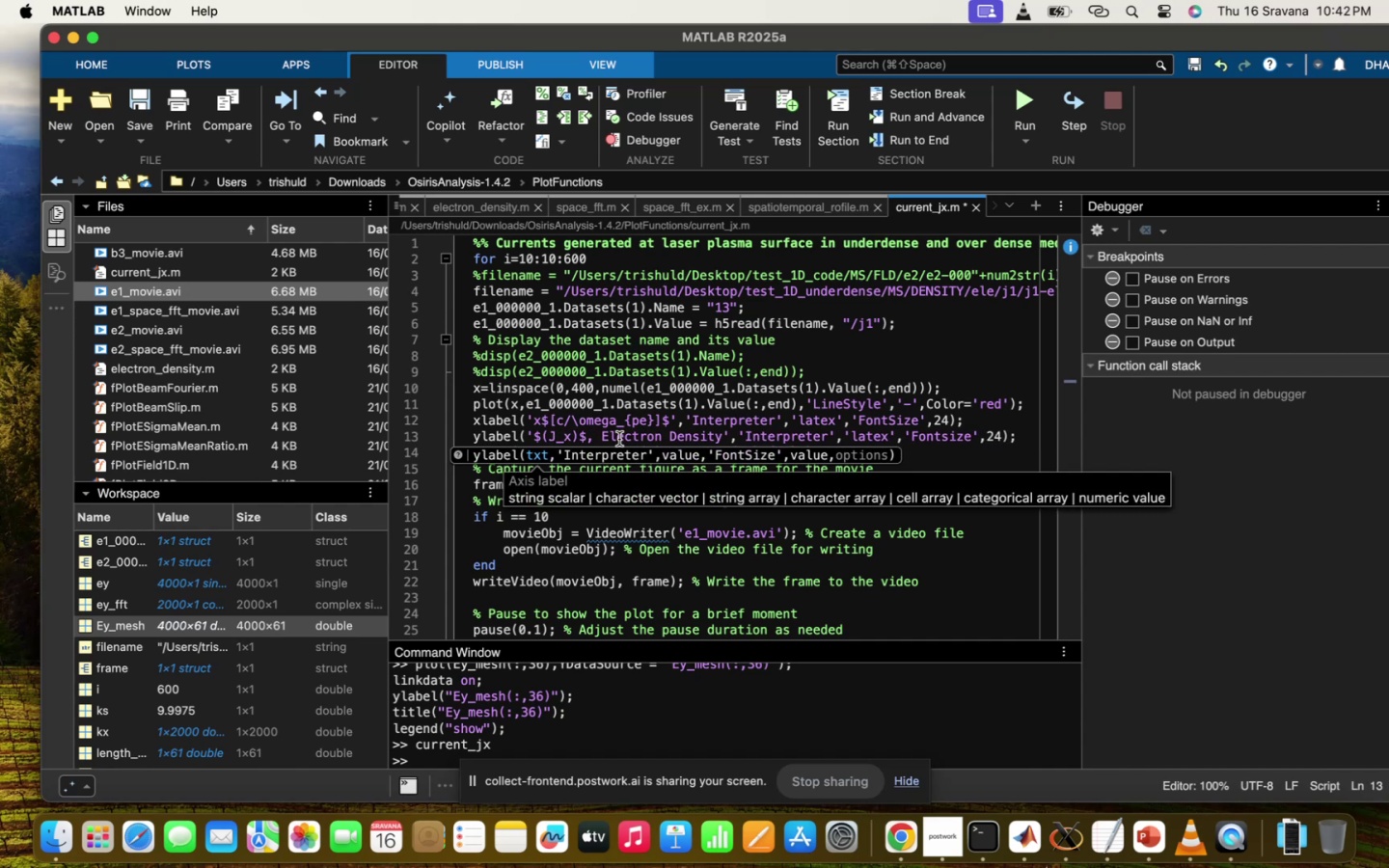 
left_click_drag(start_coordinate=[602, 439], to_coordinate=[724, 436])
 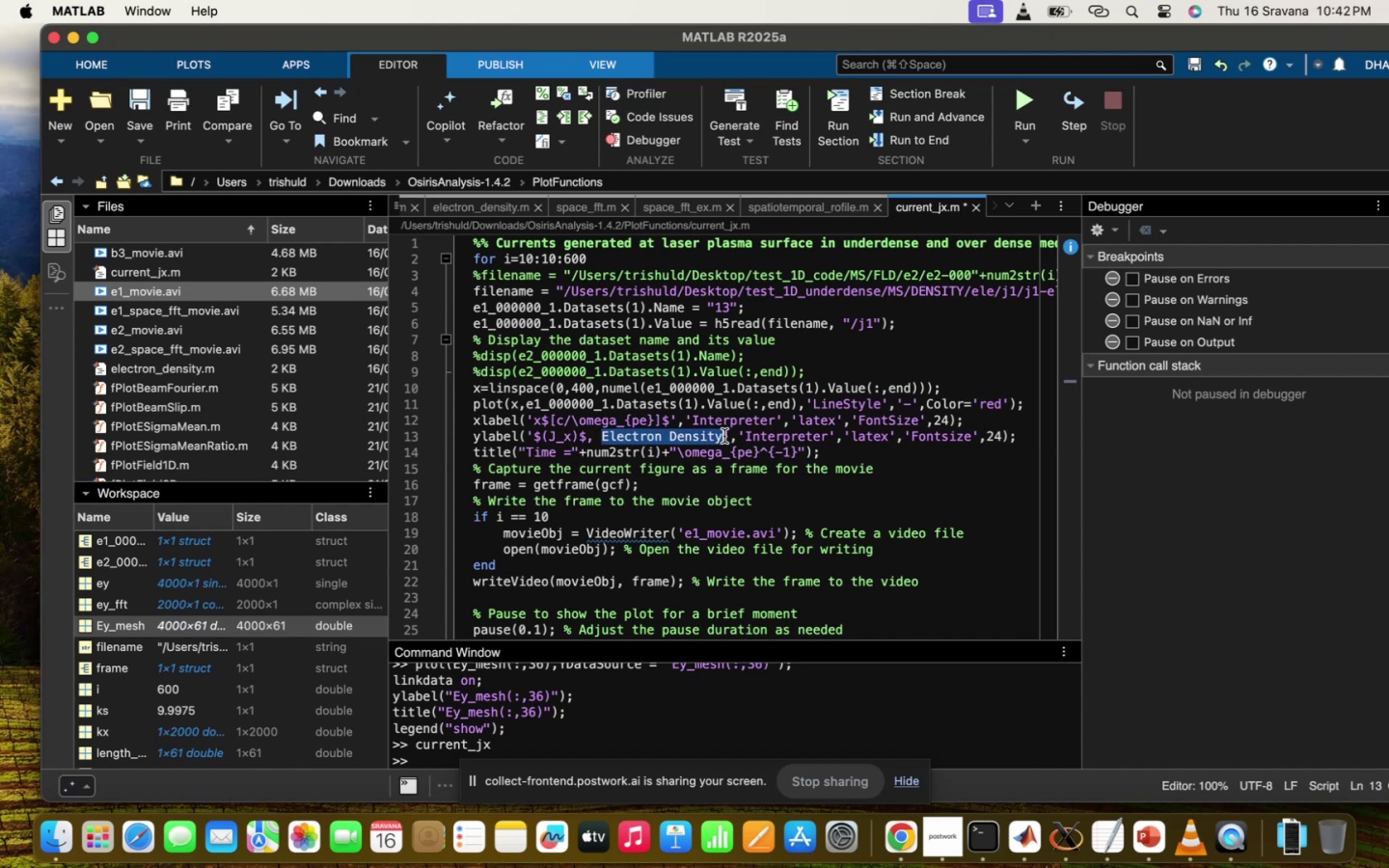 
key(Meta+V)
 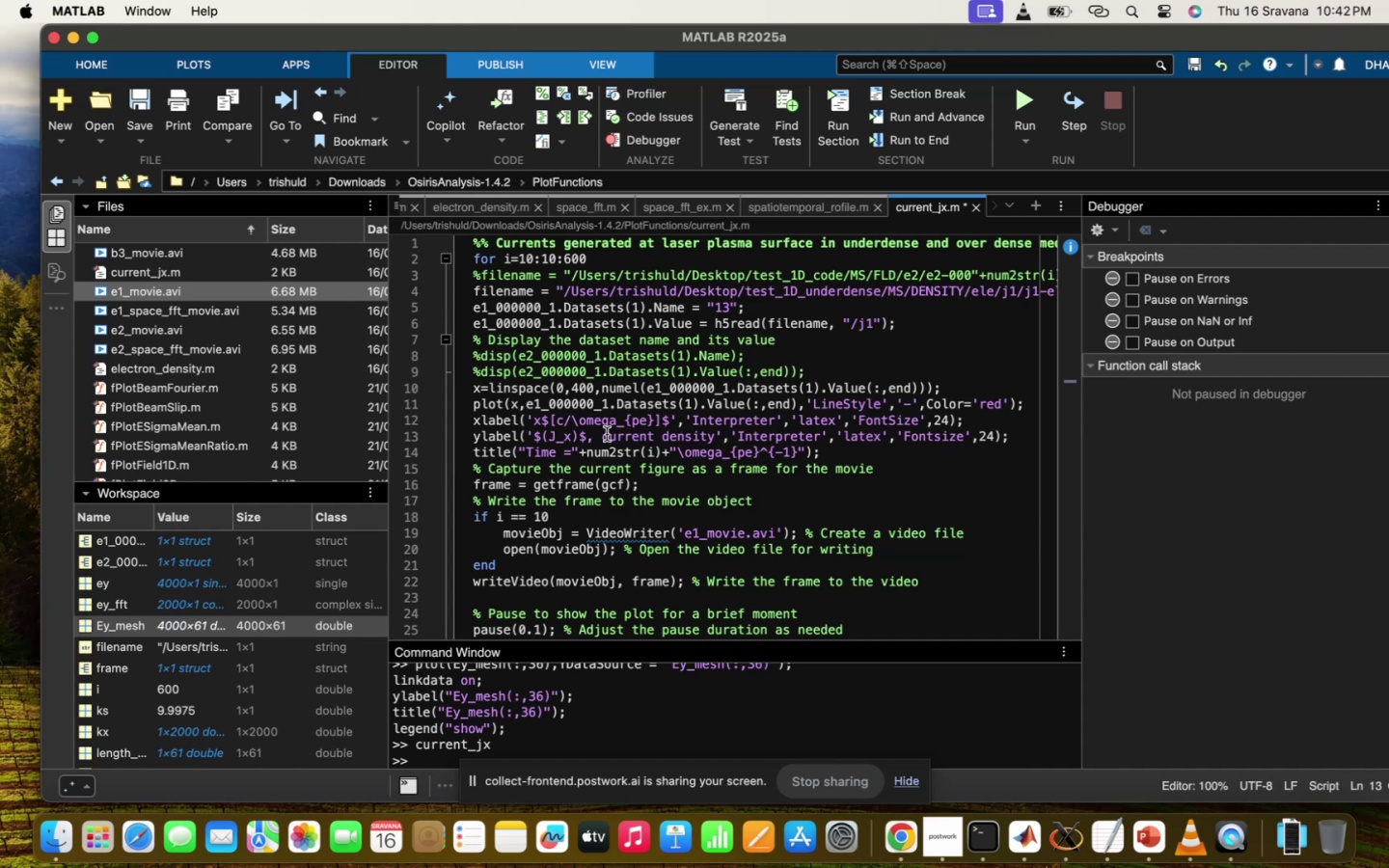 
left_click([607, 434])
 